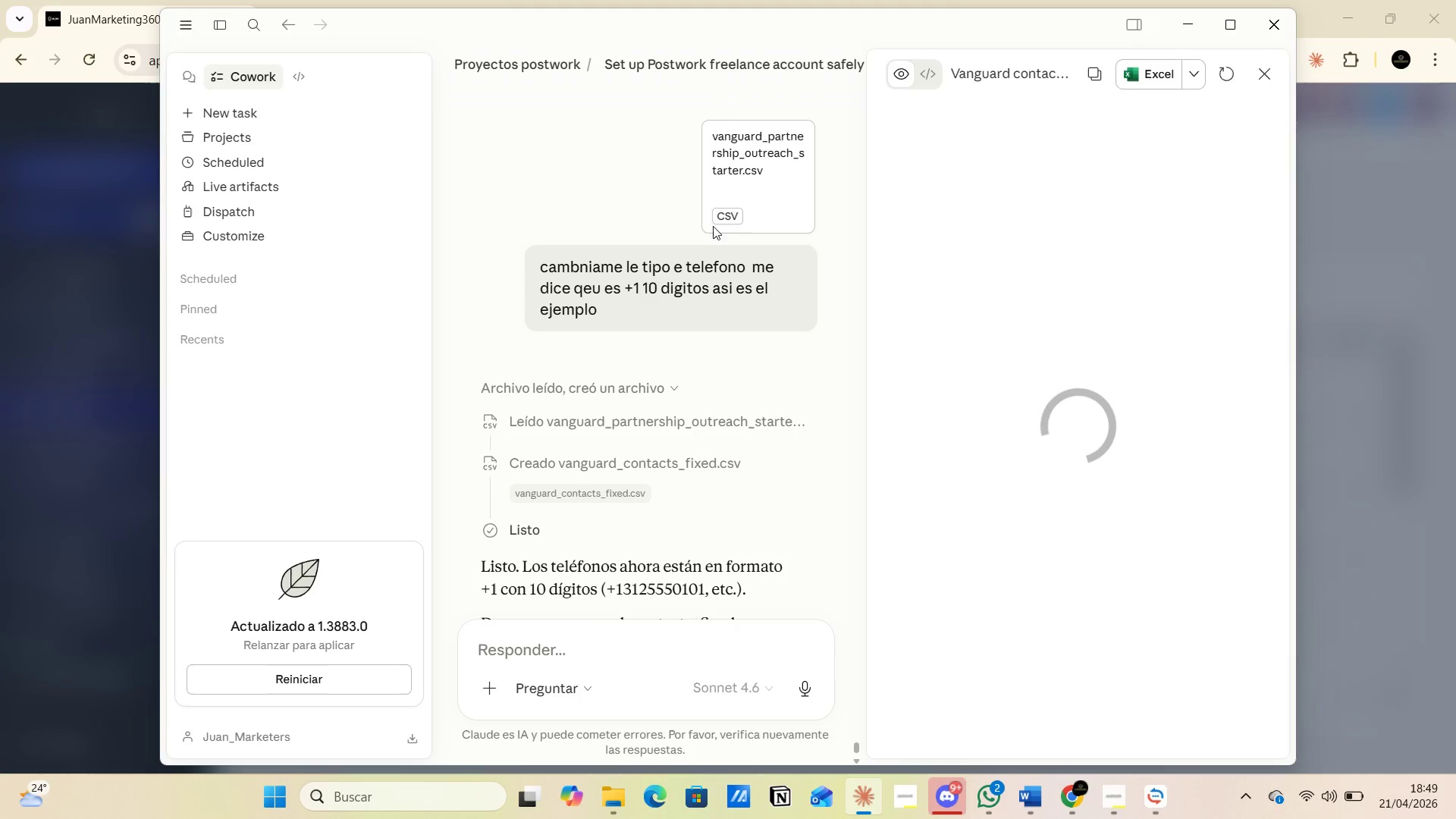 
key(Alt+Tab)
 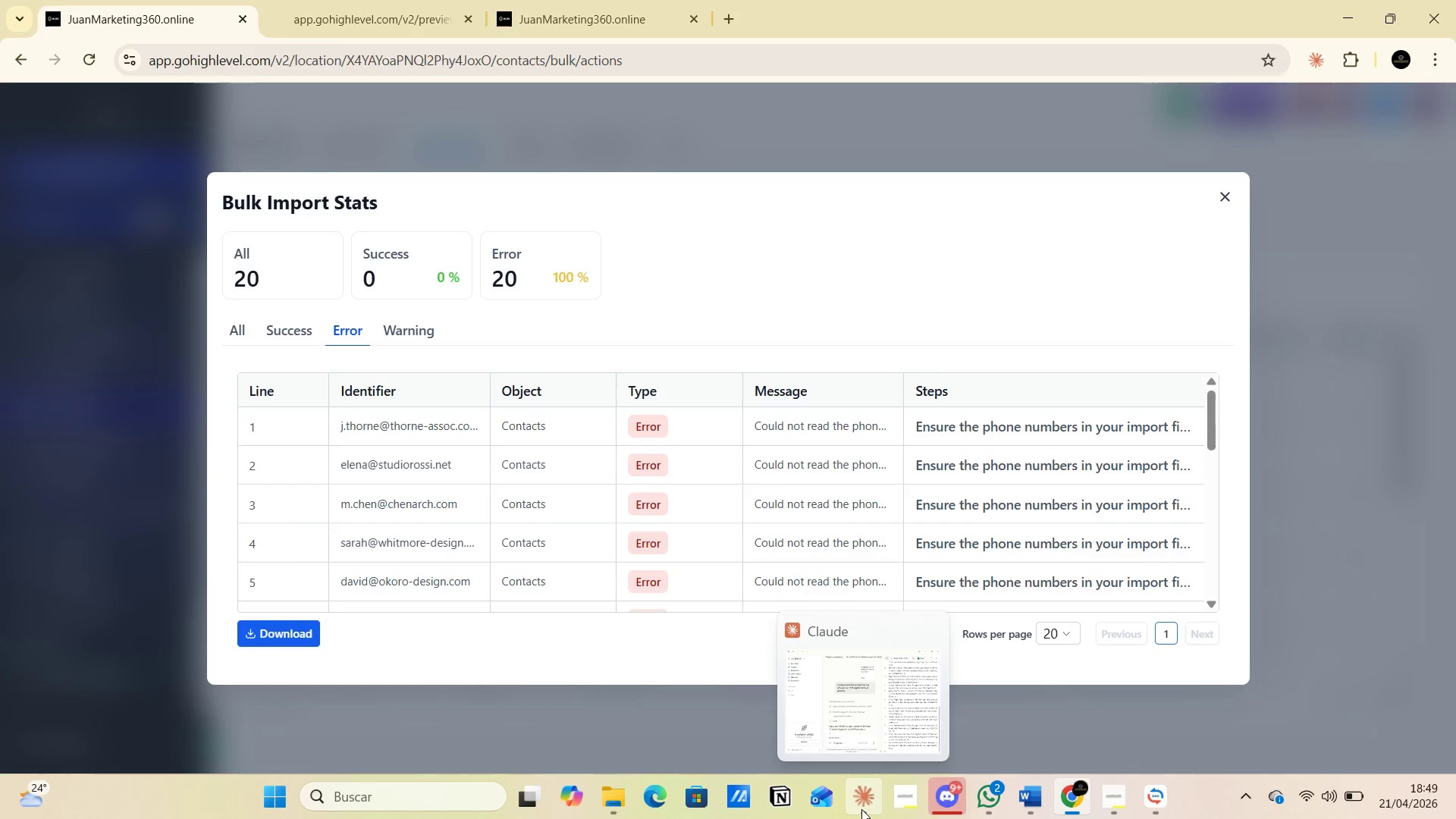 
wait(16.36)
 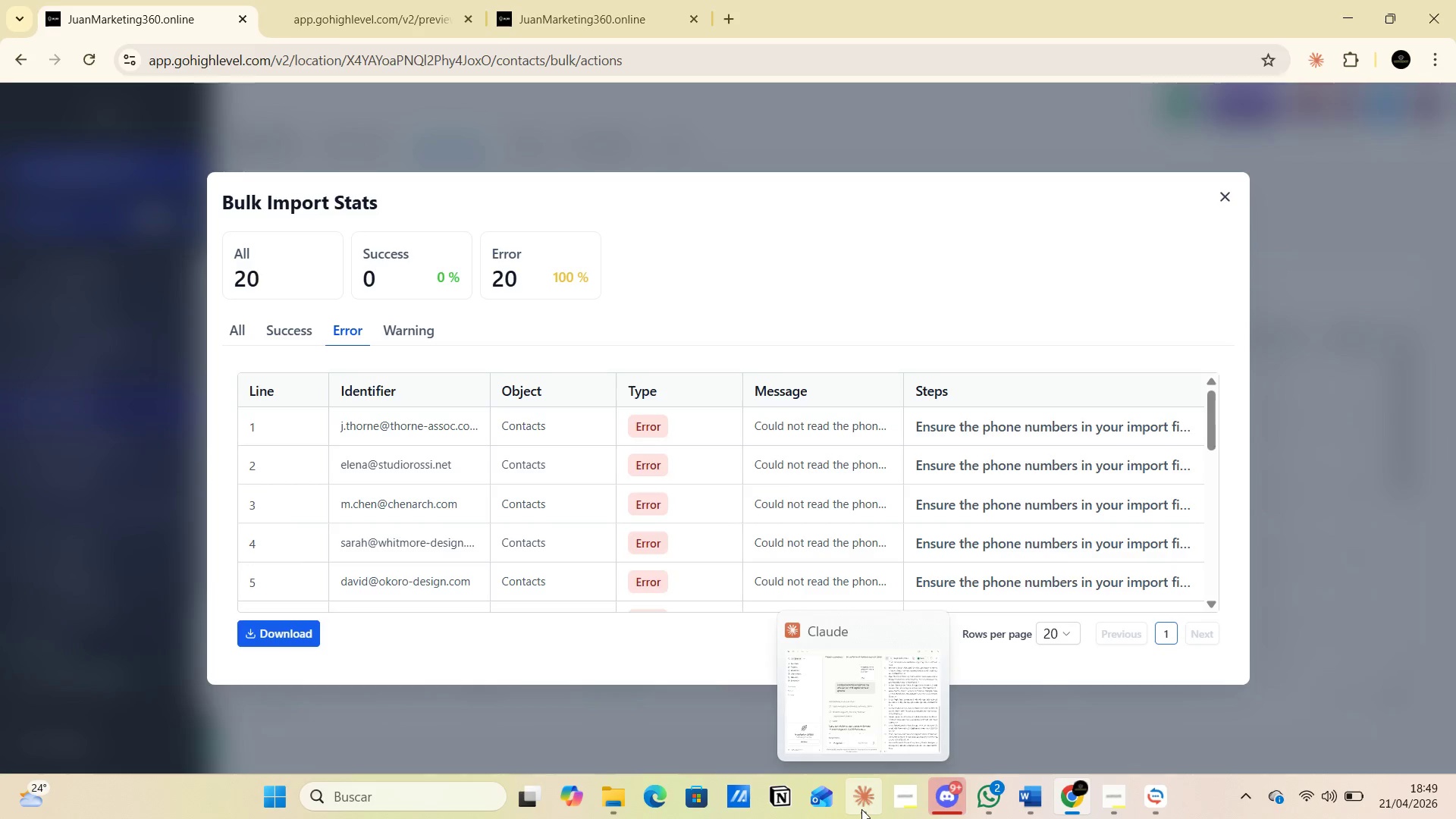 
left_click([880, 692])
 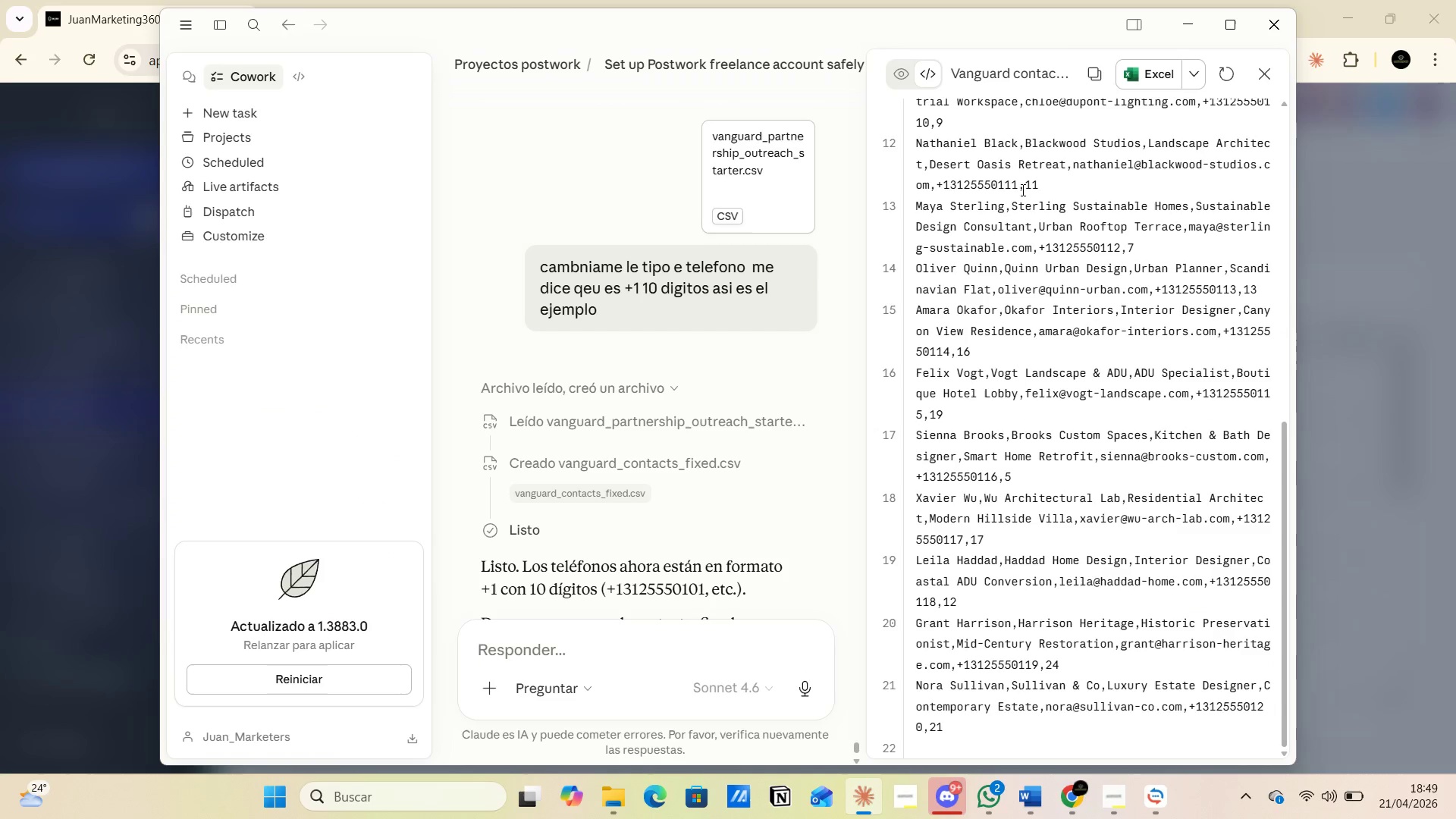 
scroll: coordinate [952, 255], scroll_direction: up, amount: 15.0
 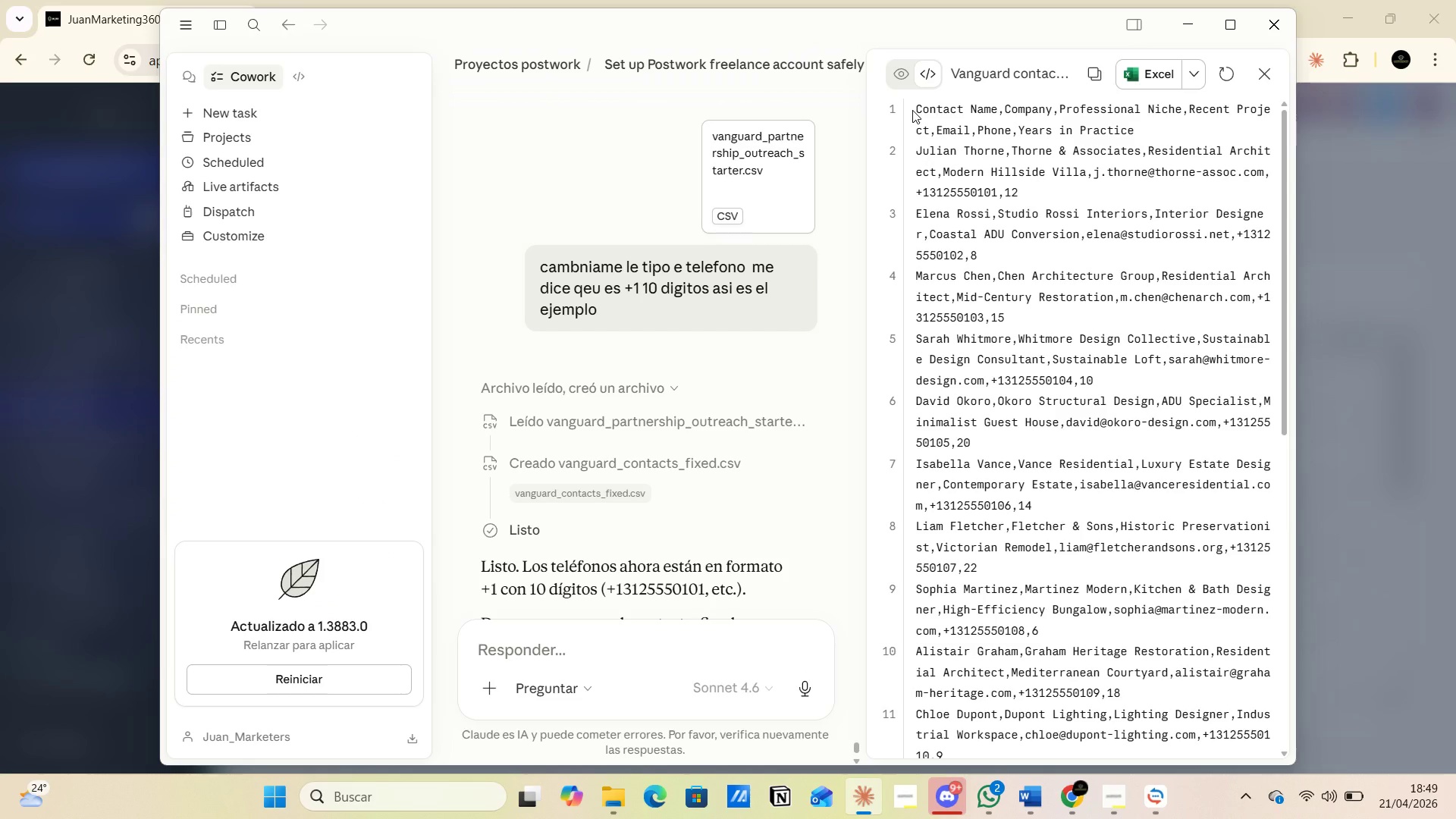 
left_click_drag(start_coordinate=[912, 110], to_coordinate=[946, 108])
 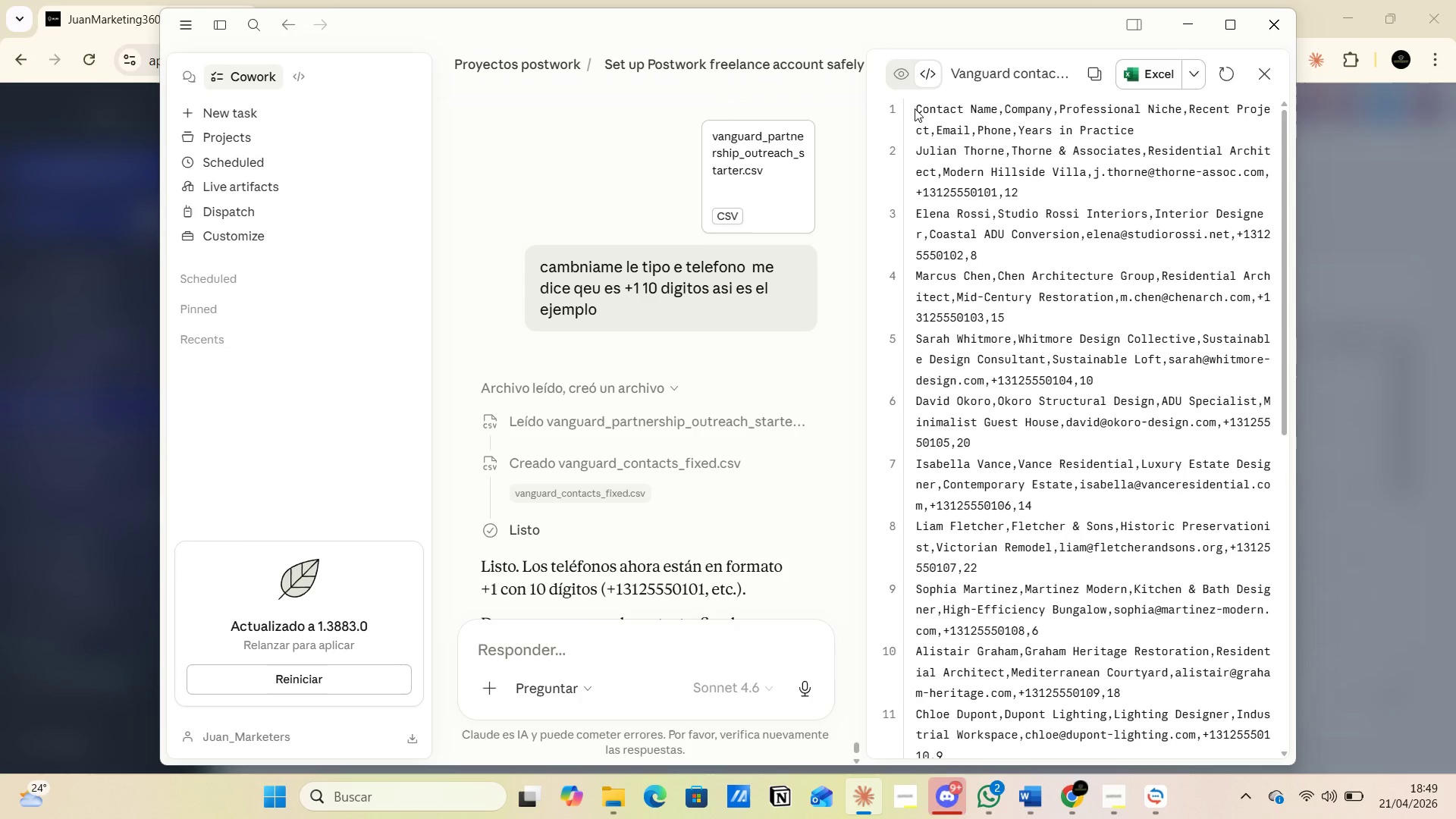 
left_click_drag(start_coordinate=[915, 107], to_coordinate=[969, 124])
 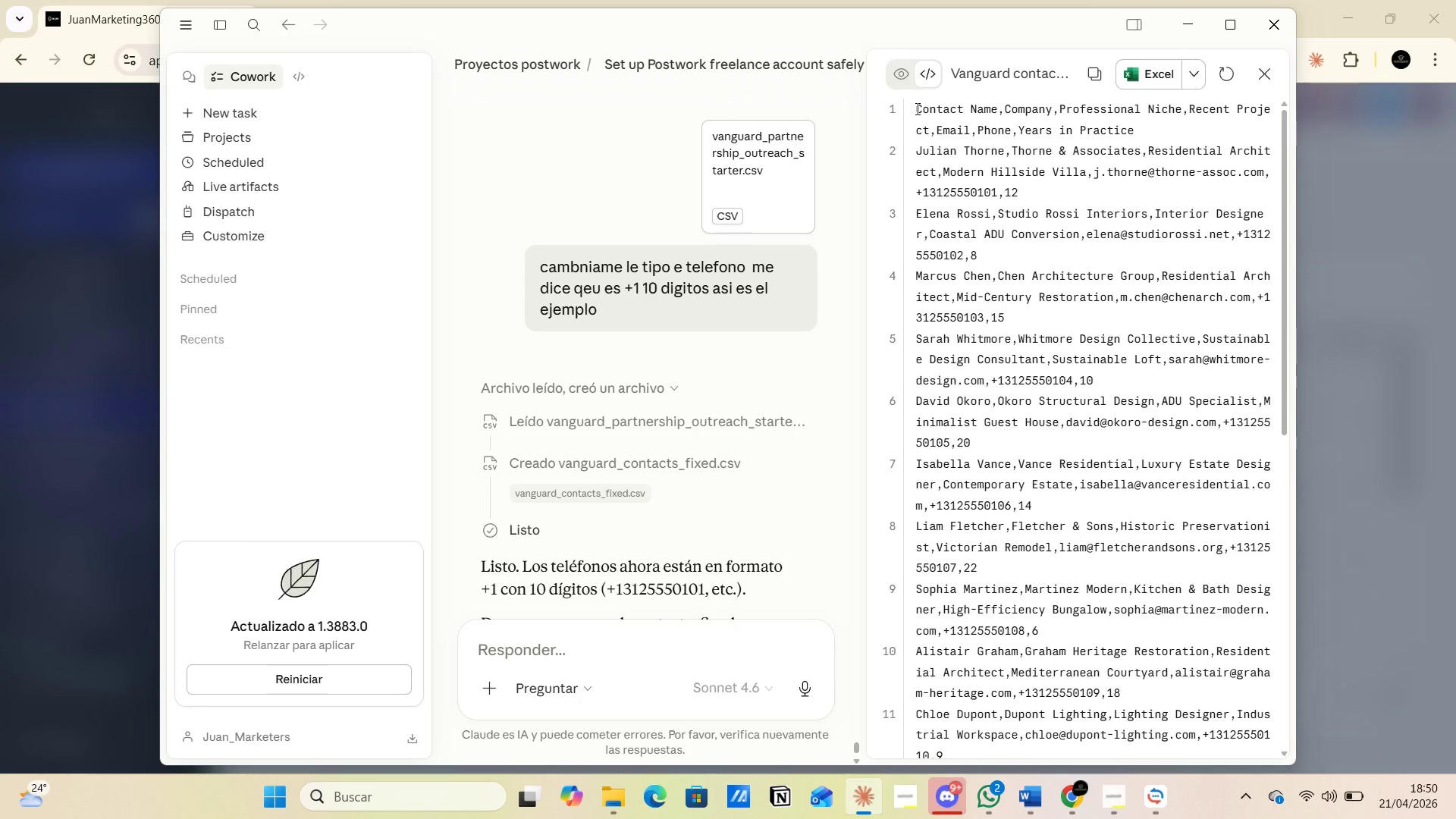 
left_click_drag(start_coordinate=[916, 108], to_coordinate=[1087, 752])
 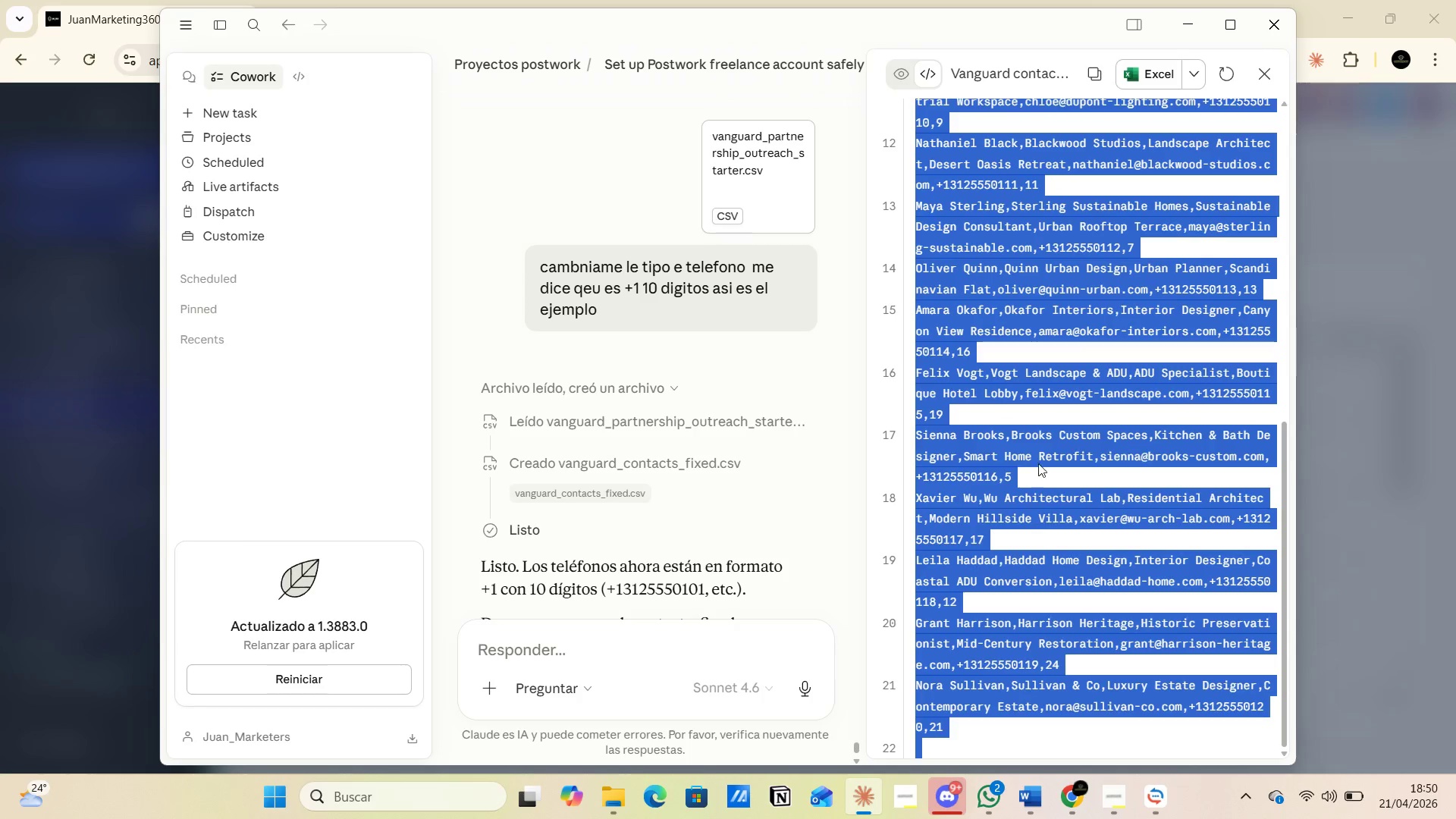 
scroll: coordinate [1111, 541], scroll_direction: down, amount: 13.0
 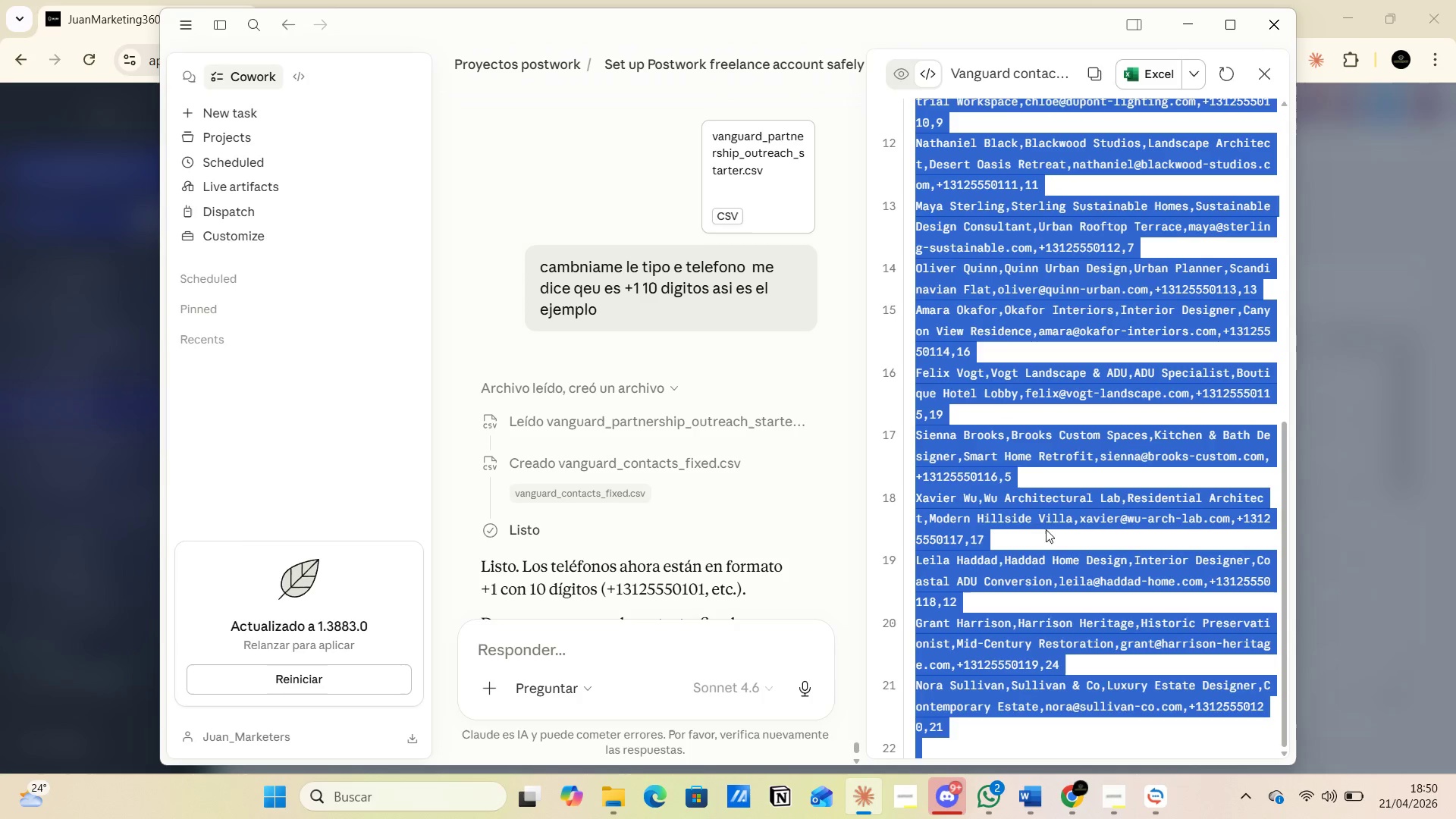 
right_click([1028, 422])
 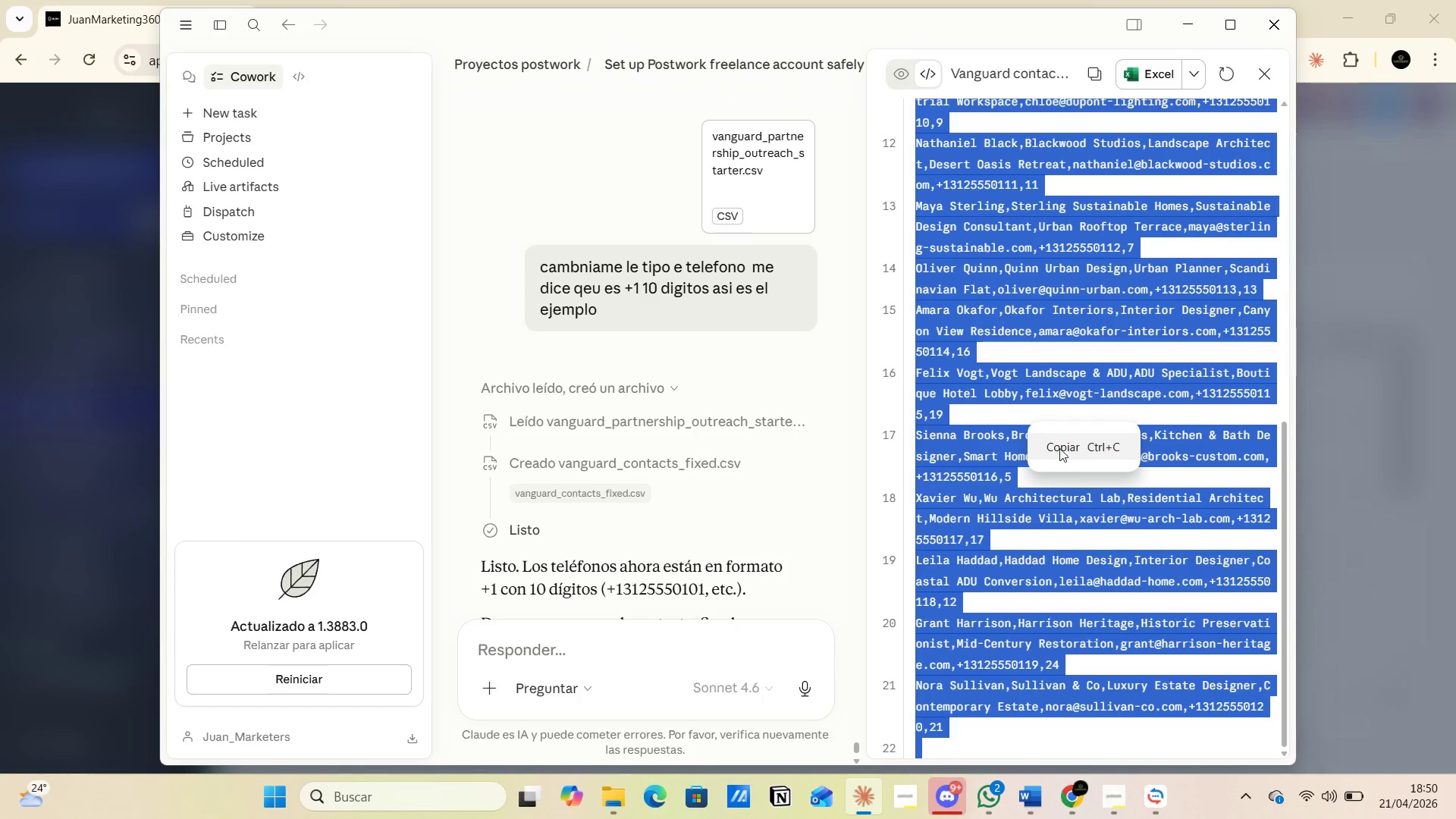 
left_click([1062, 450])
 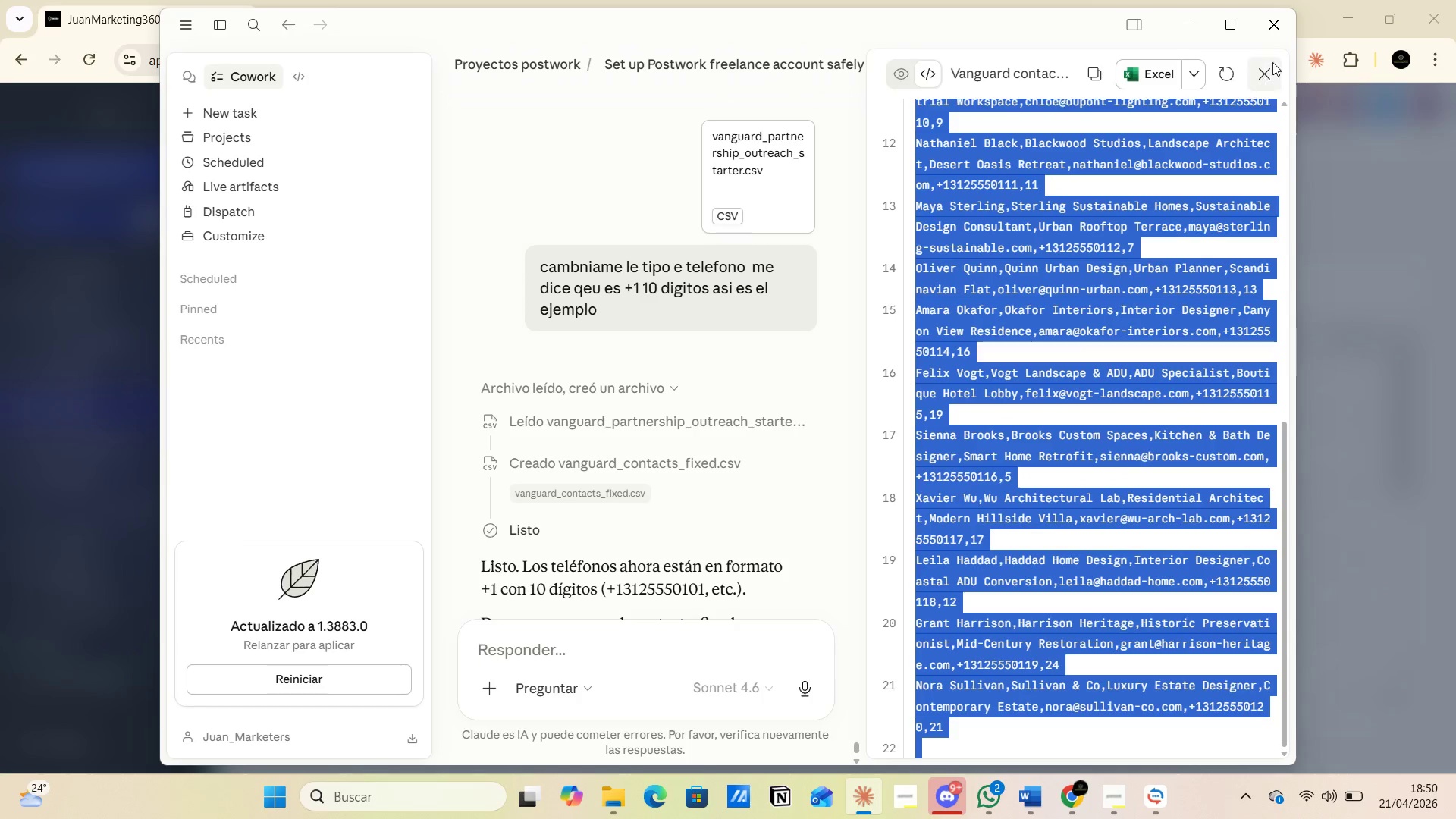 
left_click([1274, 20])
 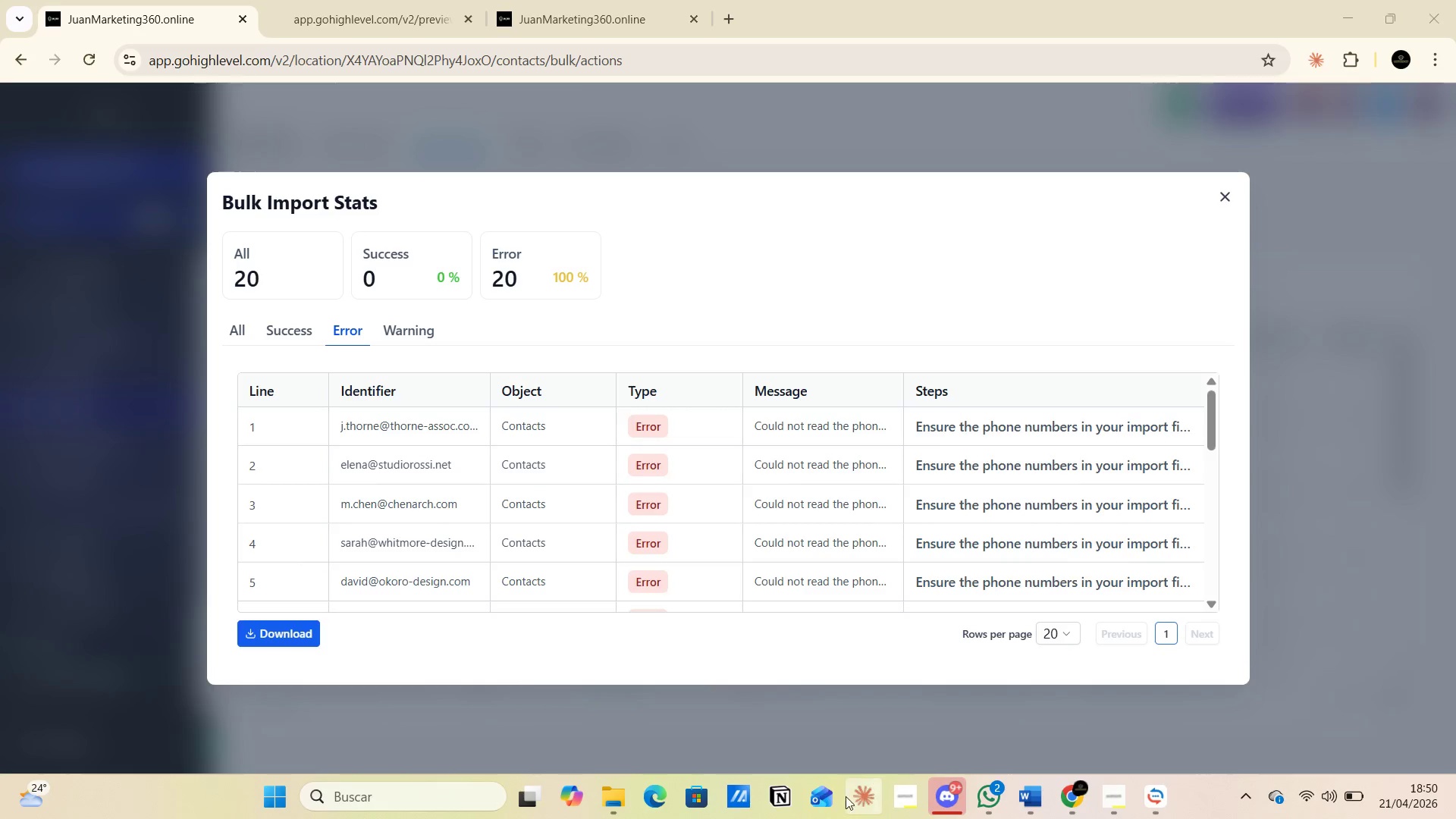 
left_click([619, 805])
 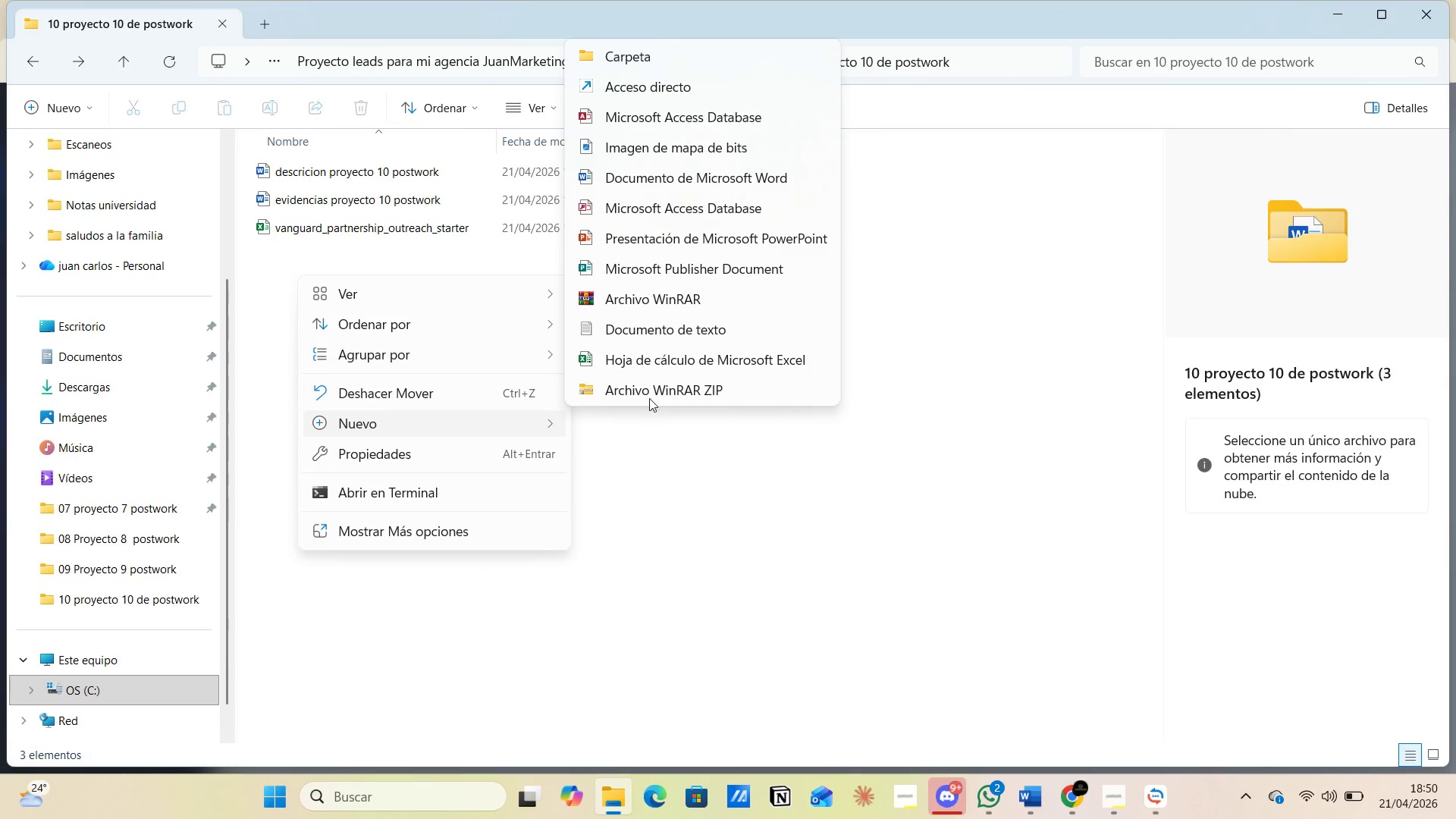 
wait(5.02)
 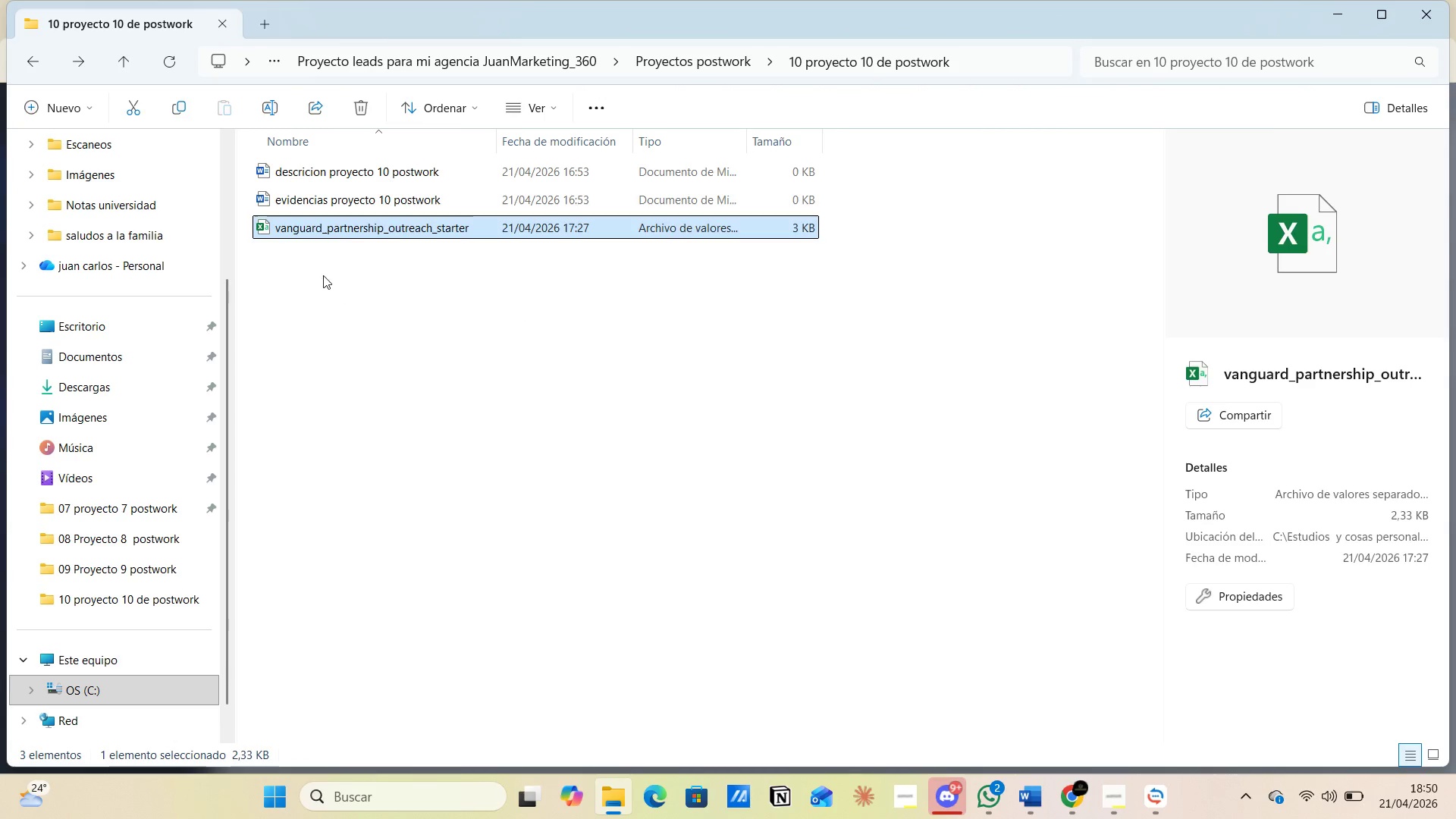 
left_click([656, 337])
 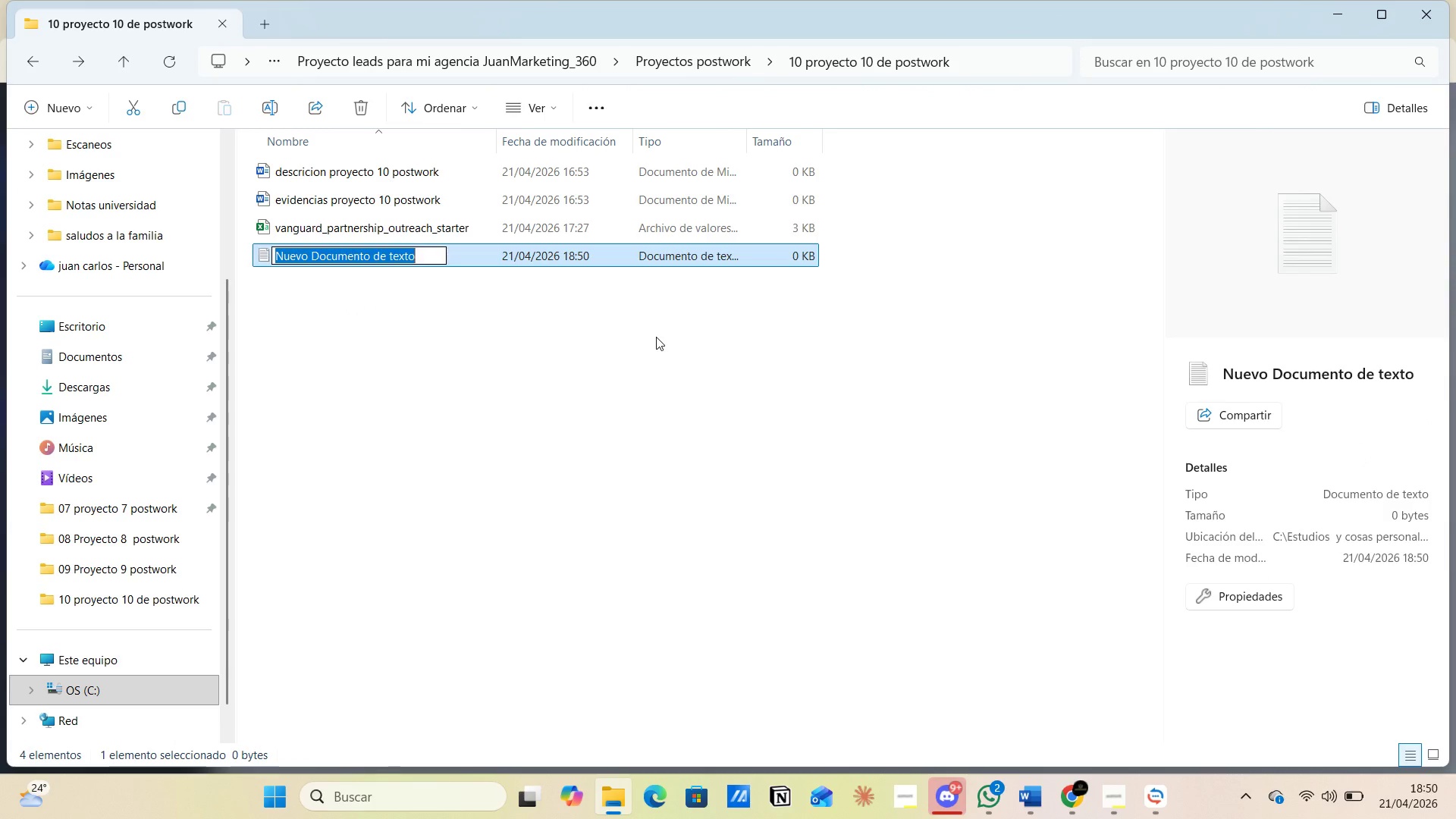 
left_click([541, 392])
 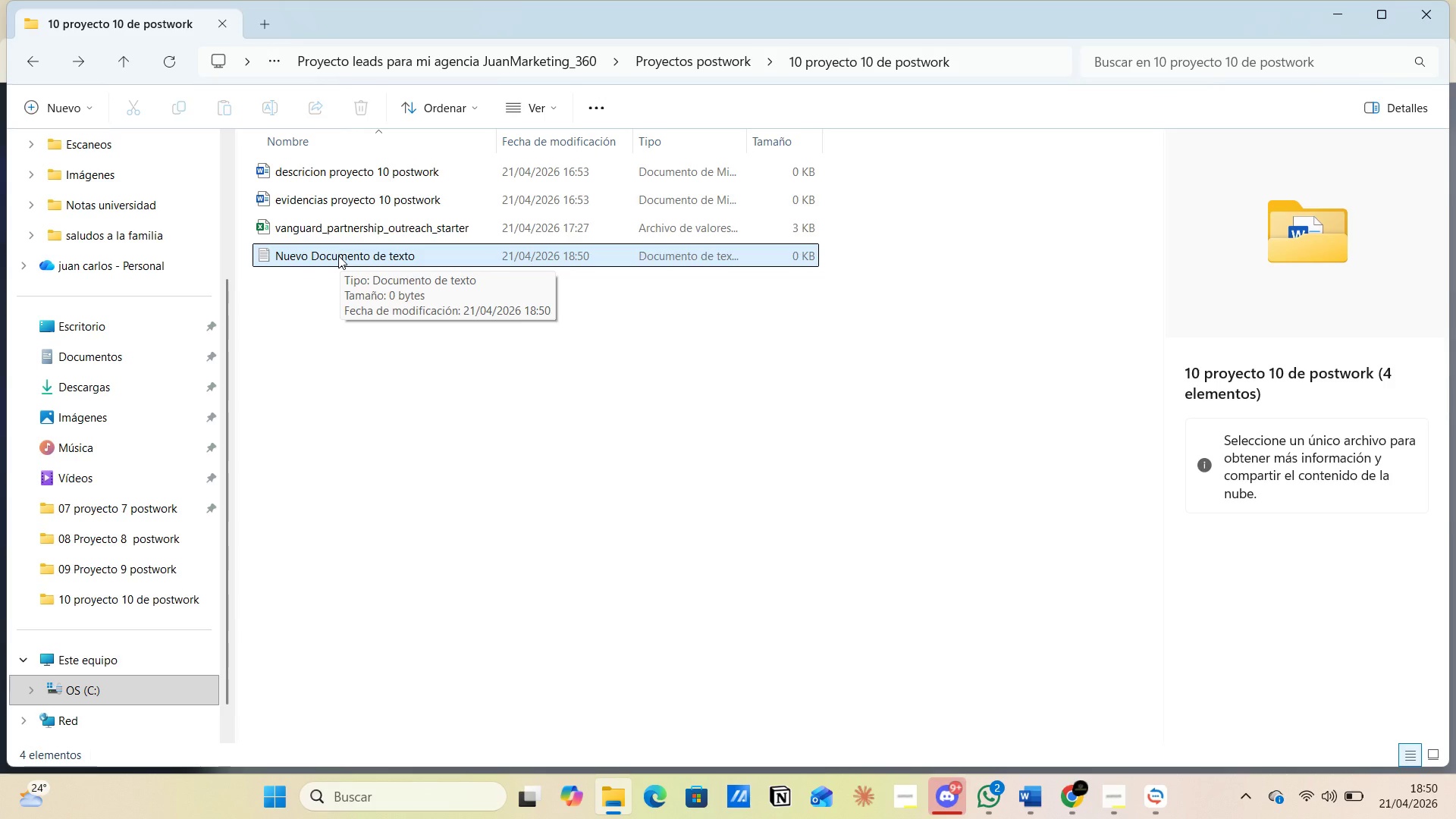 
double_click([338, 256])
 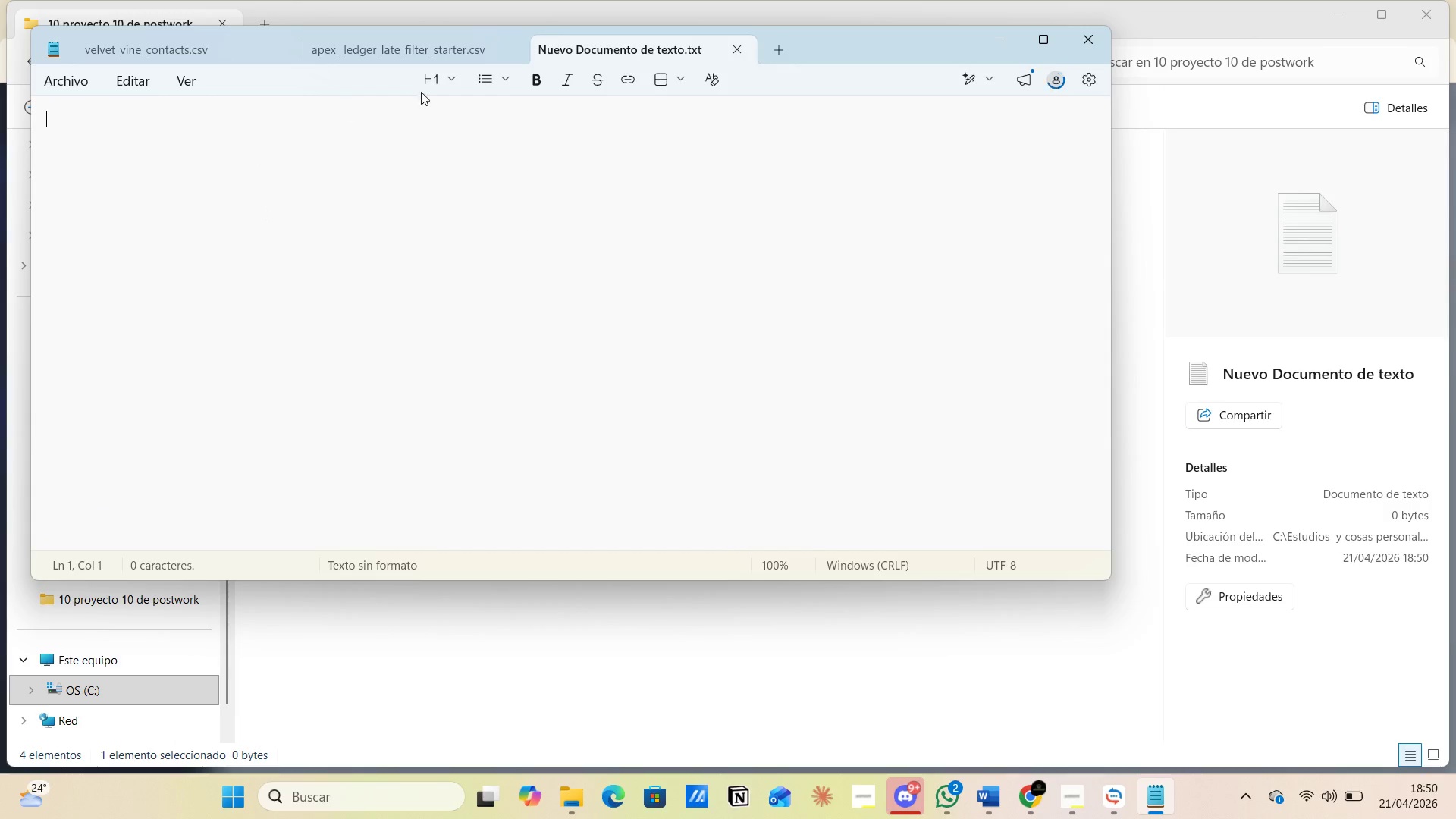 
left_click([505, 46])
 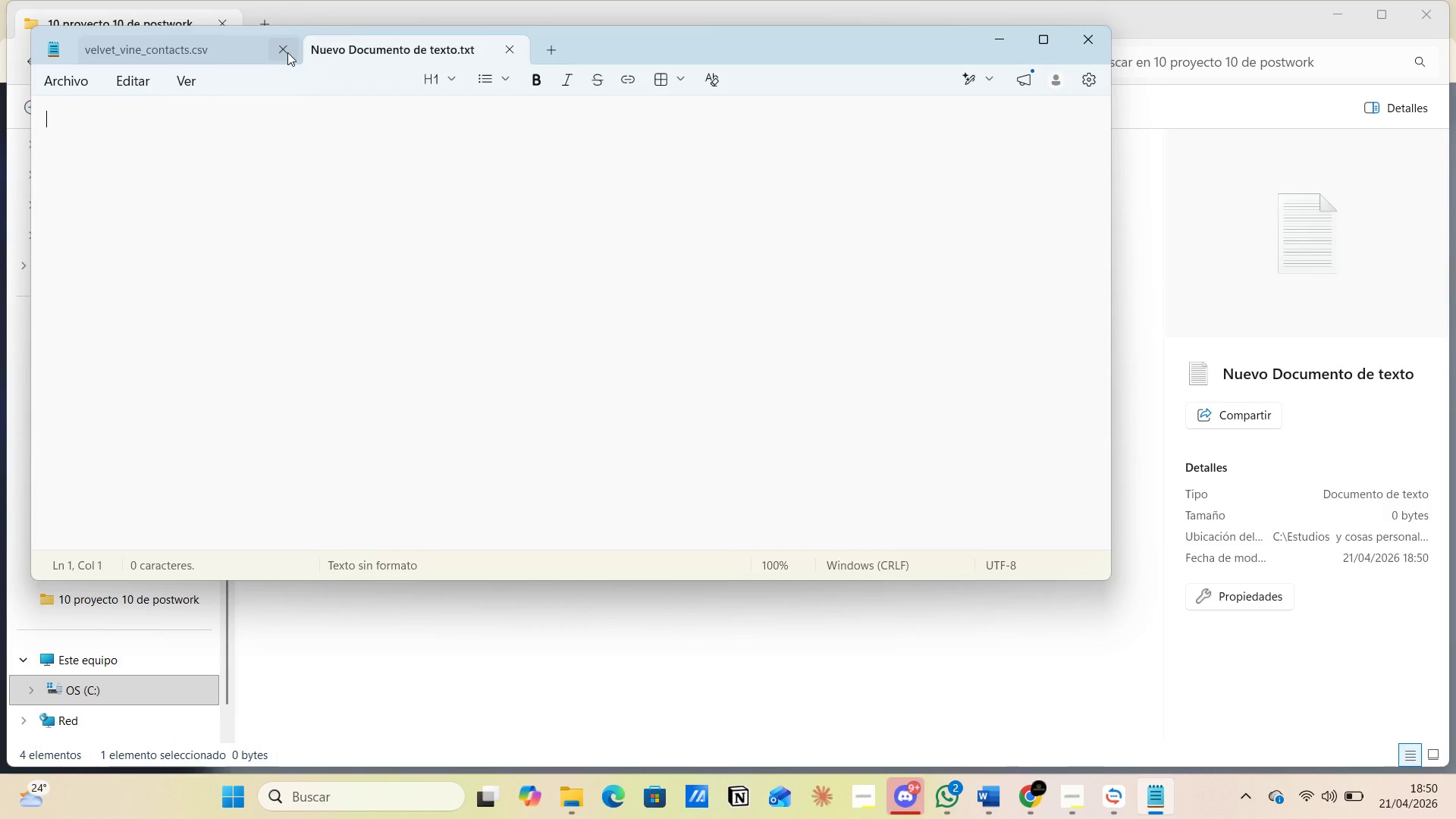 
left_click([287, 52])
 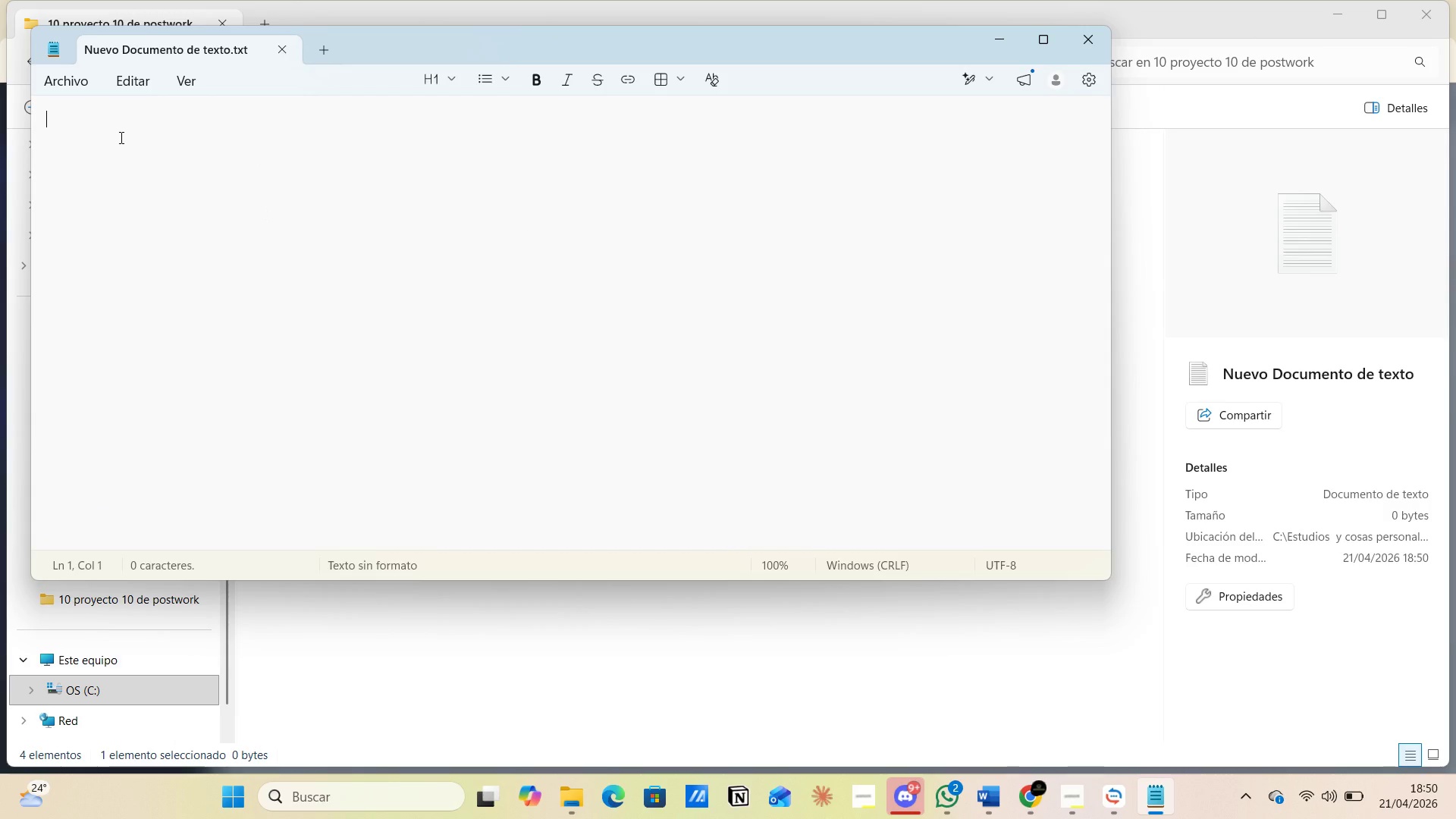 
key(Control+V)
 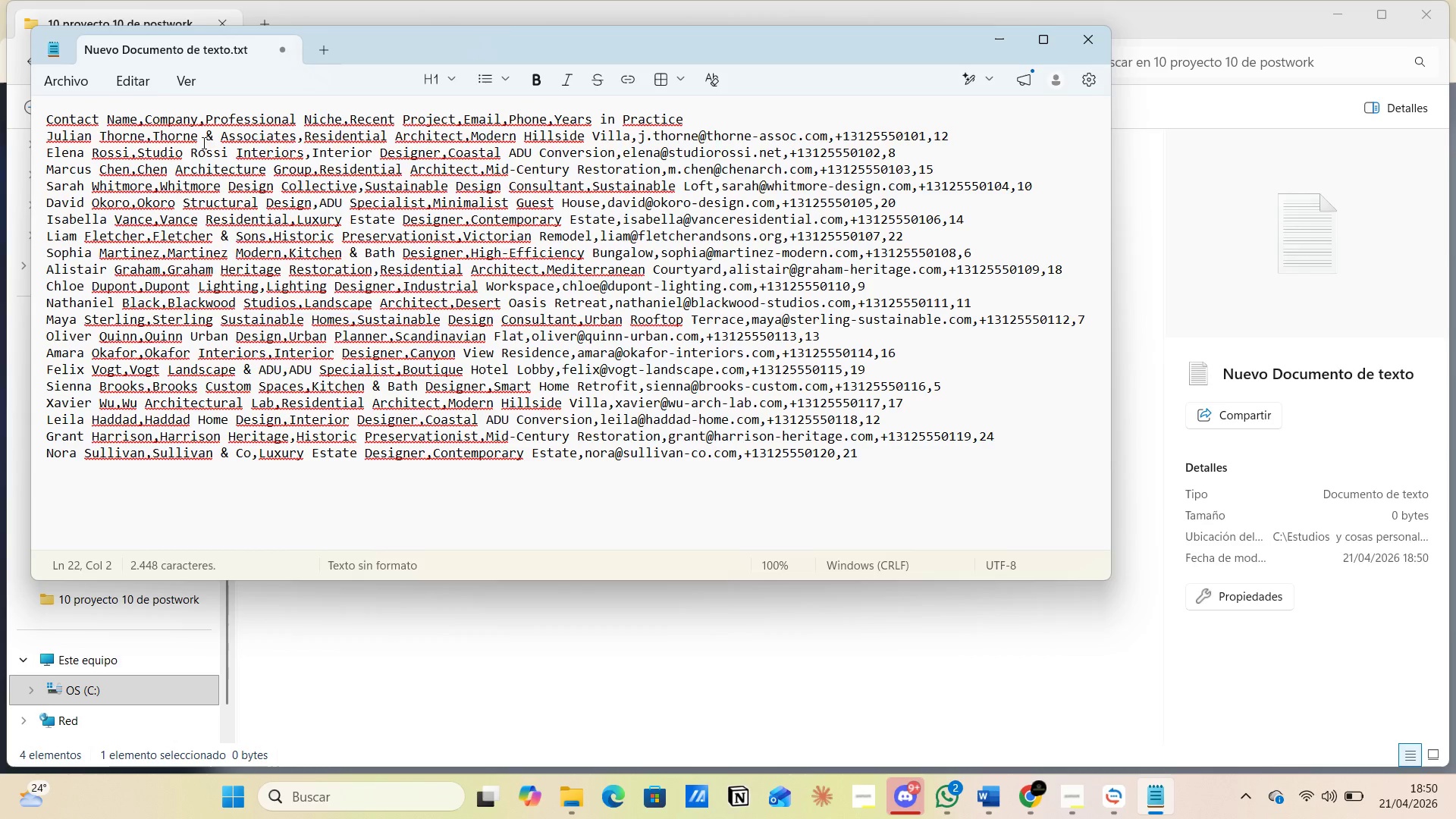 
key(Control+G)
 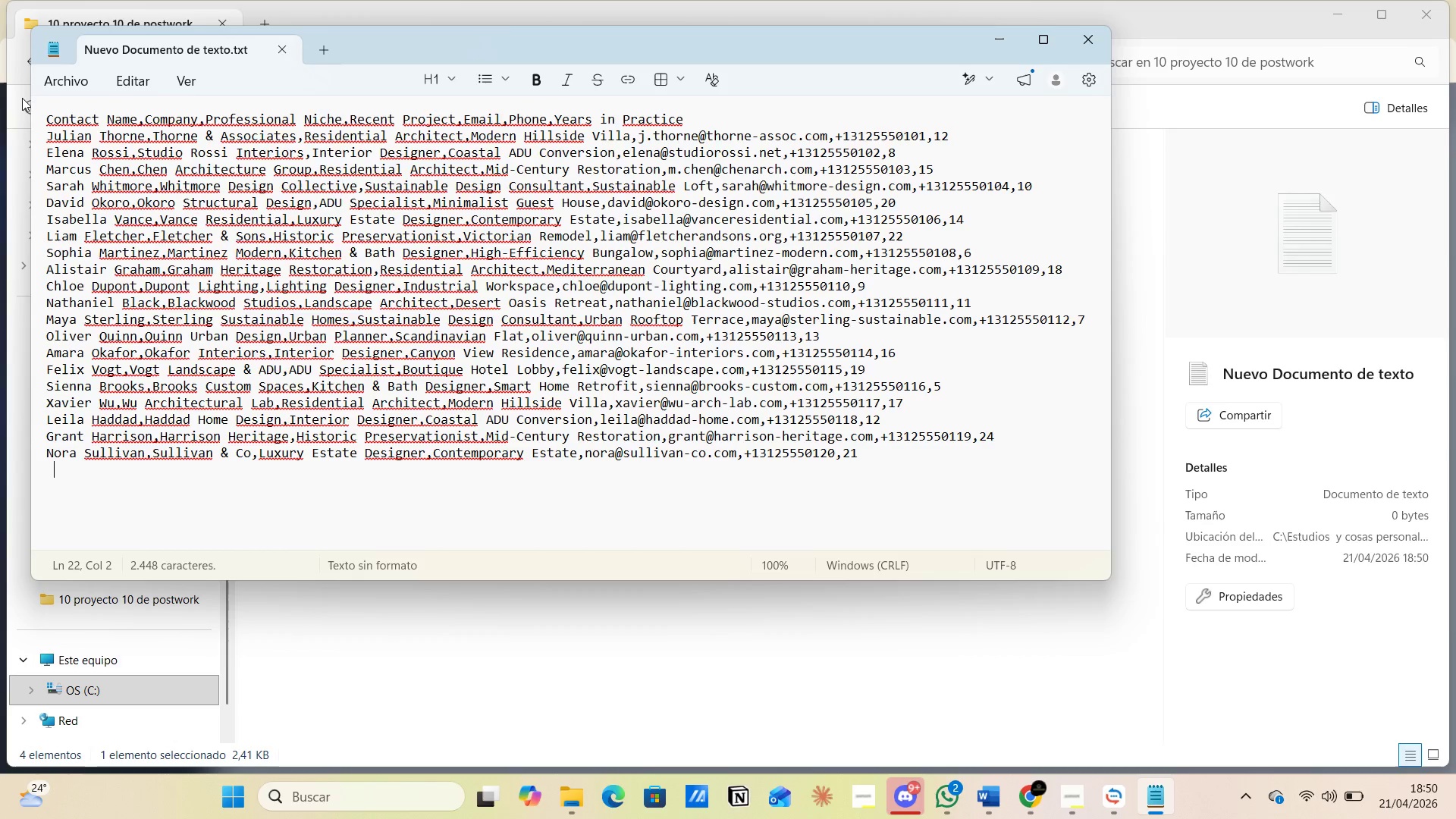 
left_click([65, 89])
 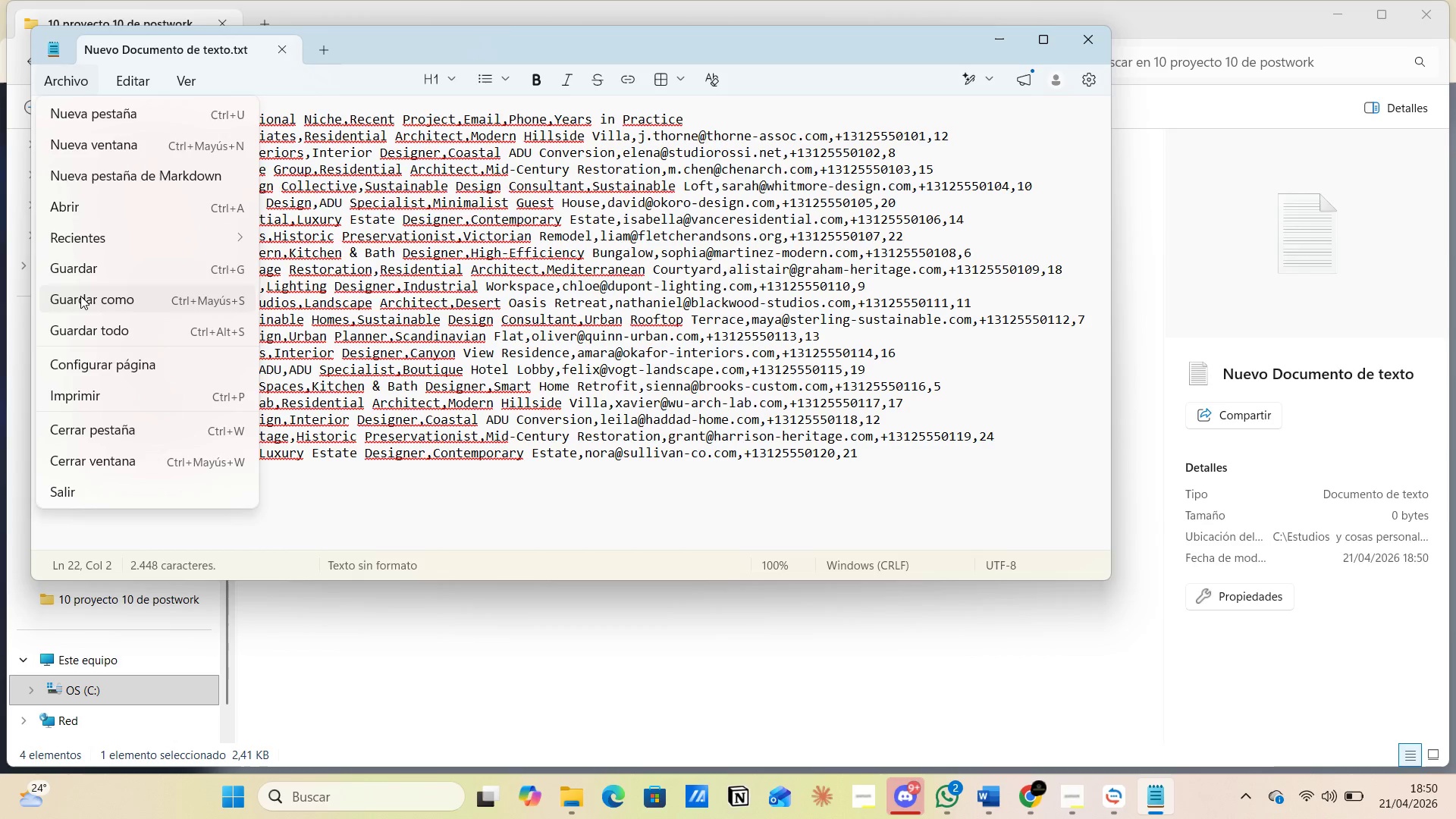 
left_click([82, 300])
 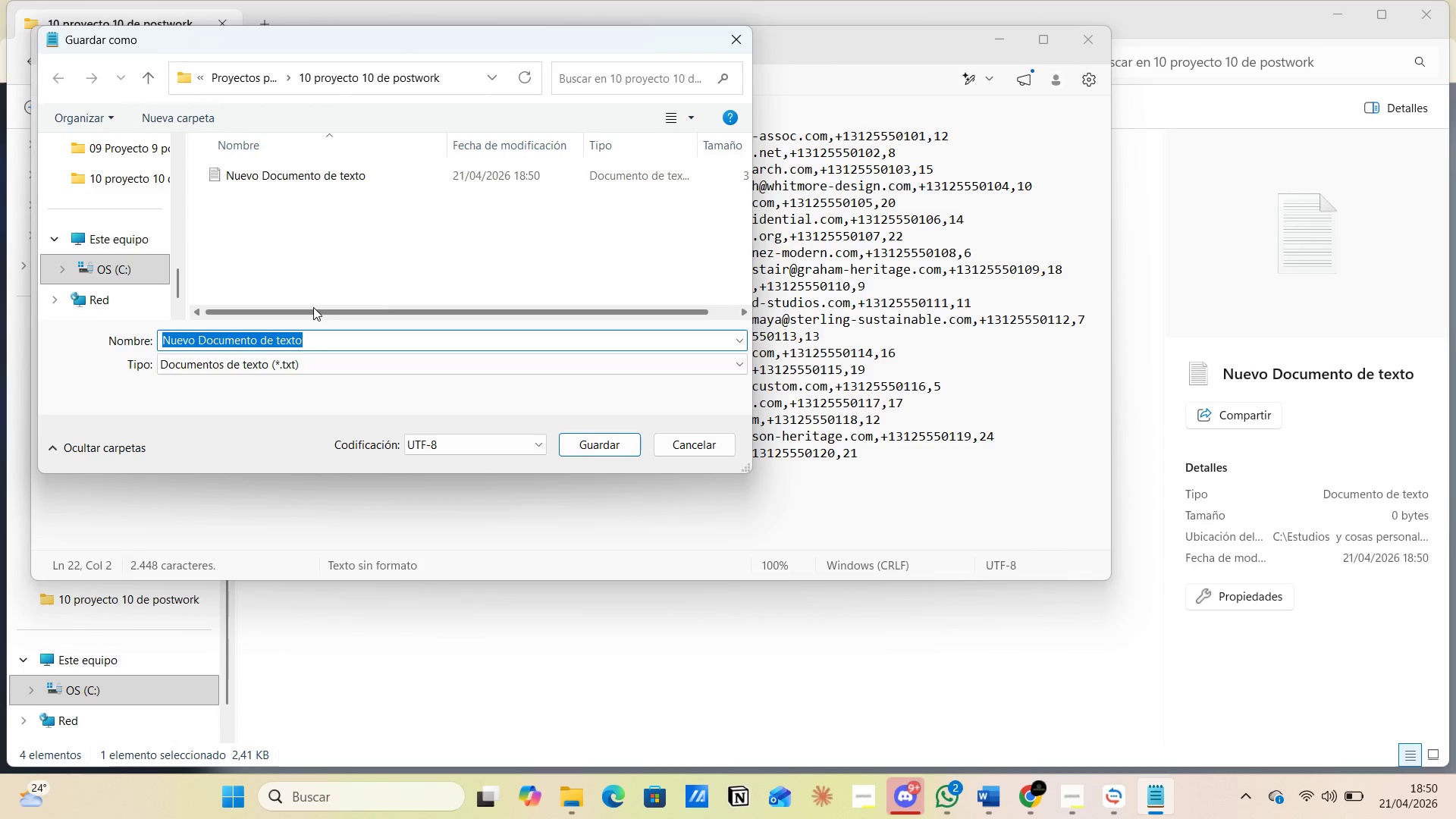 
scroll: coordinate [320, 261], scroll_direction: up, amount: 1.0
 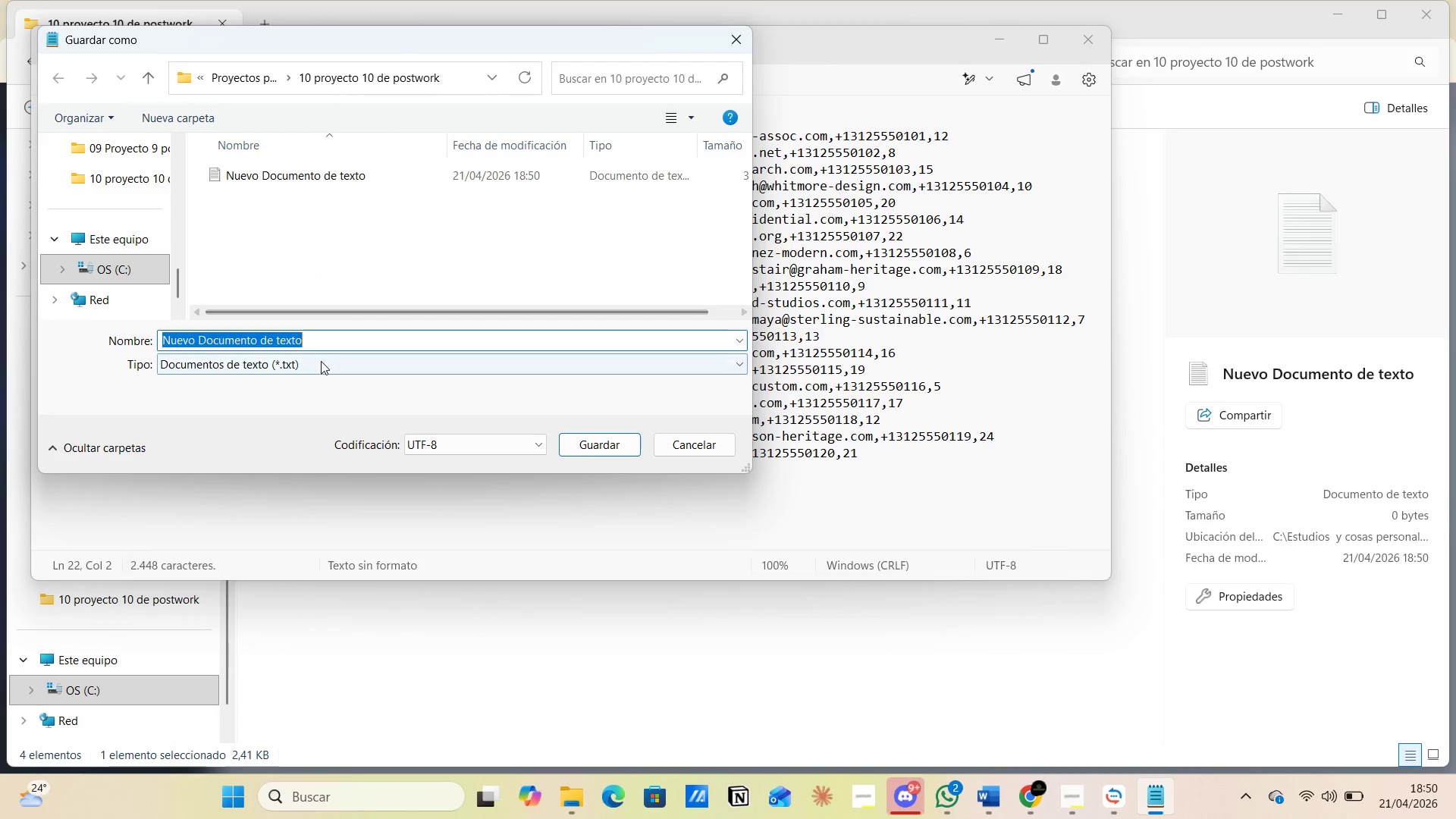 
left_click([320, 362])
 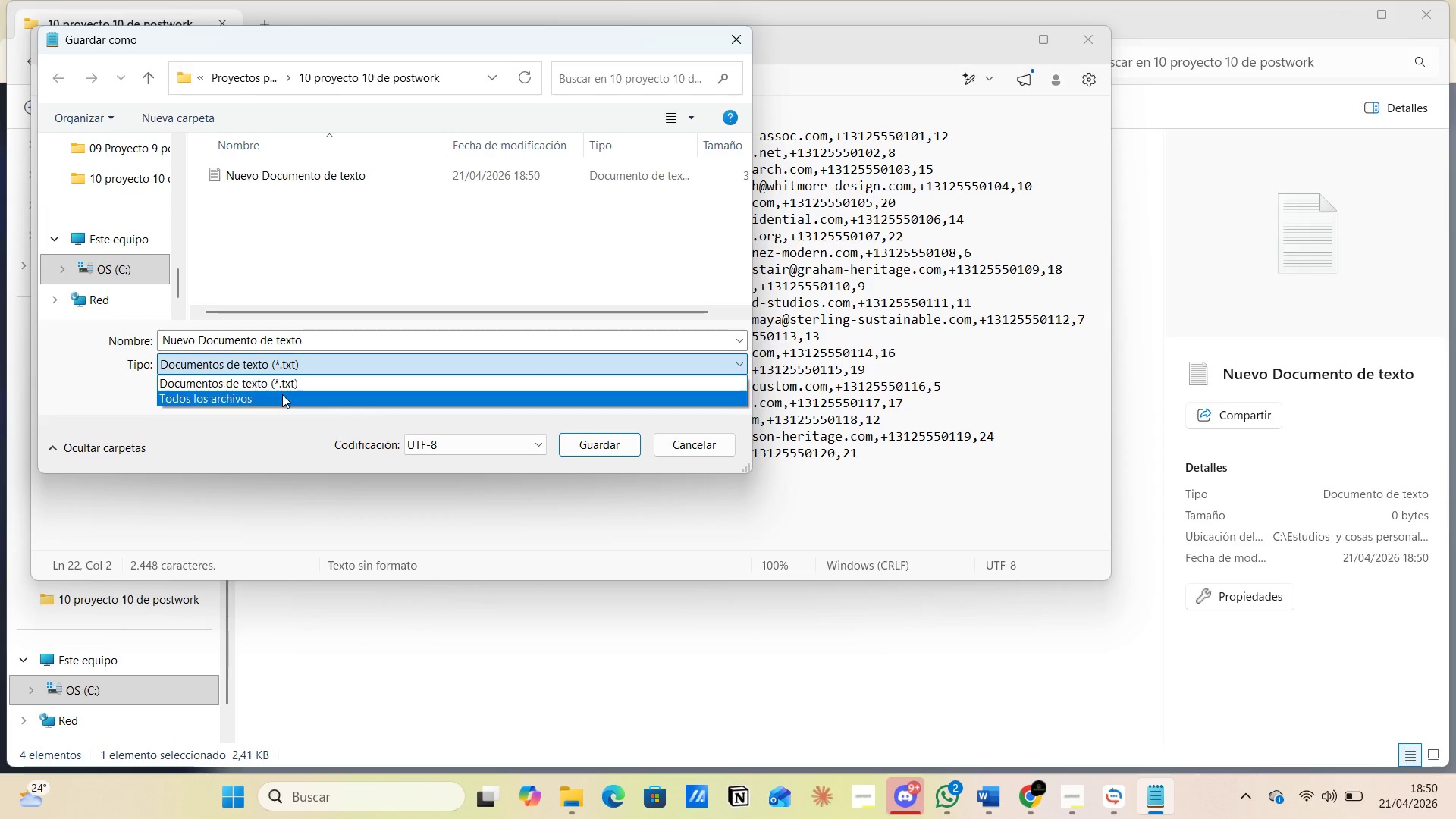 
left_click([280, 396])
 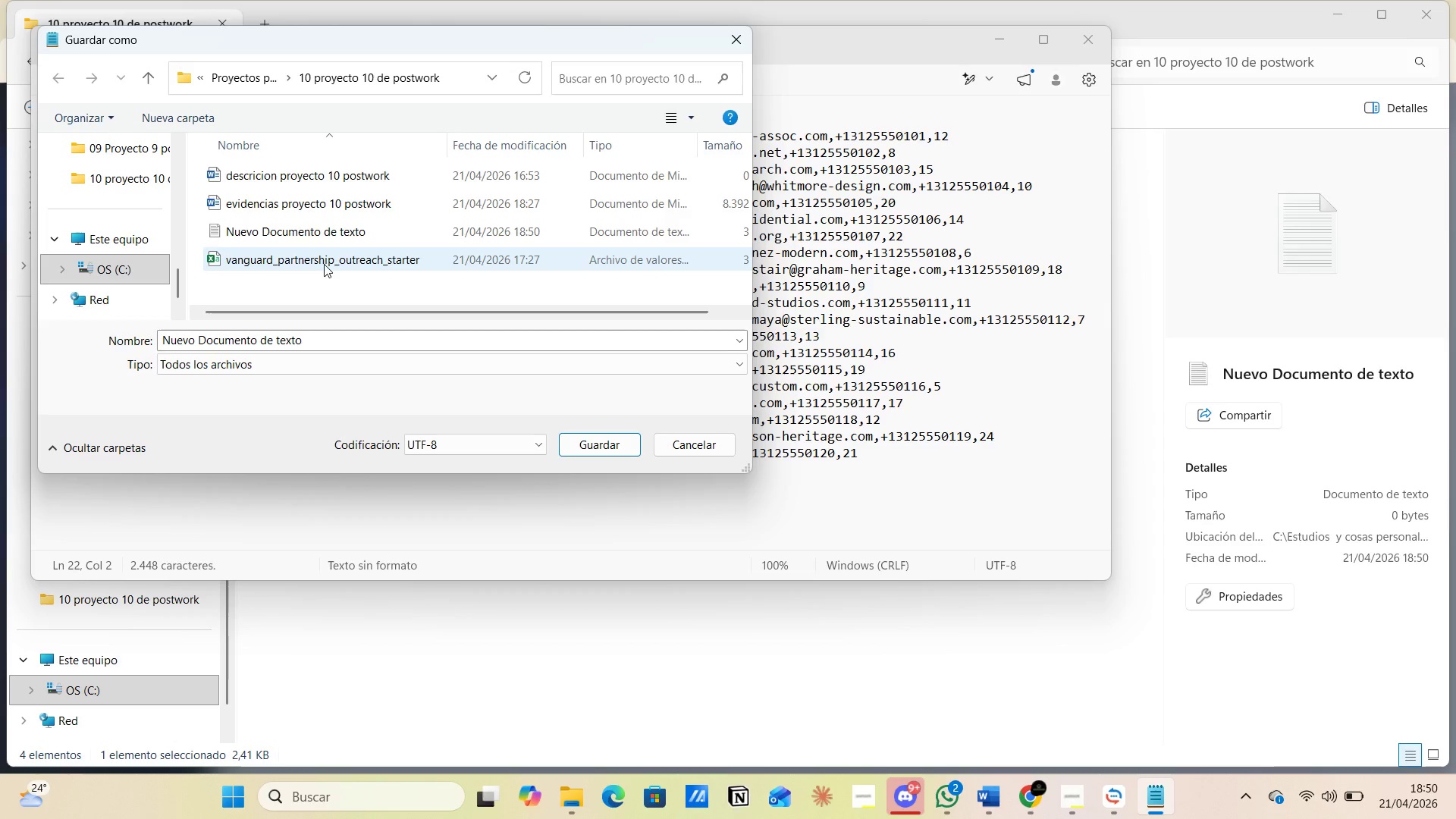 
left_click([324, 262])
 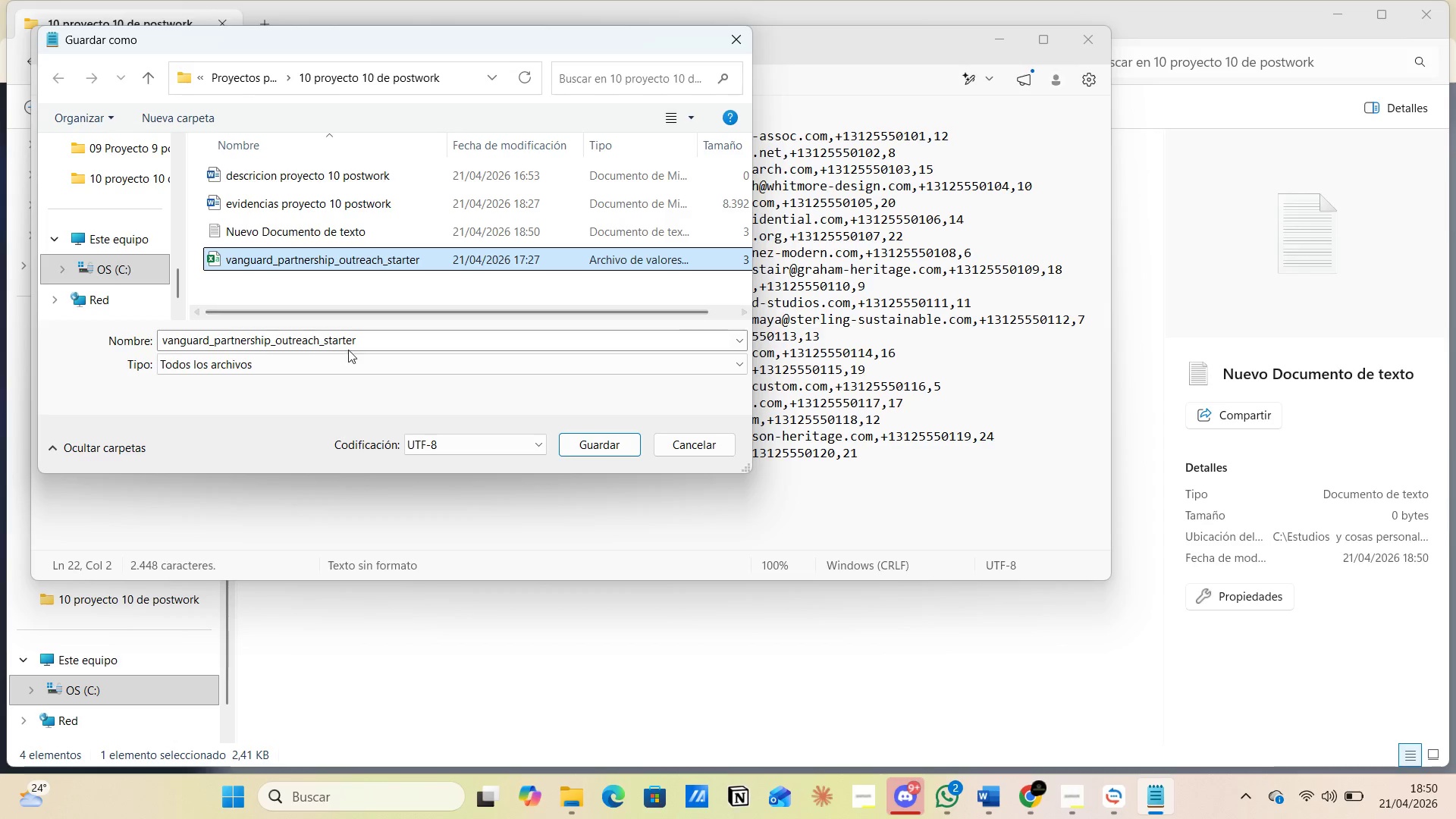 
left_click([357, 342])
 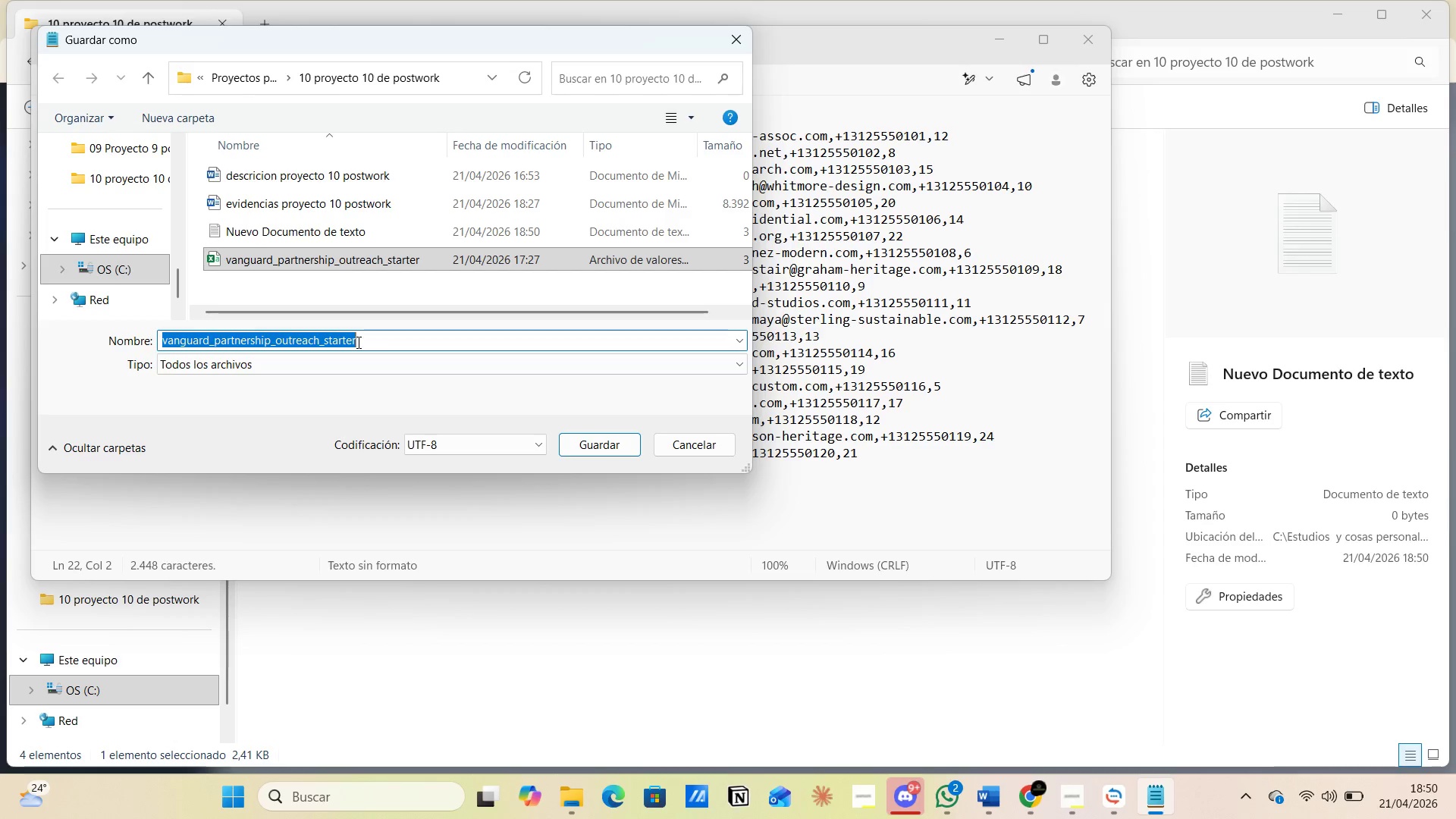 
left_click([357, 342])
 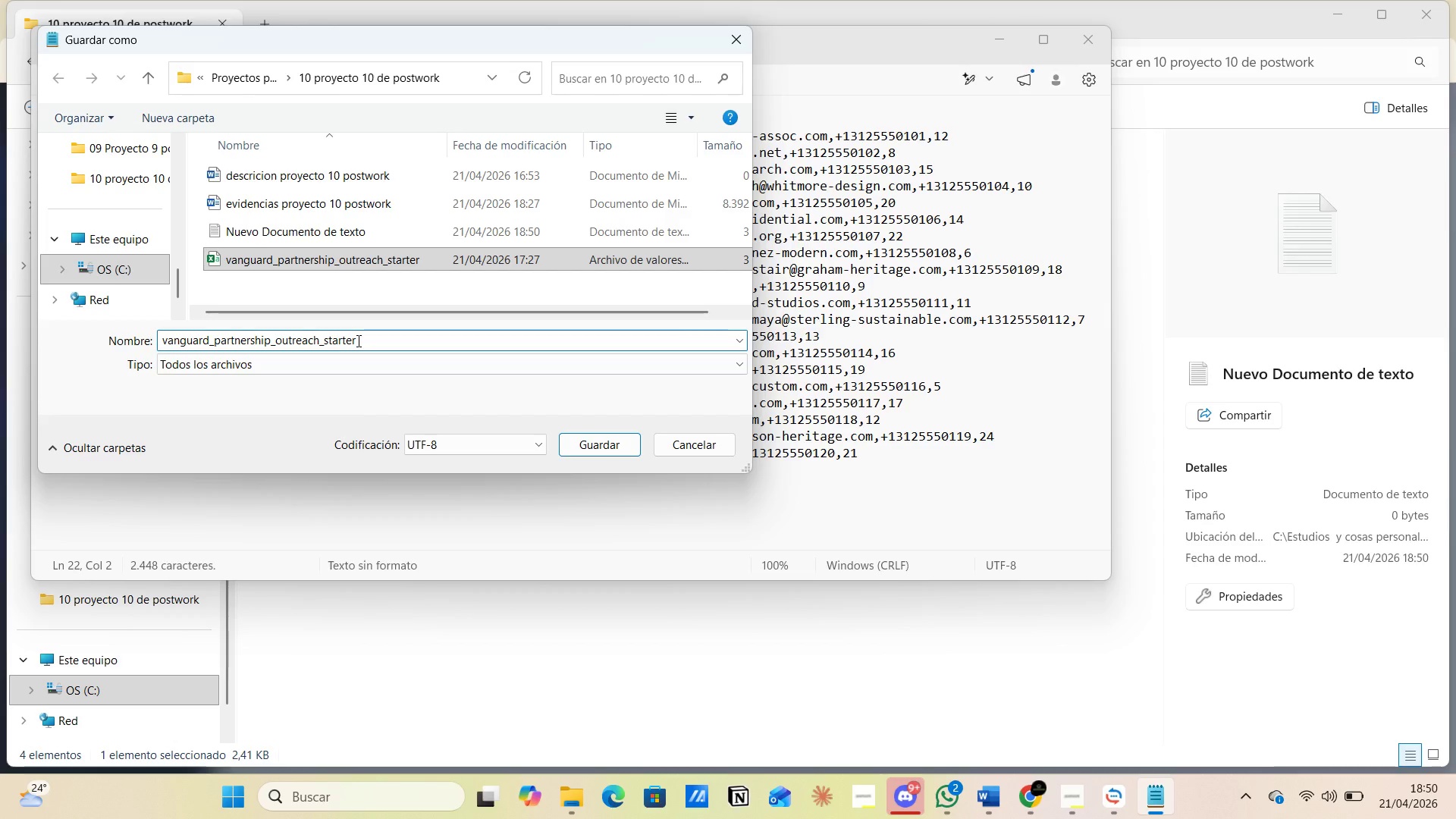 
type(,csv)
 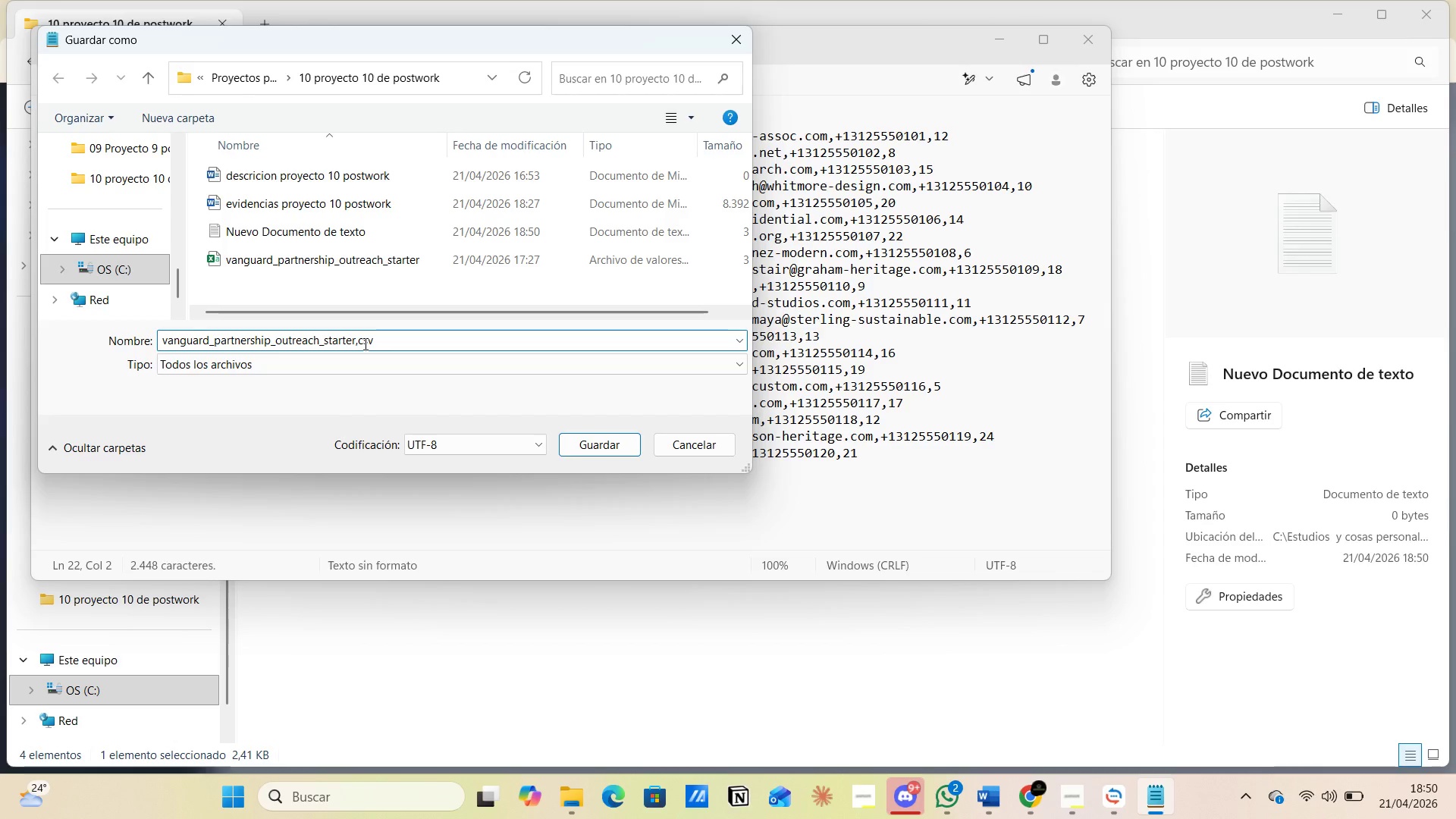 
left_click([362, 343])
 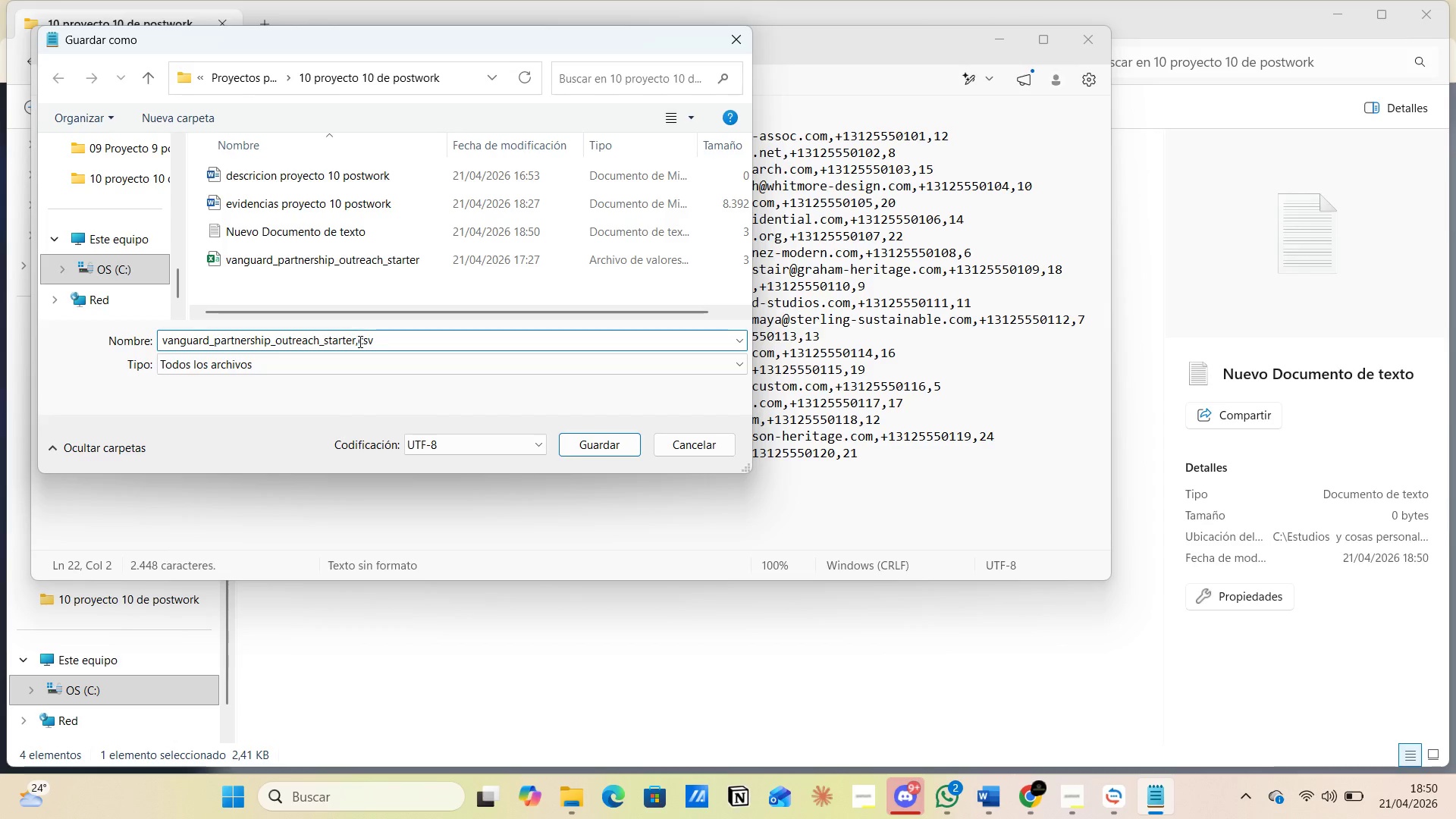 
left_click([359, 340])
 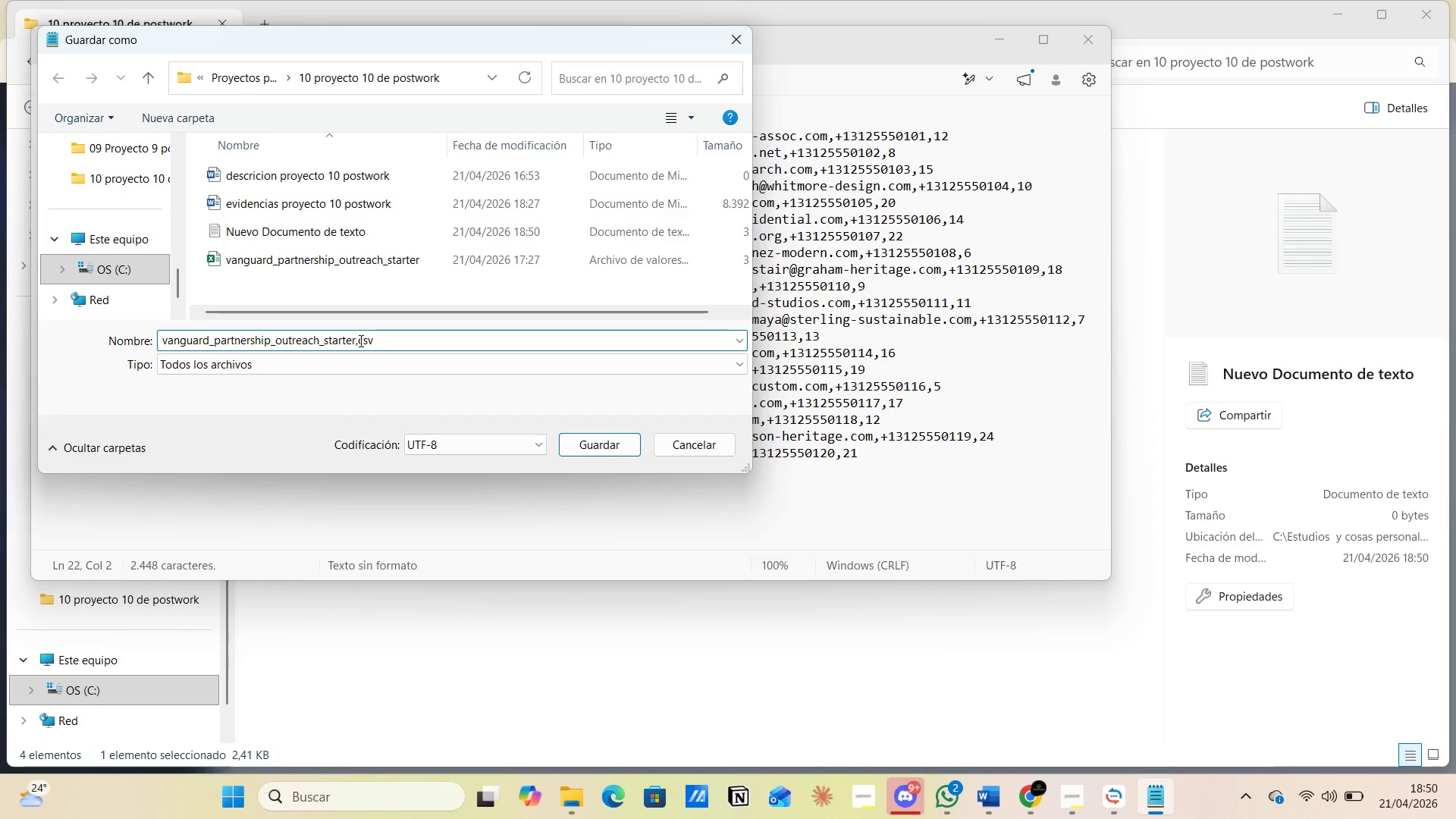 
key(Backspace)
 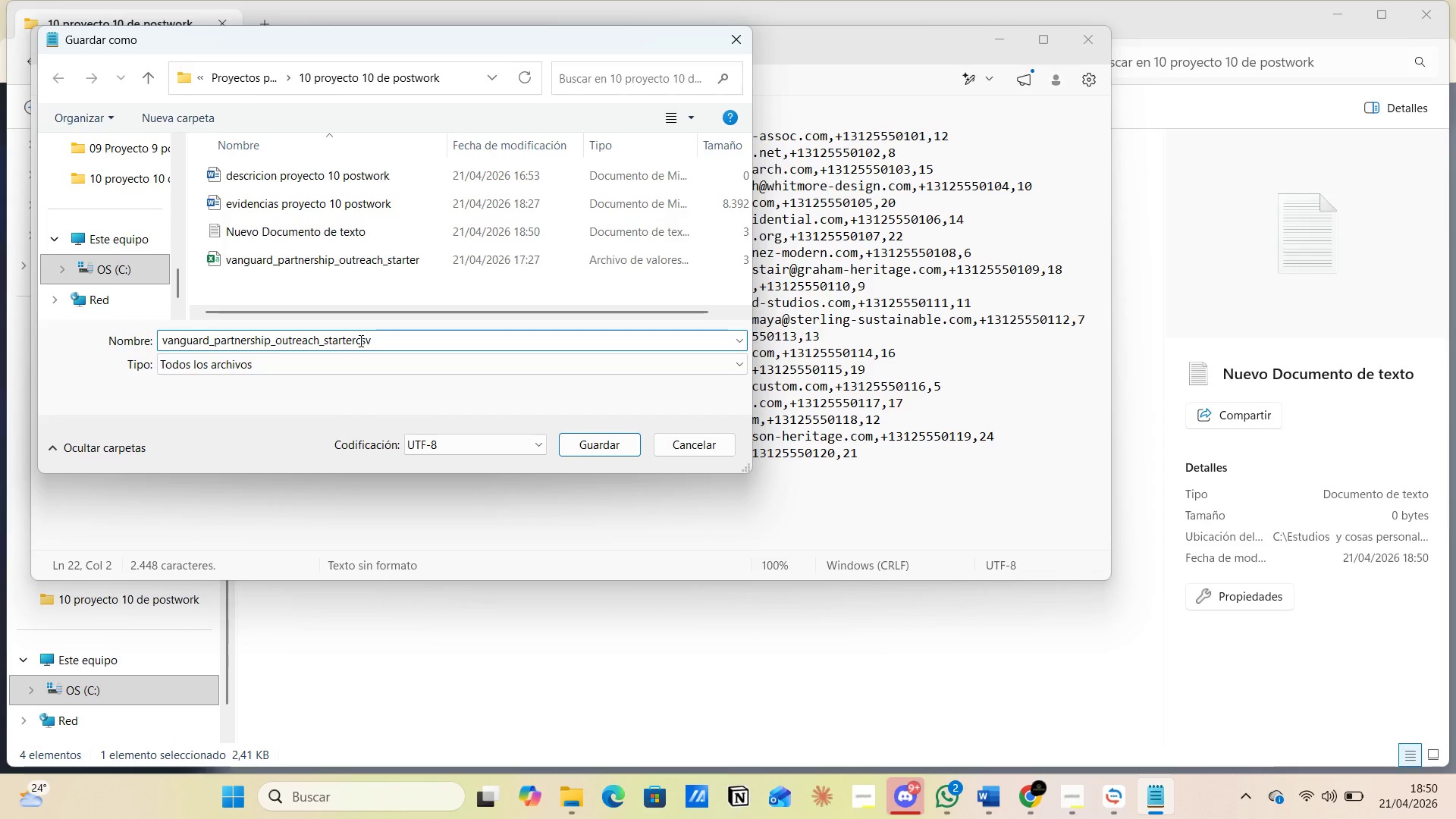 
key(Period)
 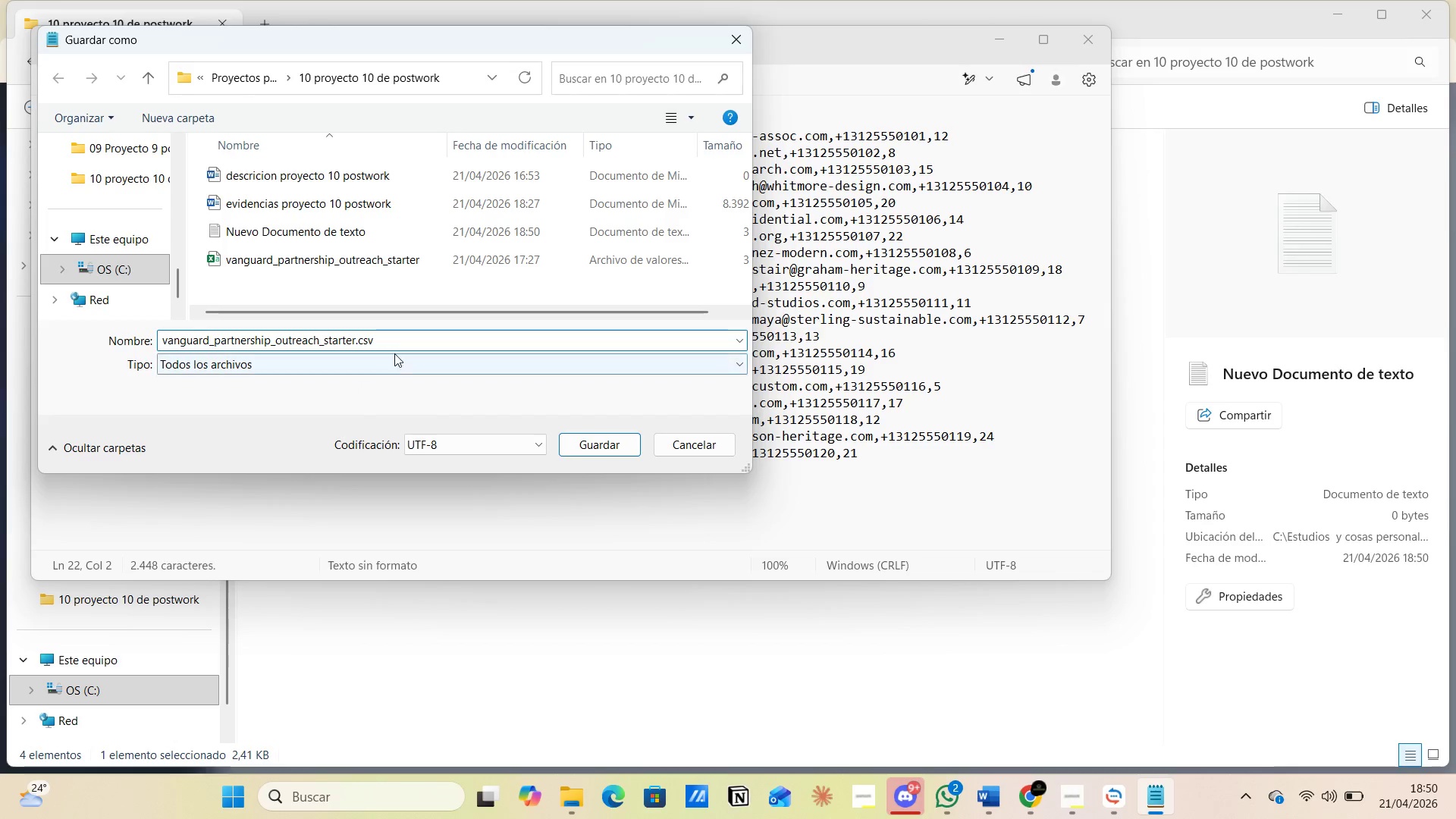 
left_click([394, 337])
 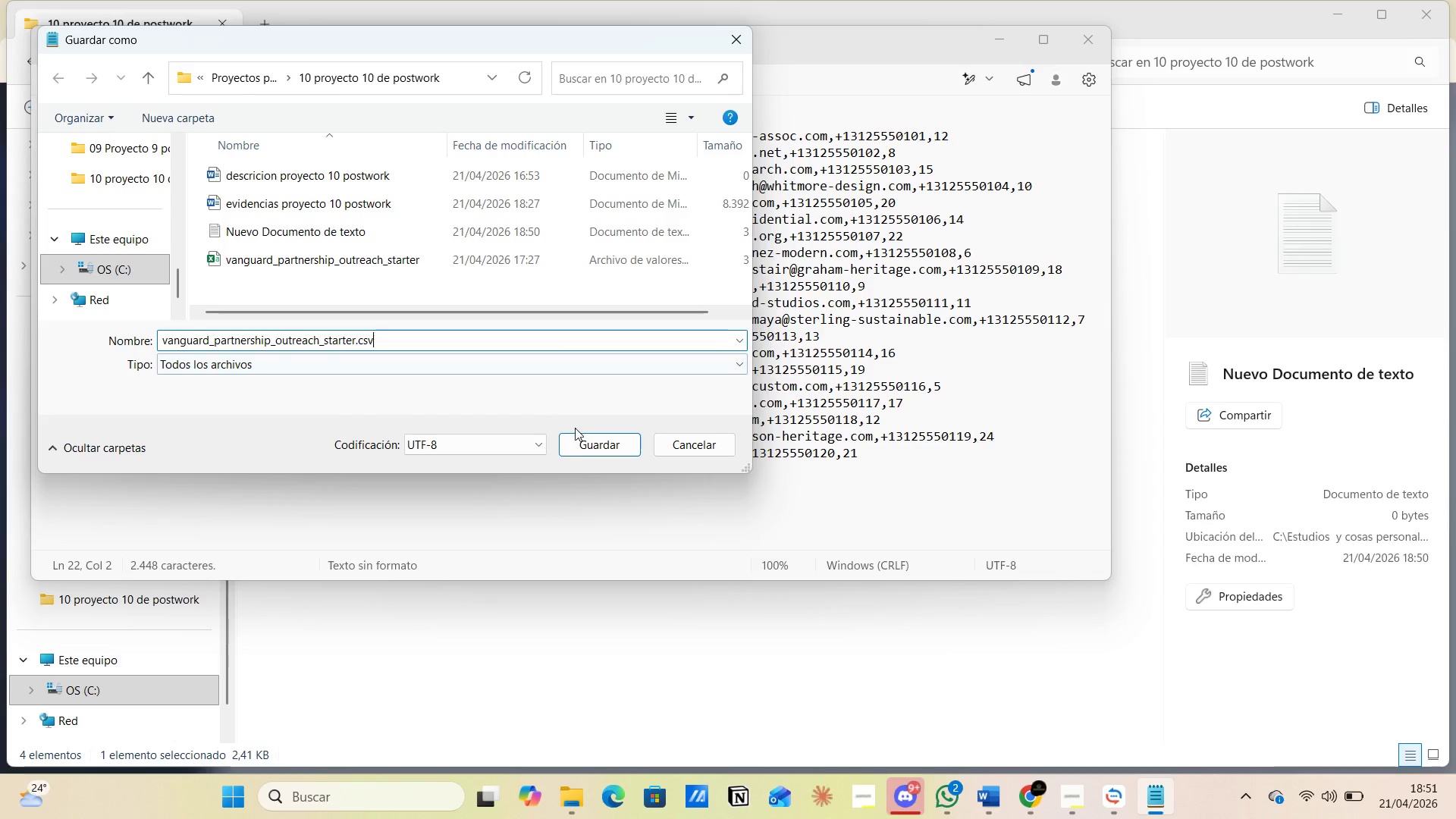 
wait(5.25)
 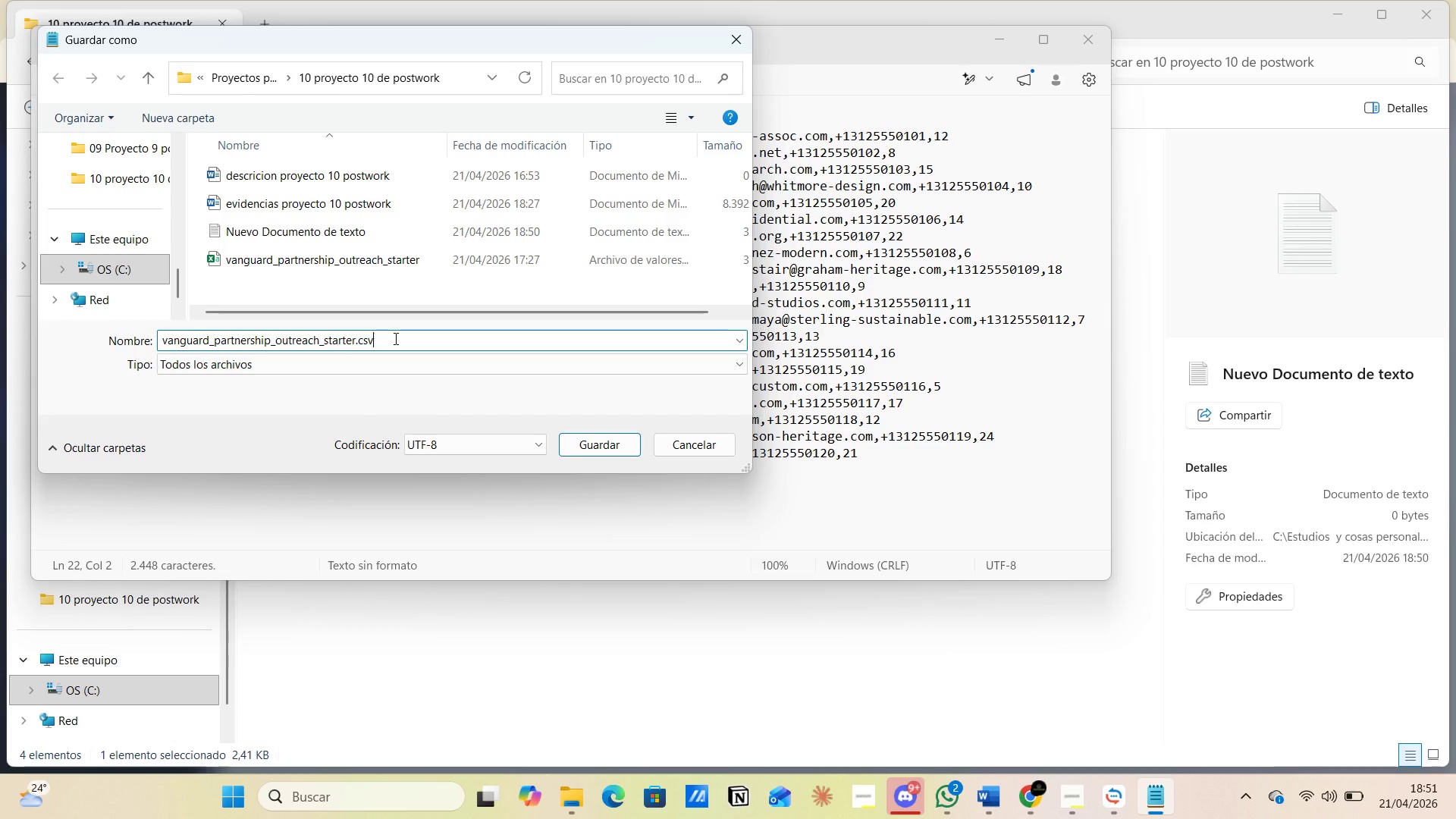 
left_click([592, 444])
 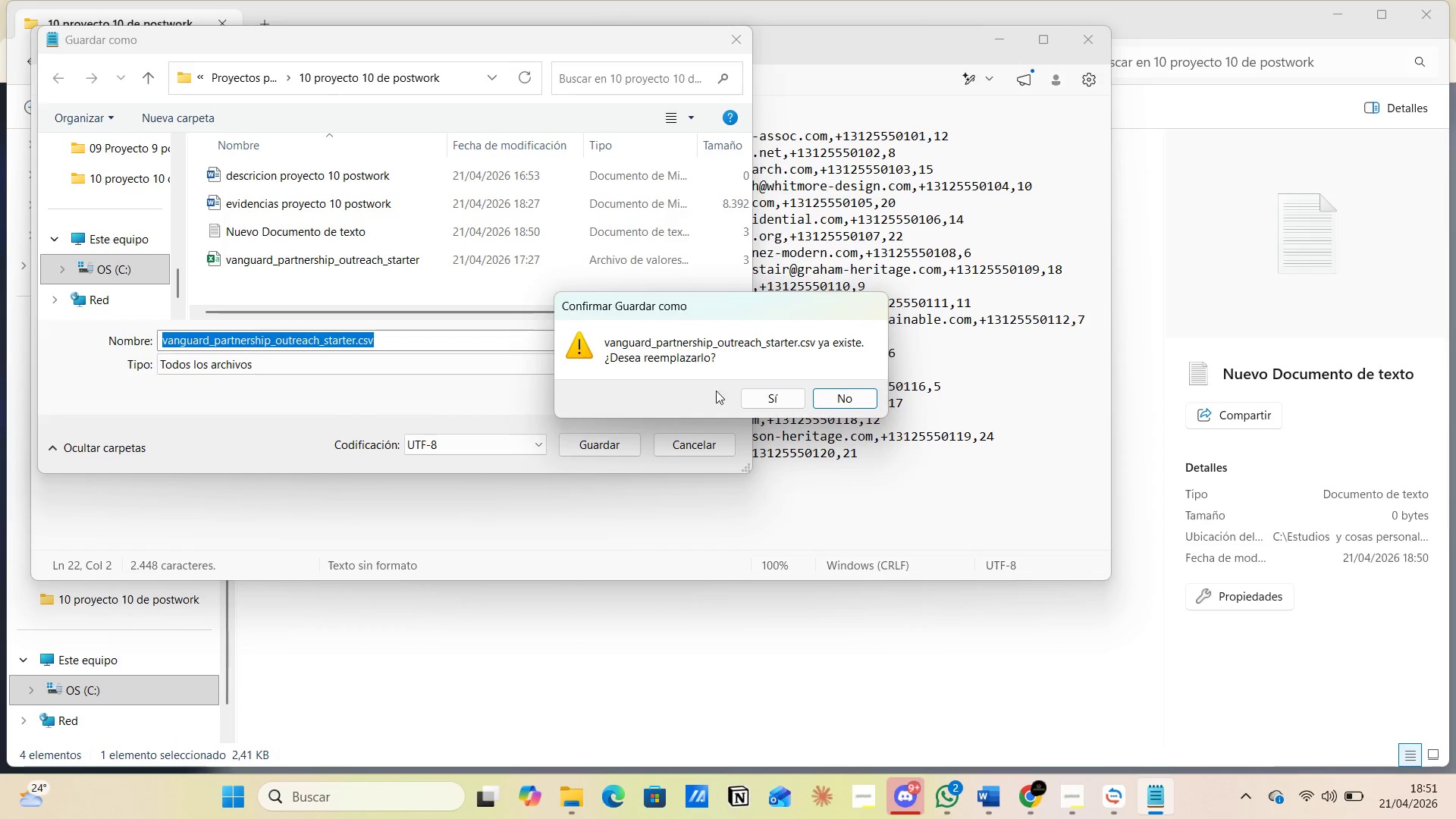 
left_click([774, 396])
 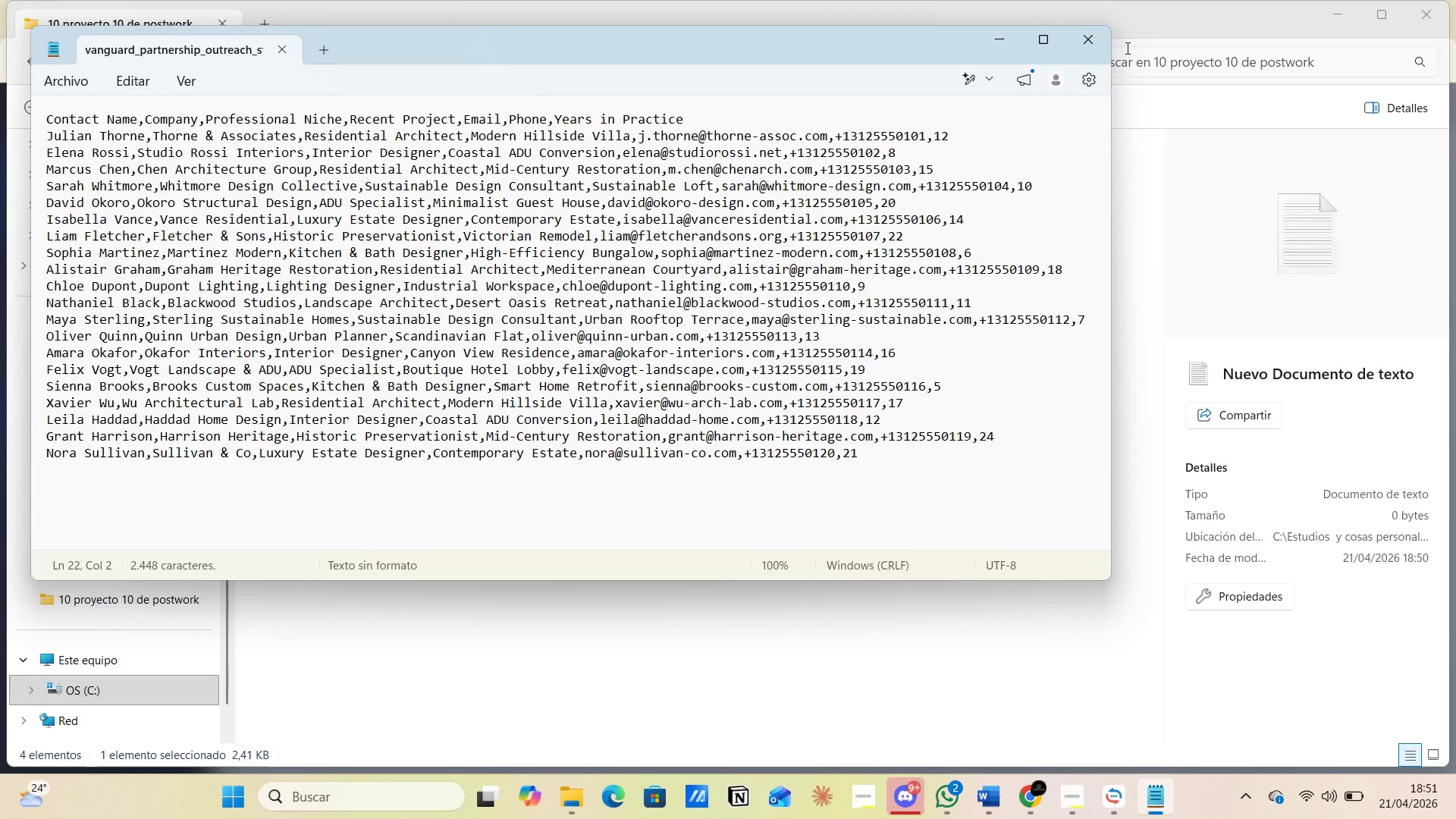 
left_click([1087, 40])
 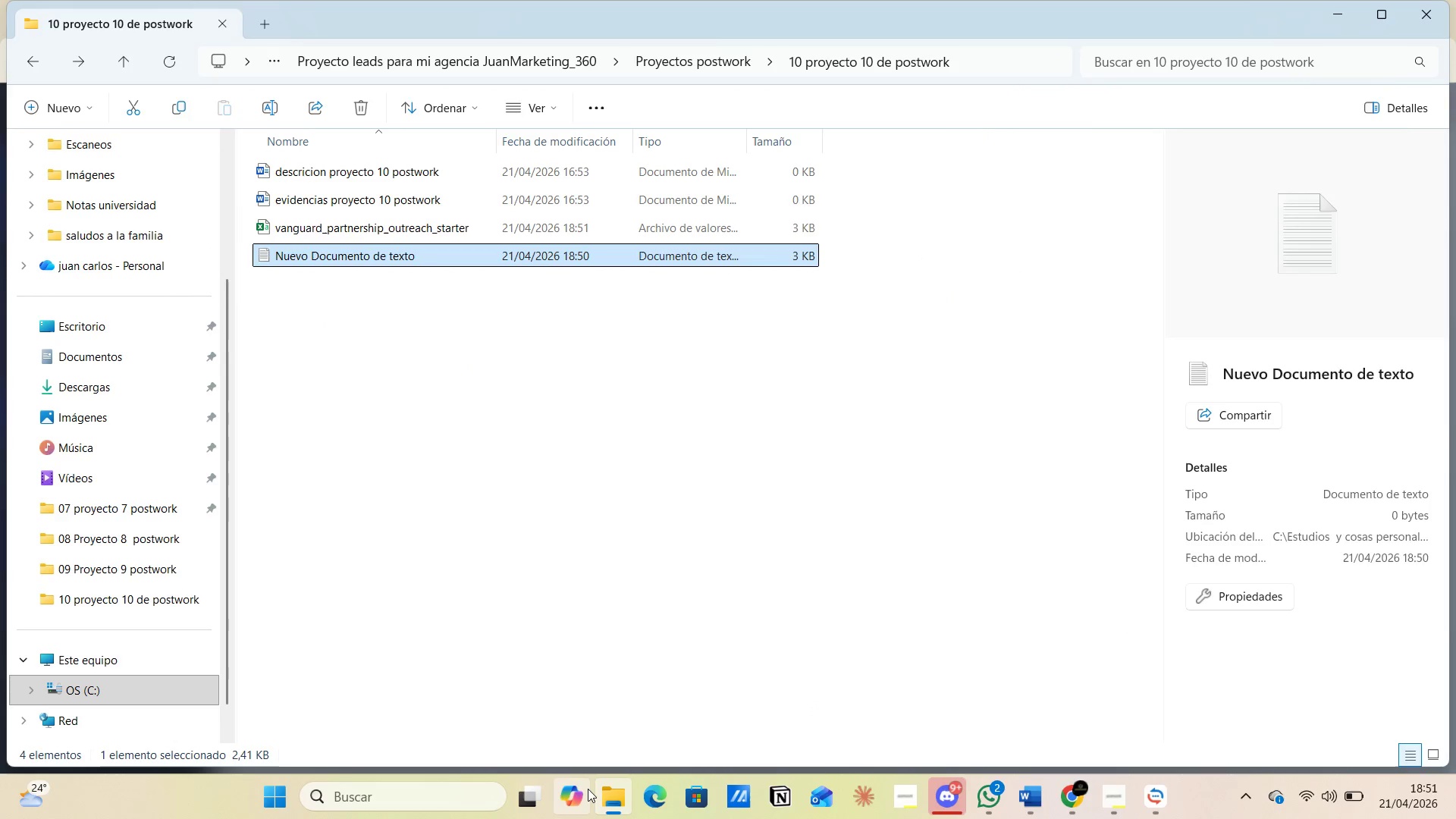 
left_click([607, 791])
 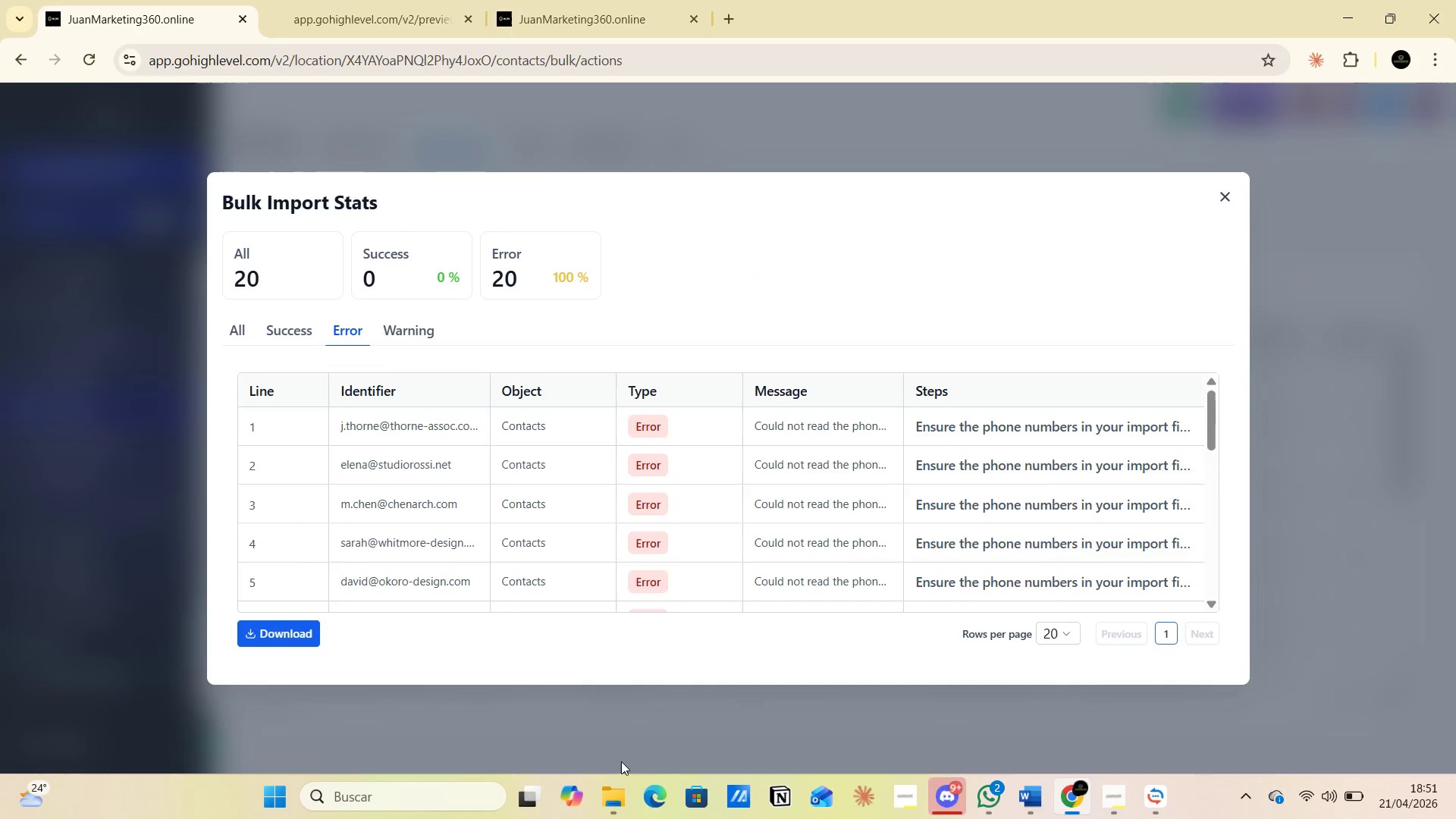 
left_click([606, 792])
 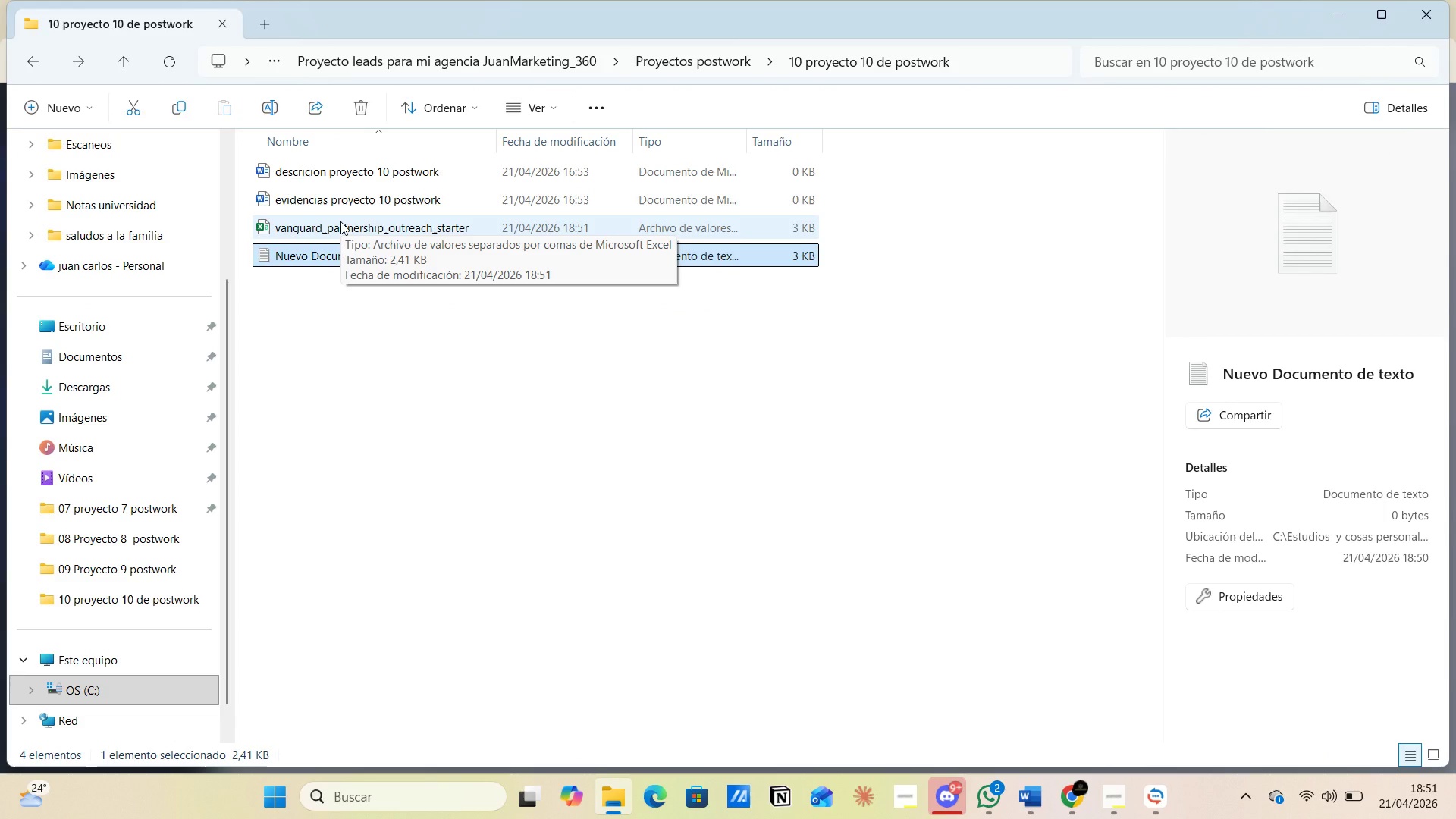 
double_click([340, 221])
 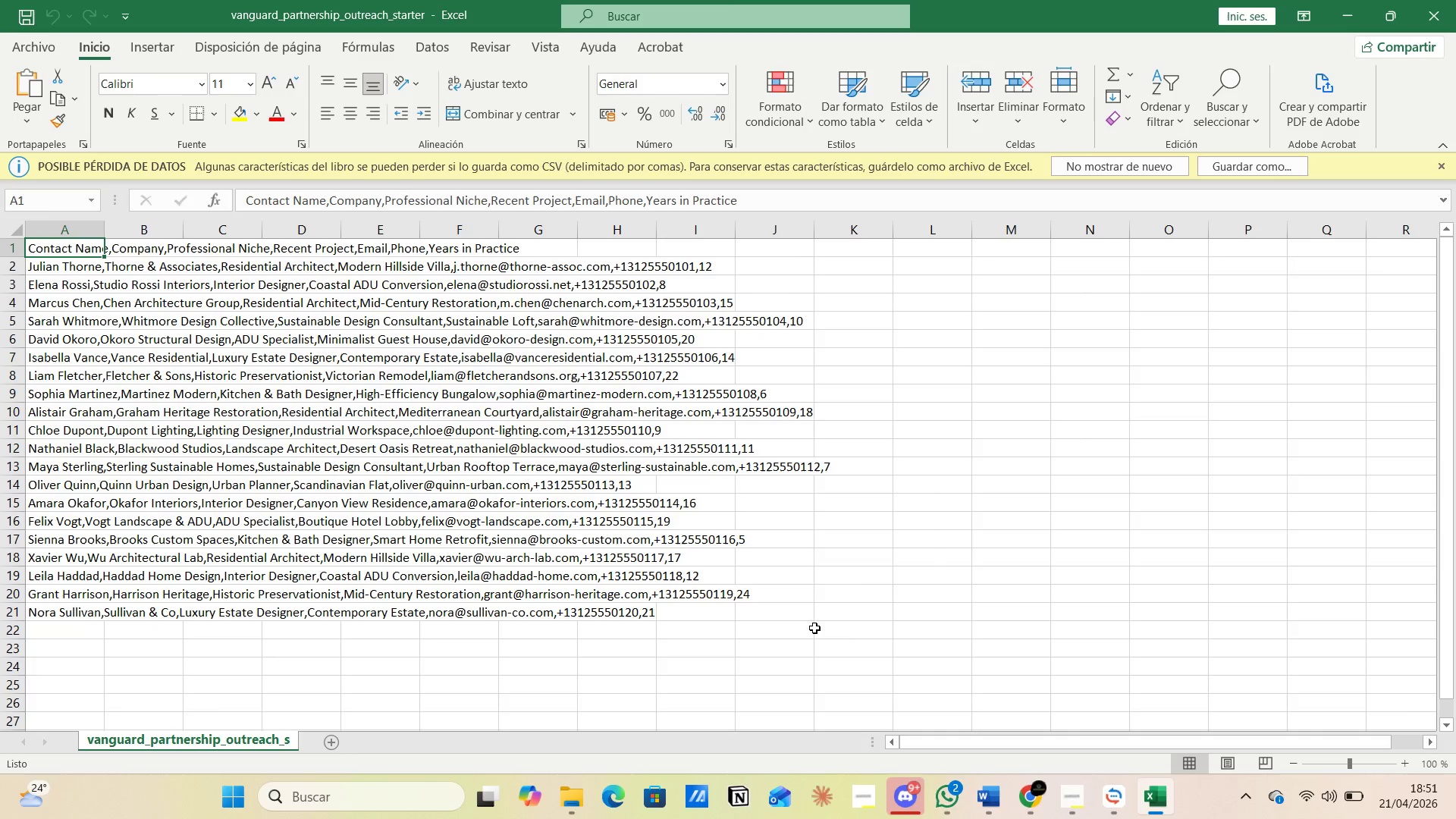 
wait(7.39)
 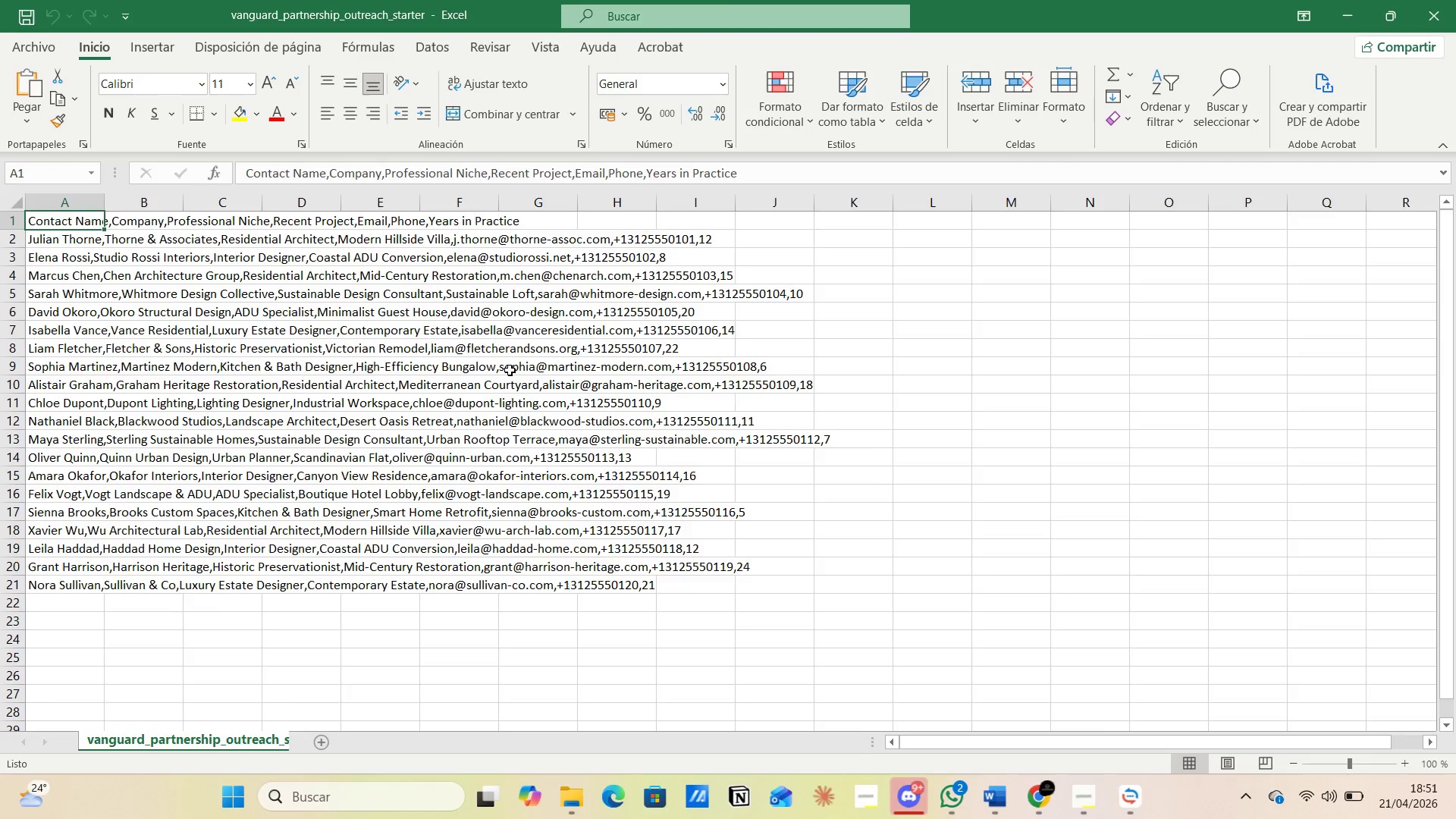 
left_click([1429, 12])
 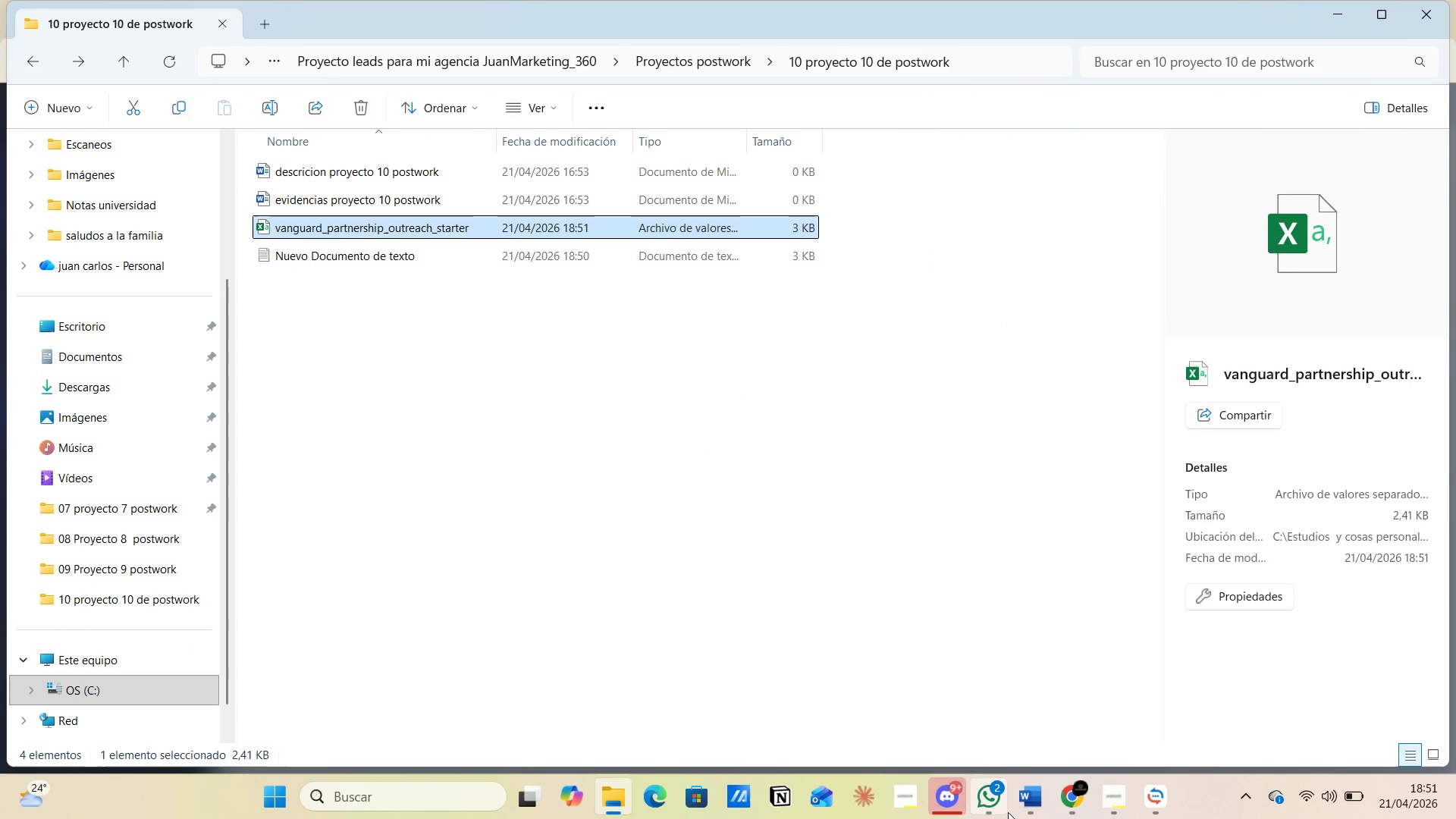 
left_click([1071, 801])
 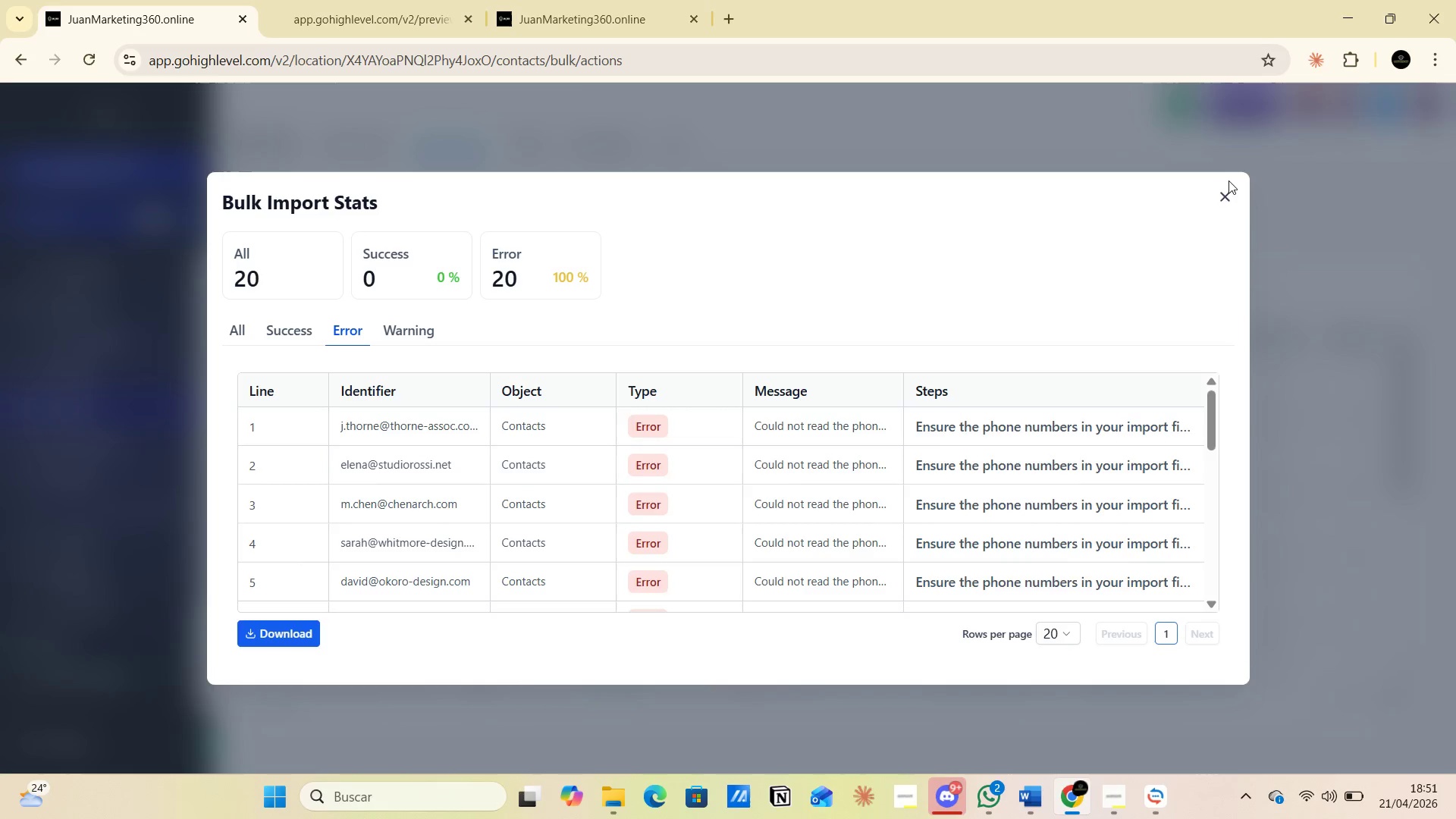 
left_click([1226, 201])
 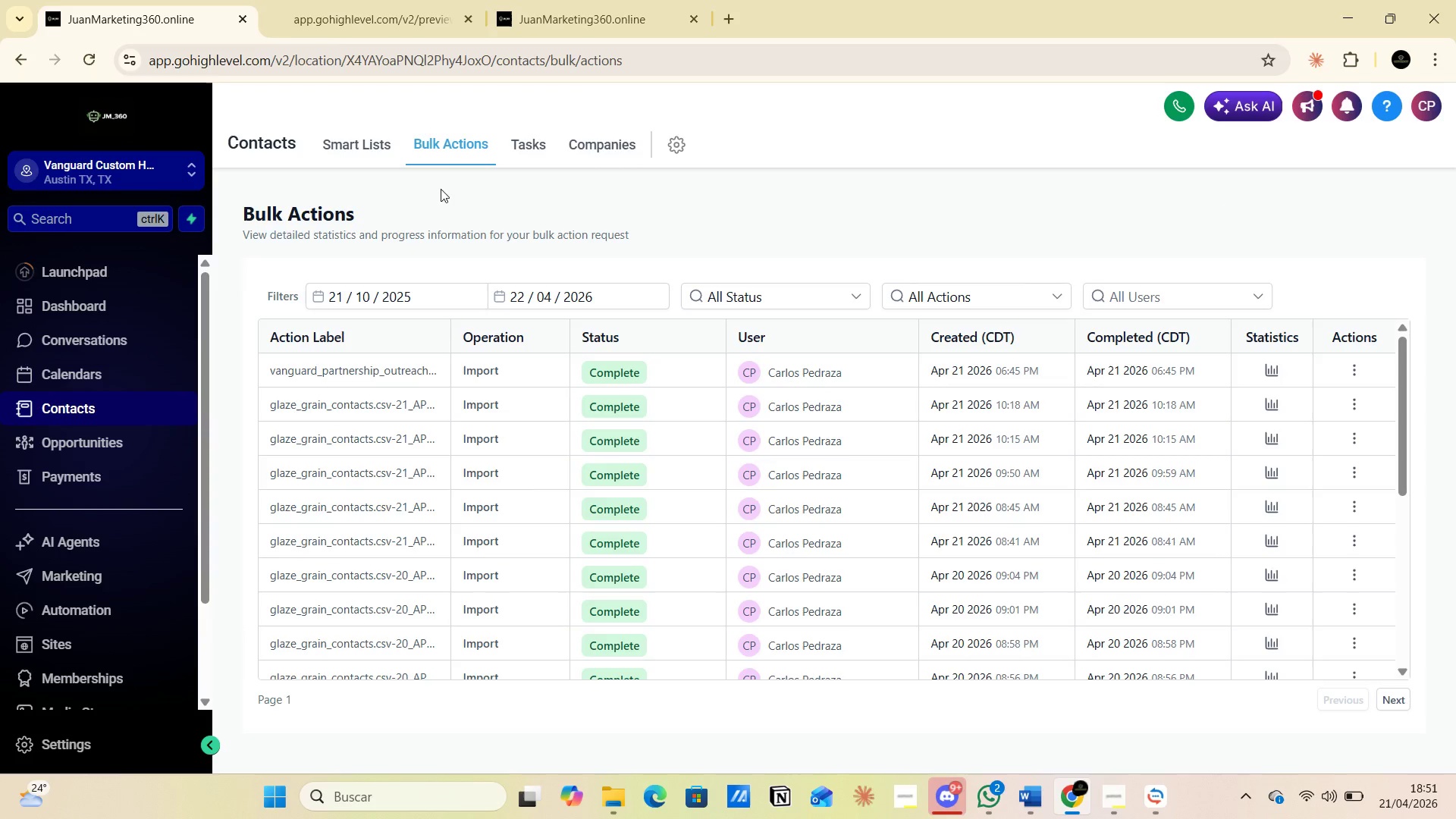 
left_click([372, 141])
 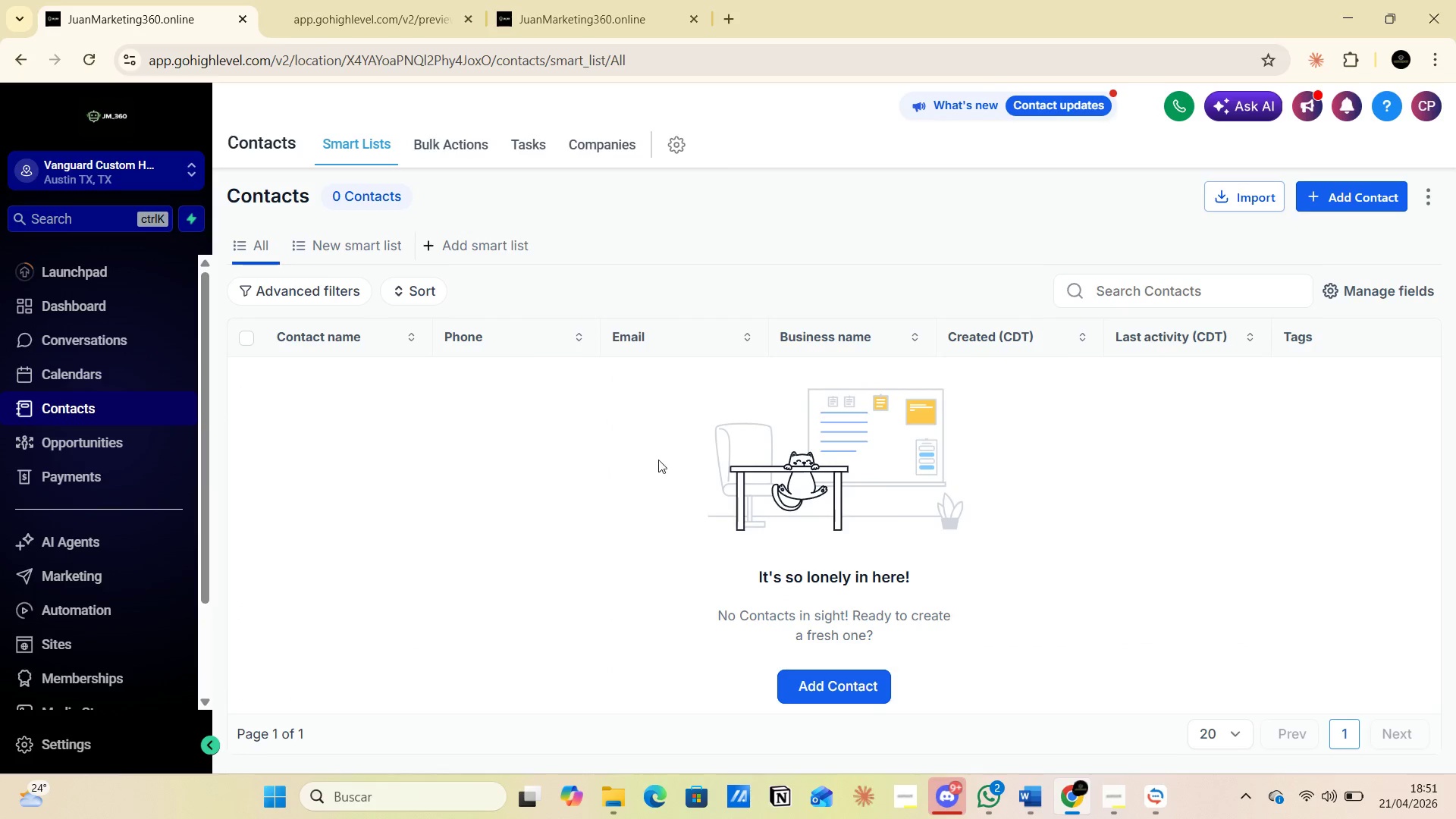 
wait(10.86)
 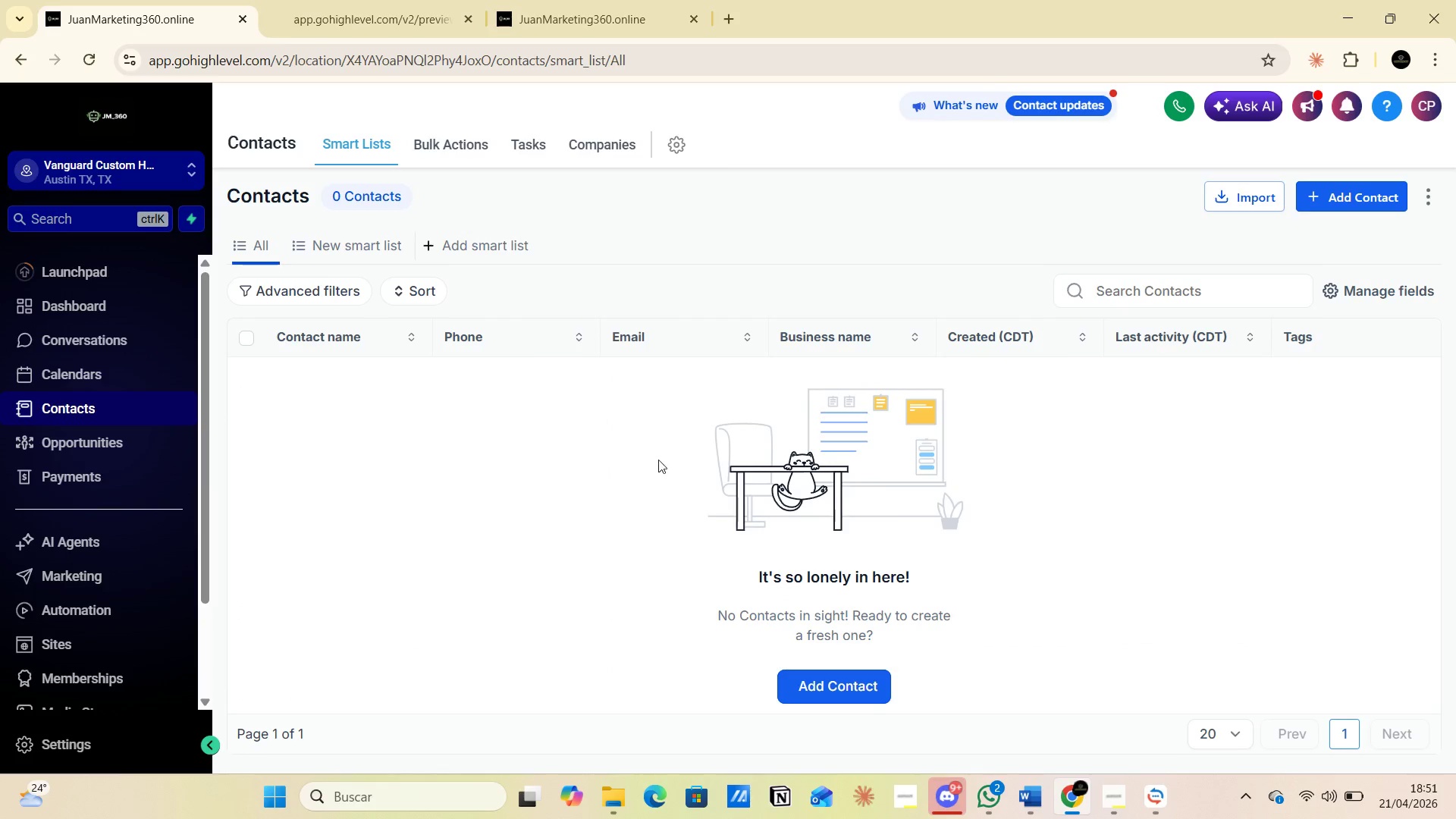 
left_click([1404, 737])
 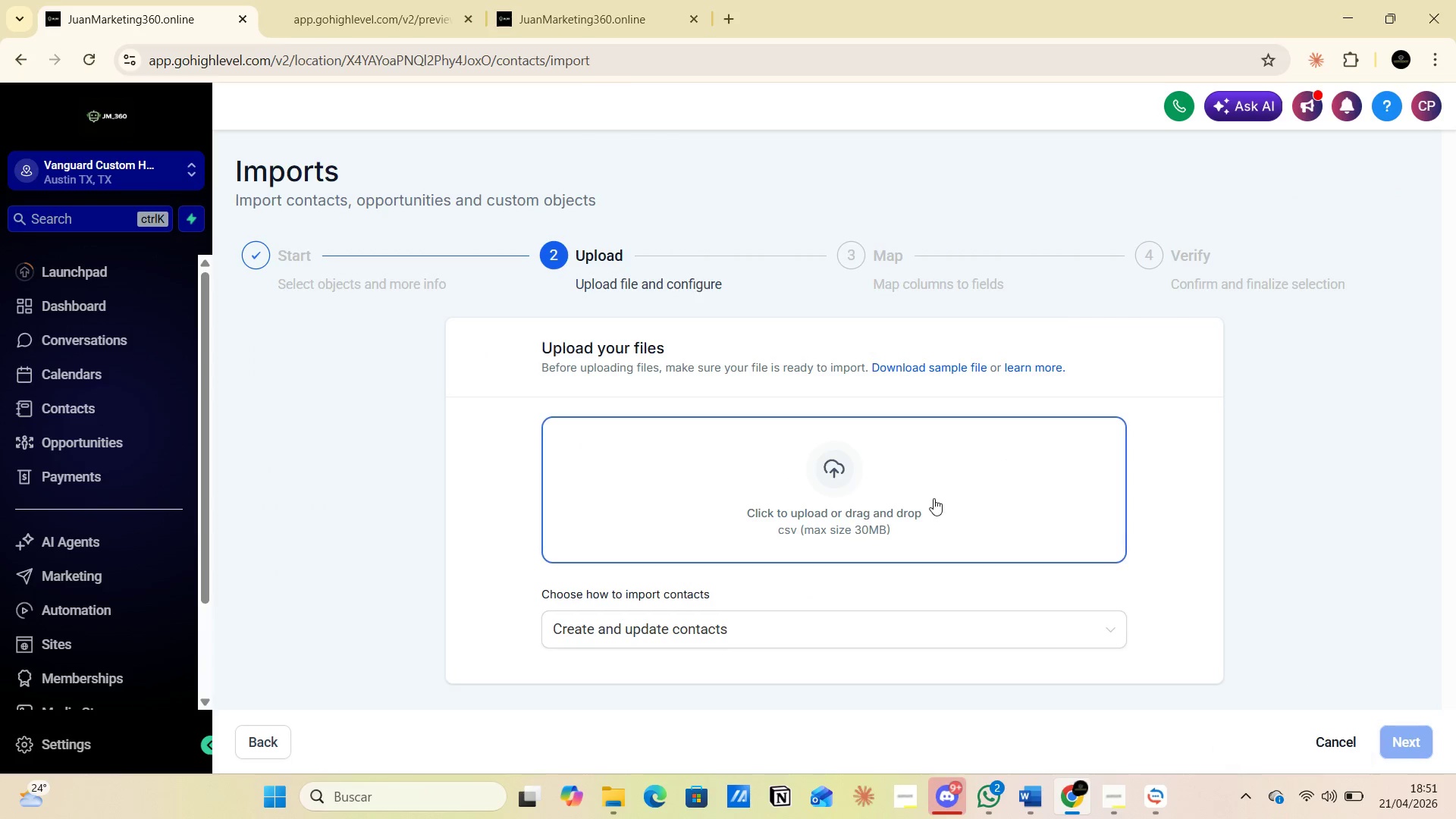 
left_click([821, 457])
 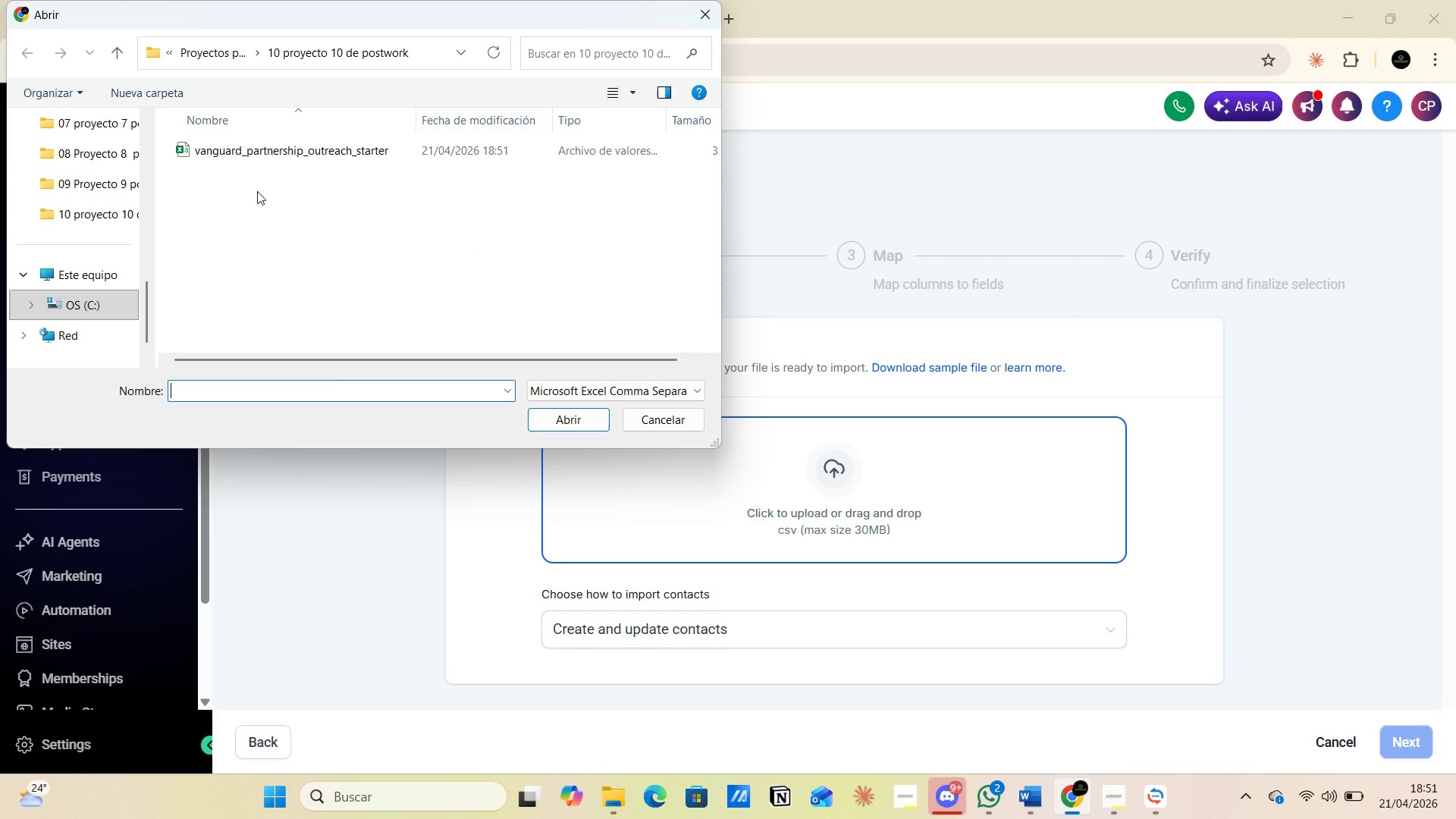 
left_click([235, 150])
 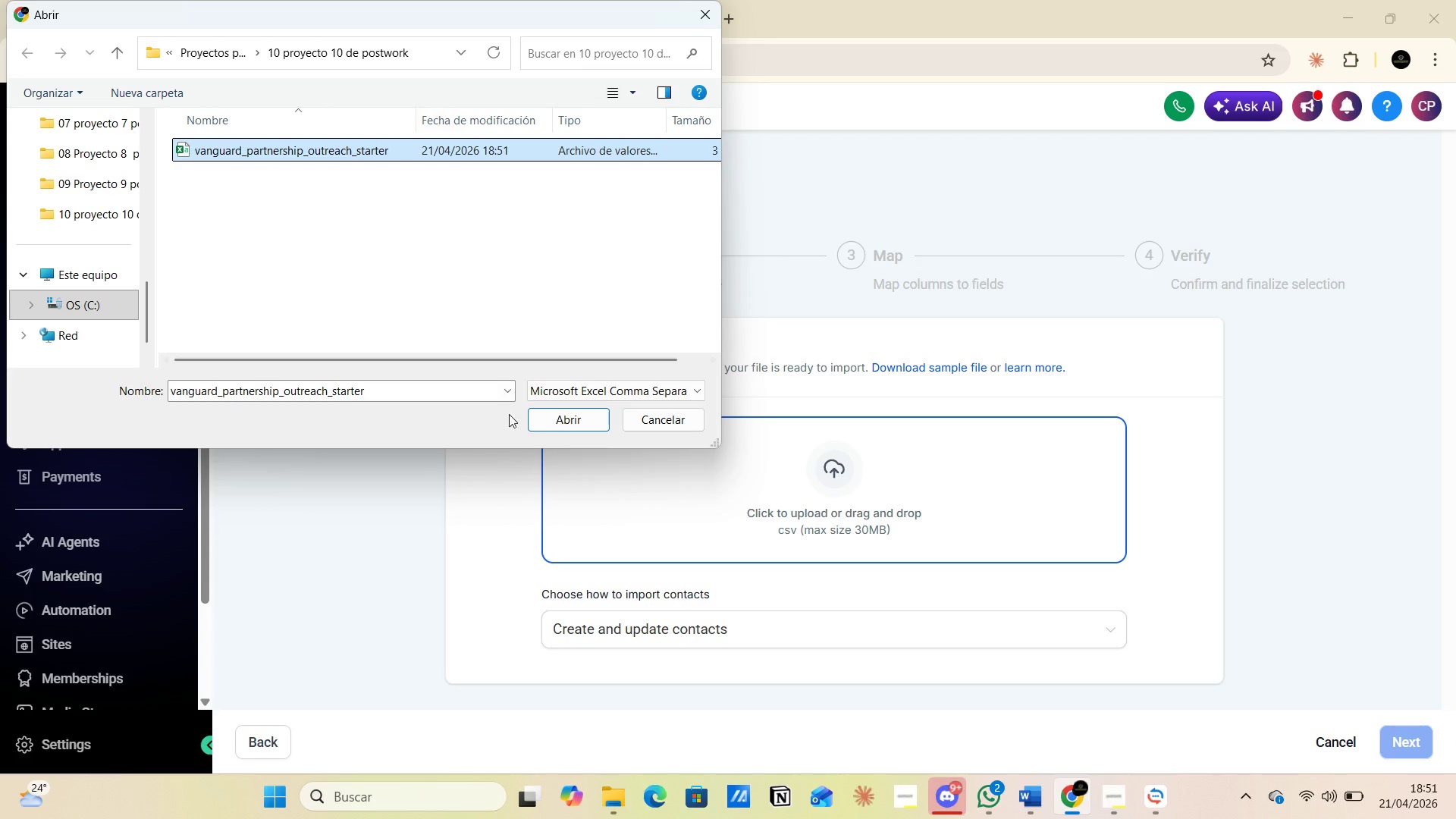 
left_click([569, 424])
 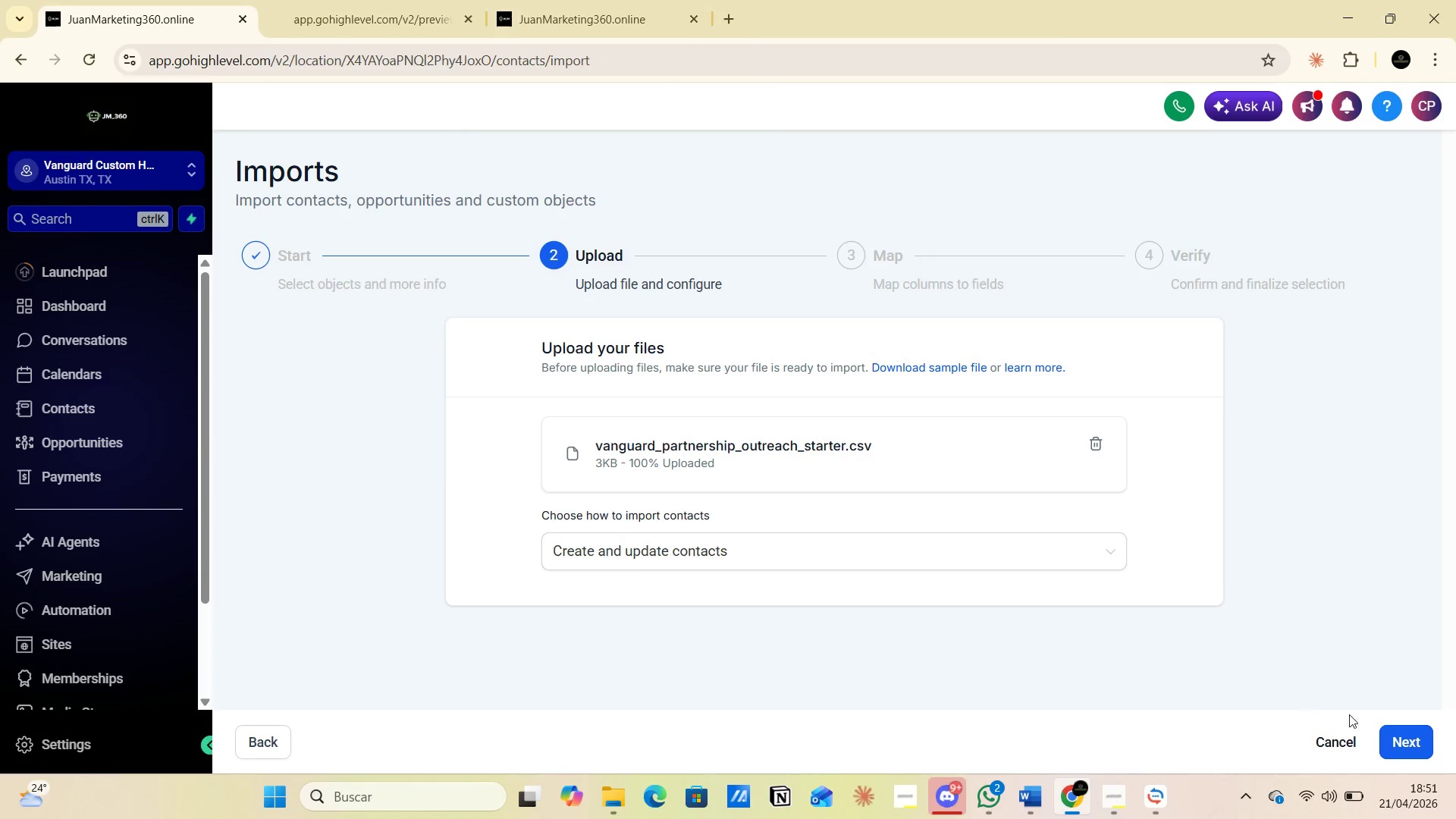 
left_click([1401, 734])
 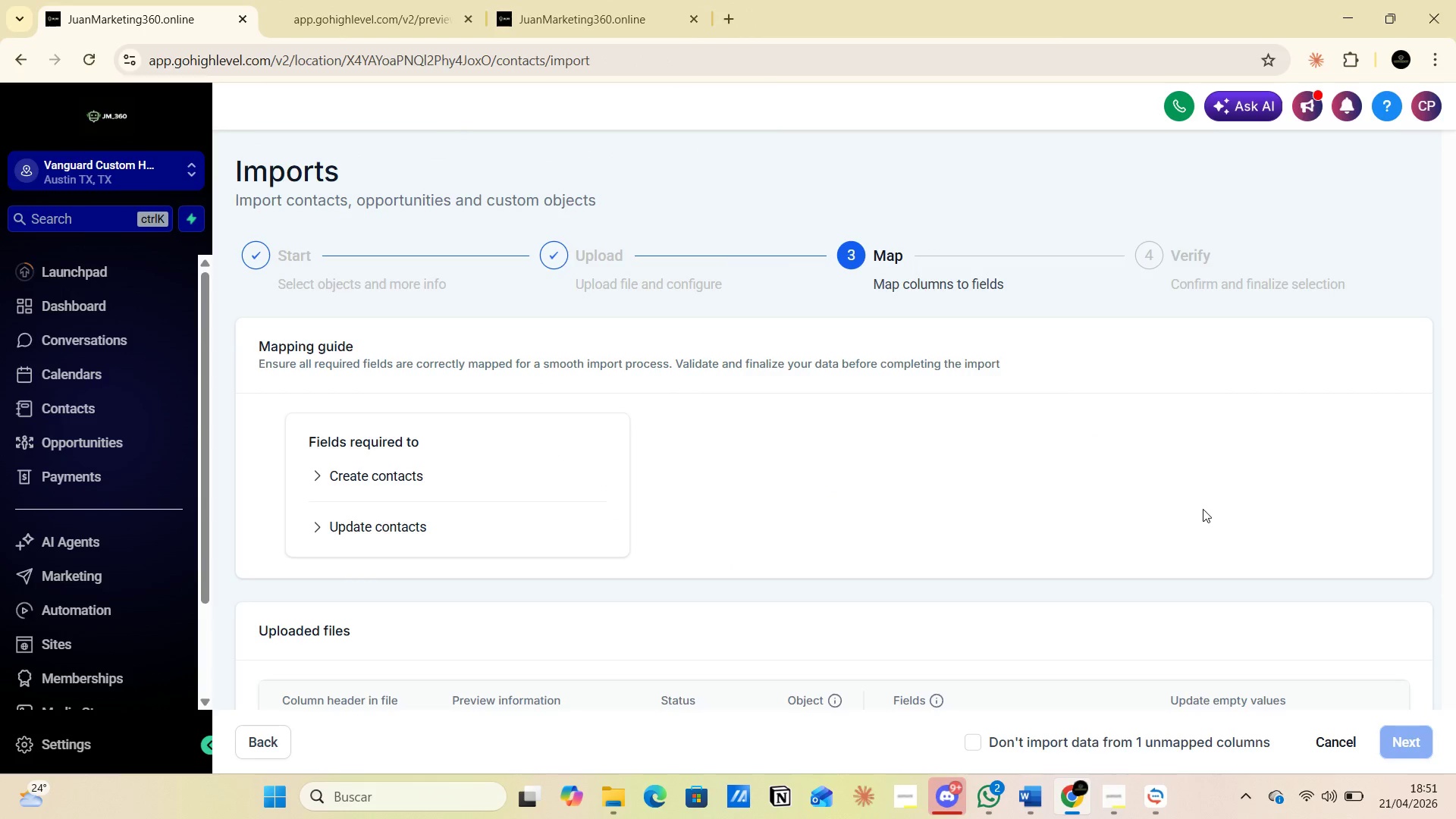 
left_click([324, 474])
 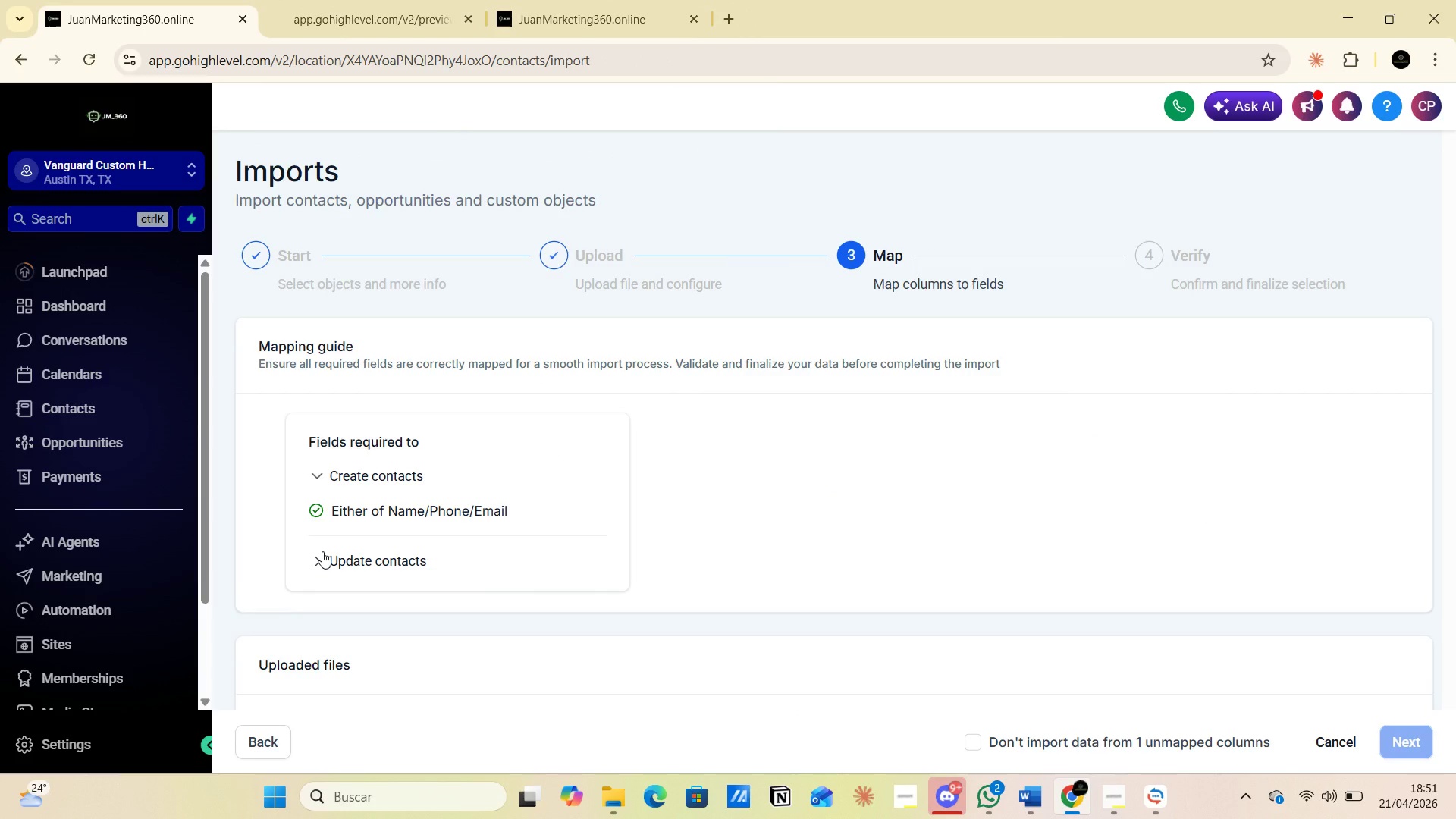 
left_click([322, 551])
 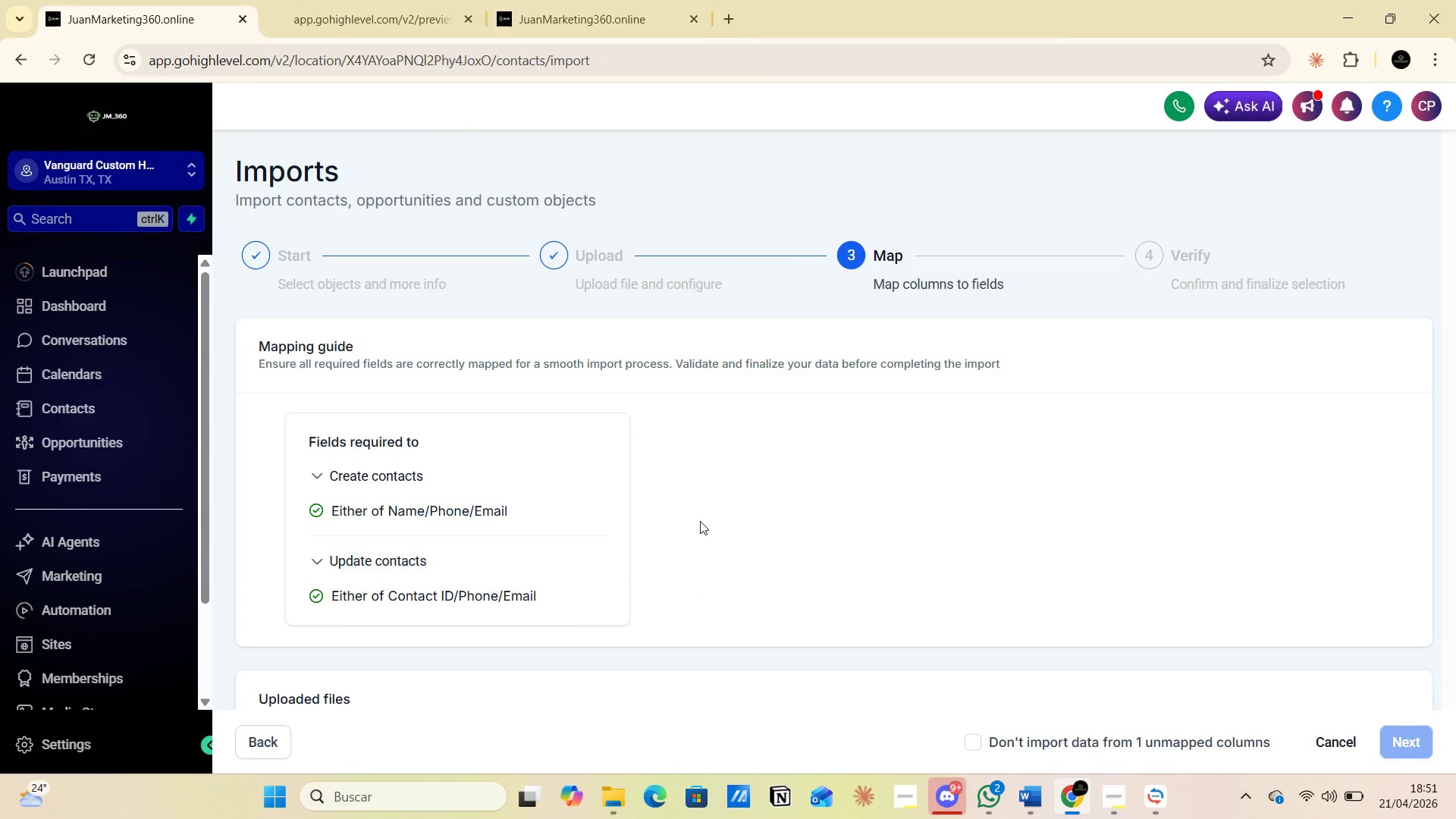 
scroll: coordinate [701, 527], scroll_direction: down, amount: 8.0
 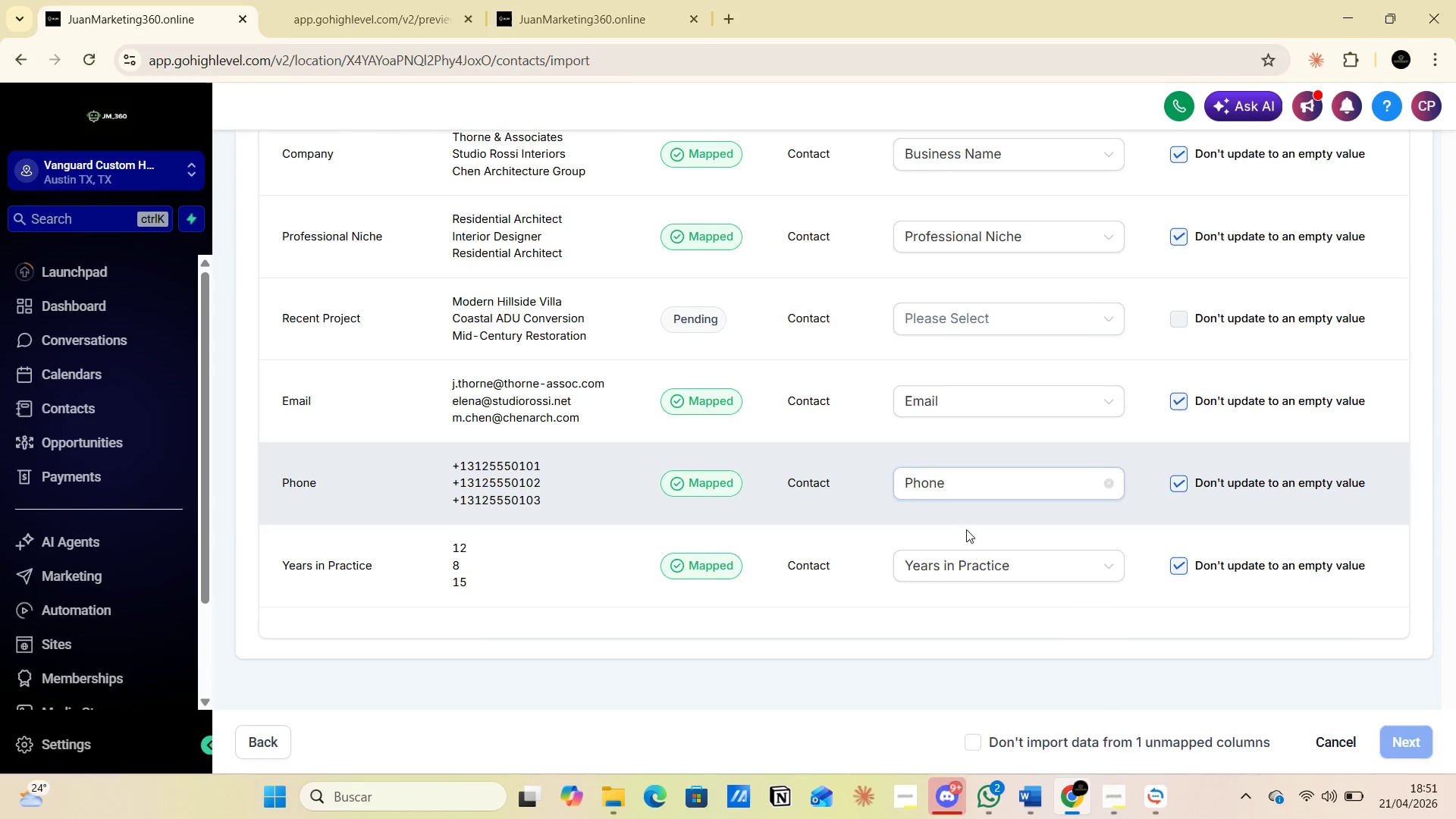 
scroll: coordinate [1009, 452], scroll_direction: up, amount: 4.0
 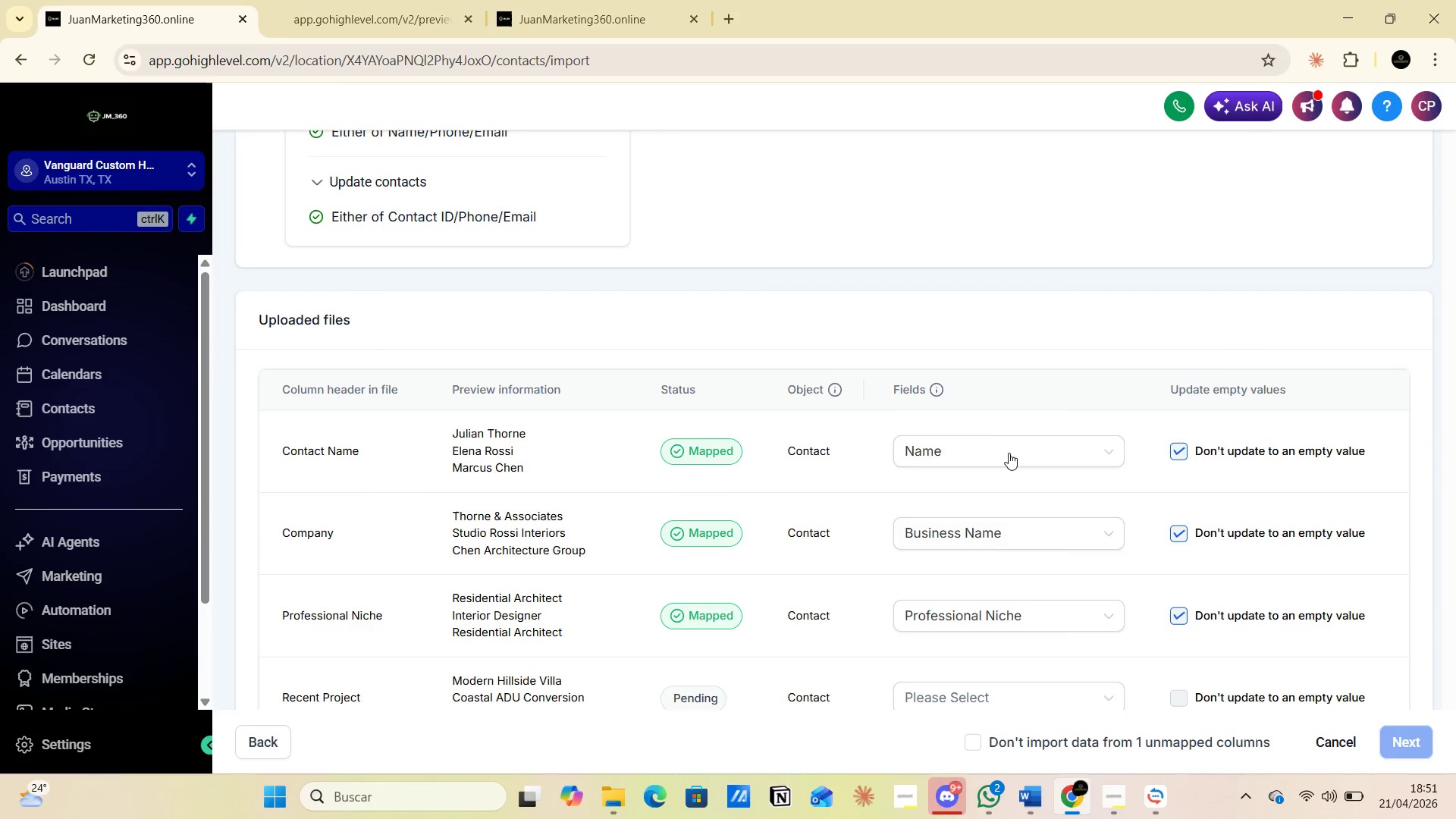 
scroll: coordinate [1008, 459], scroll_direction: down, amount: 6.0
 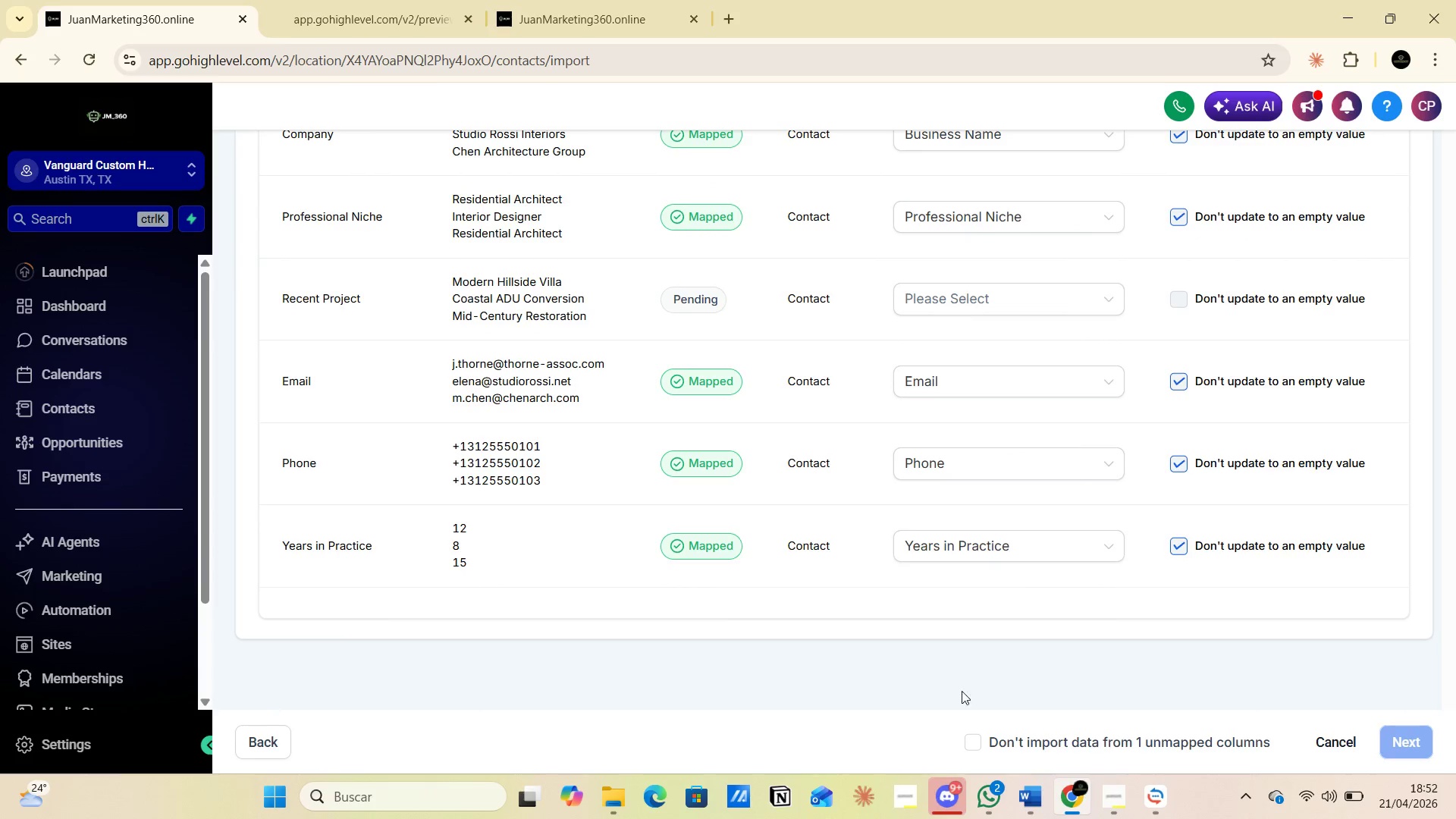 
left_click([982, 741])
 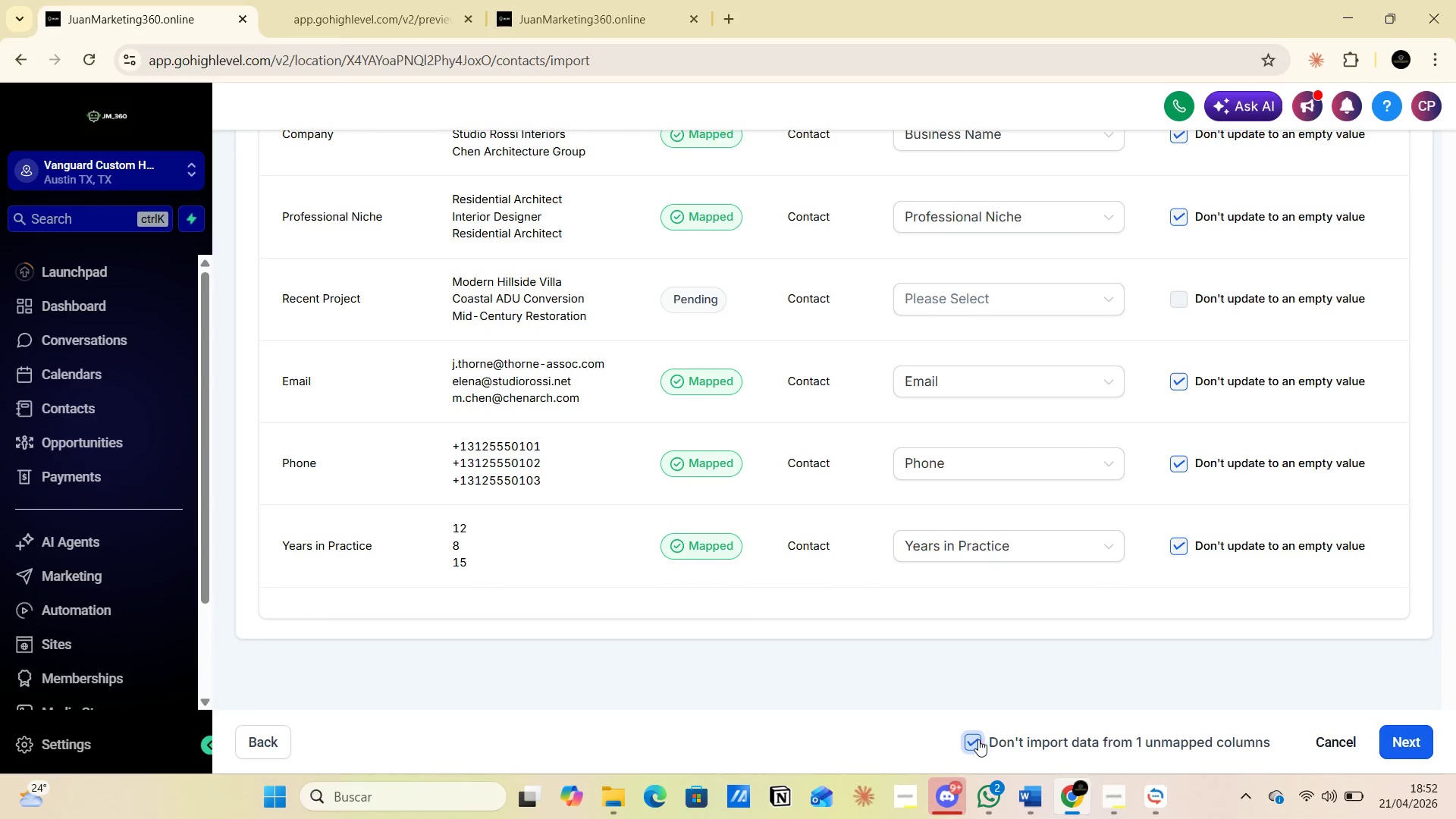 
left_click([978, 739])
 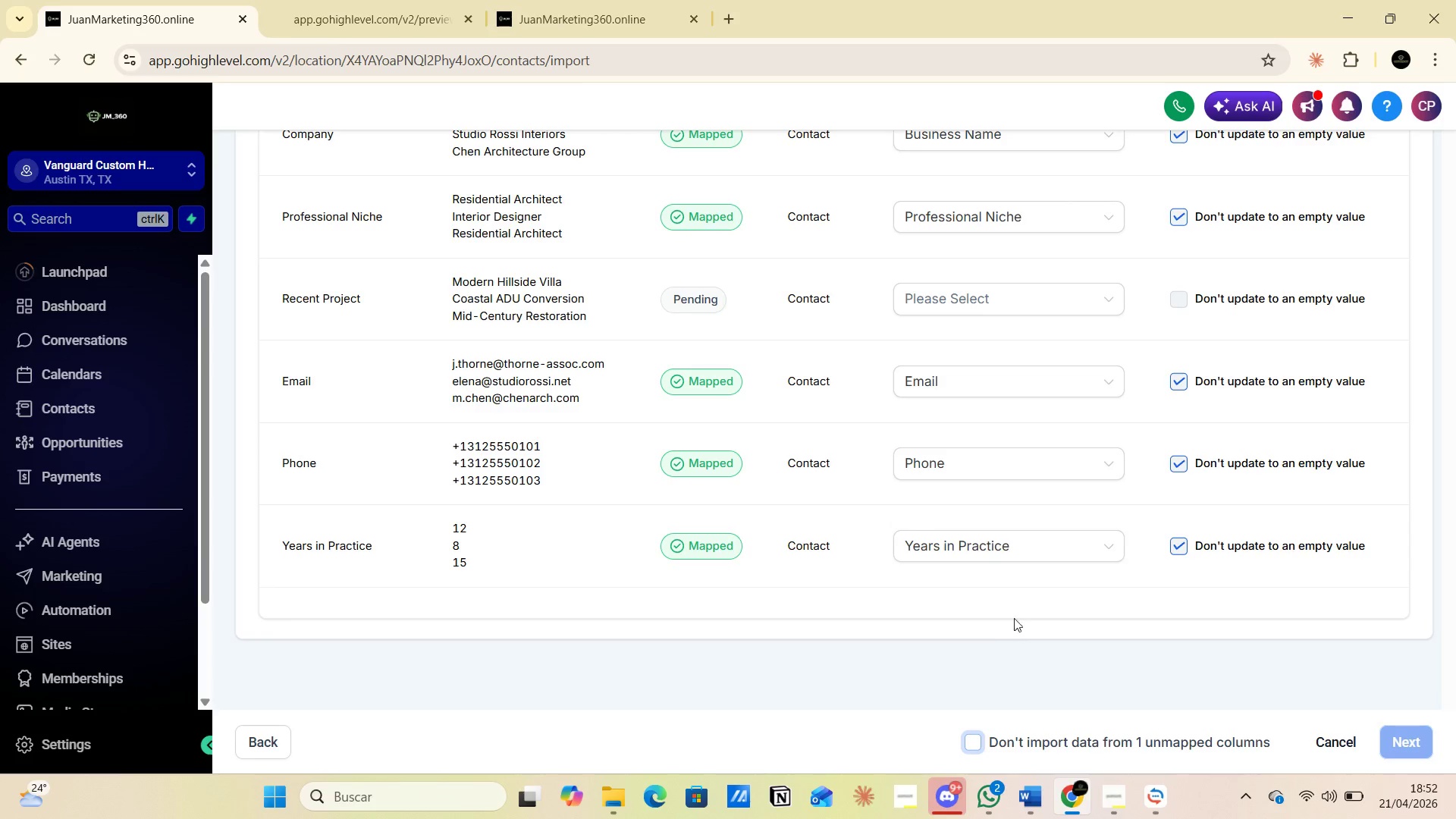 
scroll: coordinate [1023, 611], scroll_direction: up, amount: 1.0
 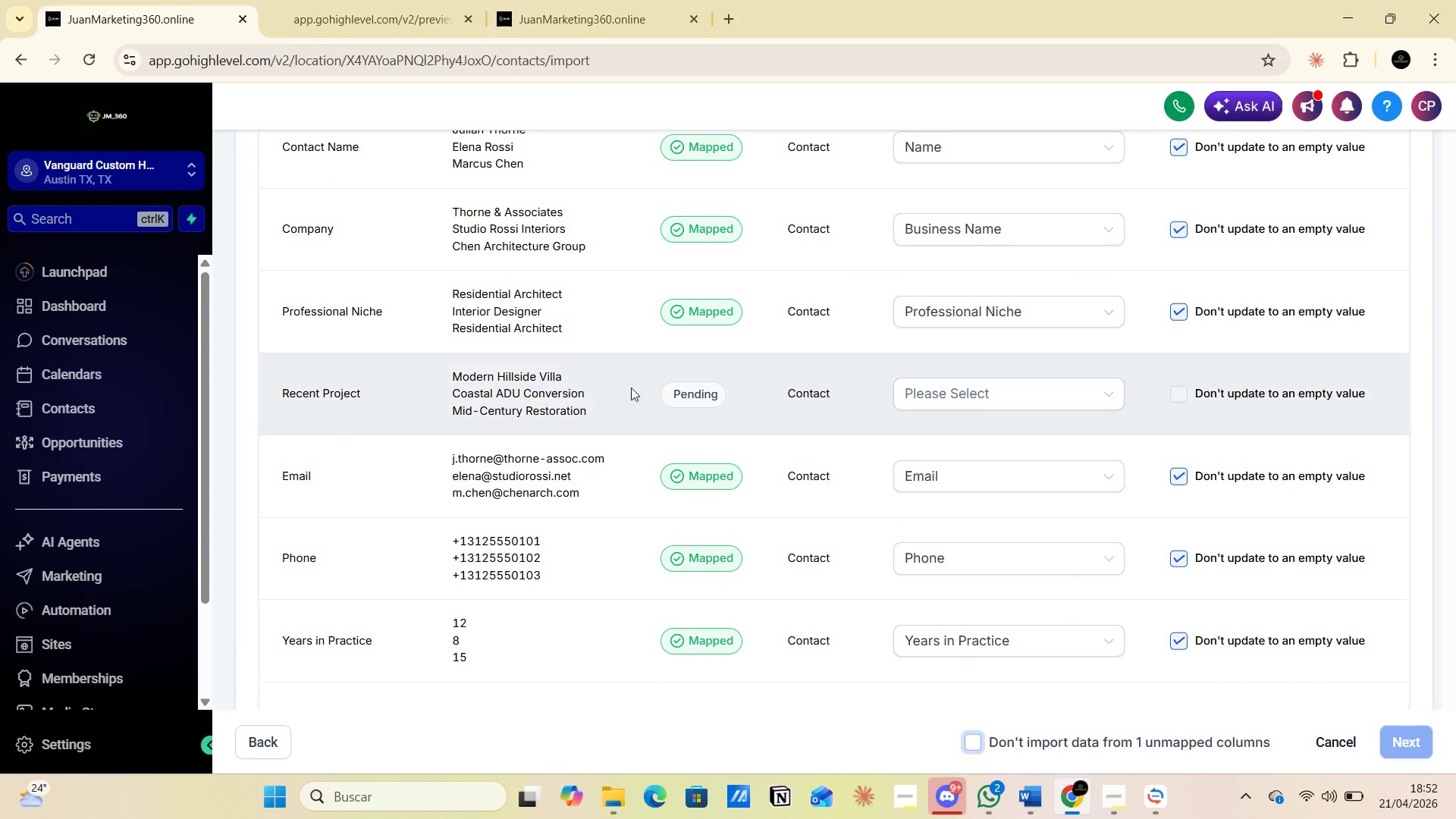 
left_click([940, 395])
 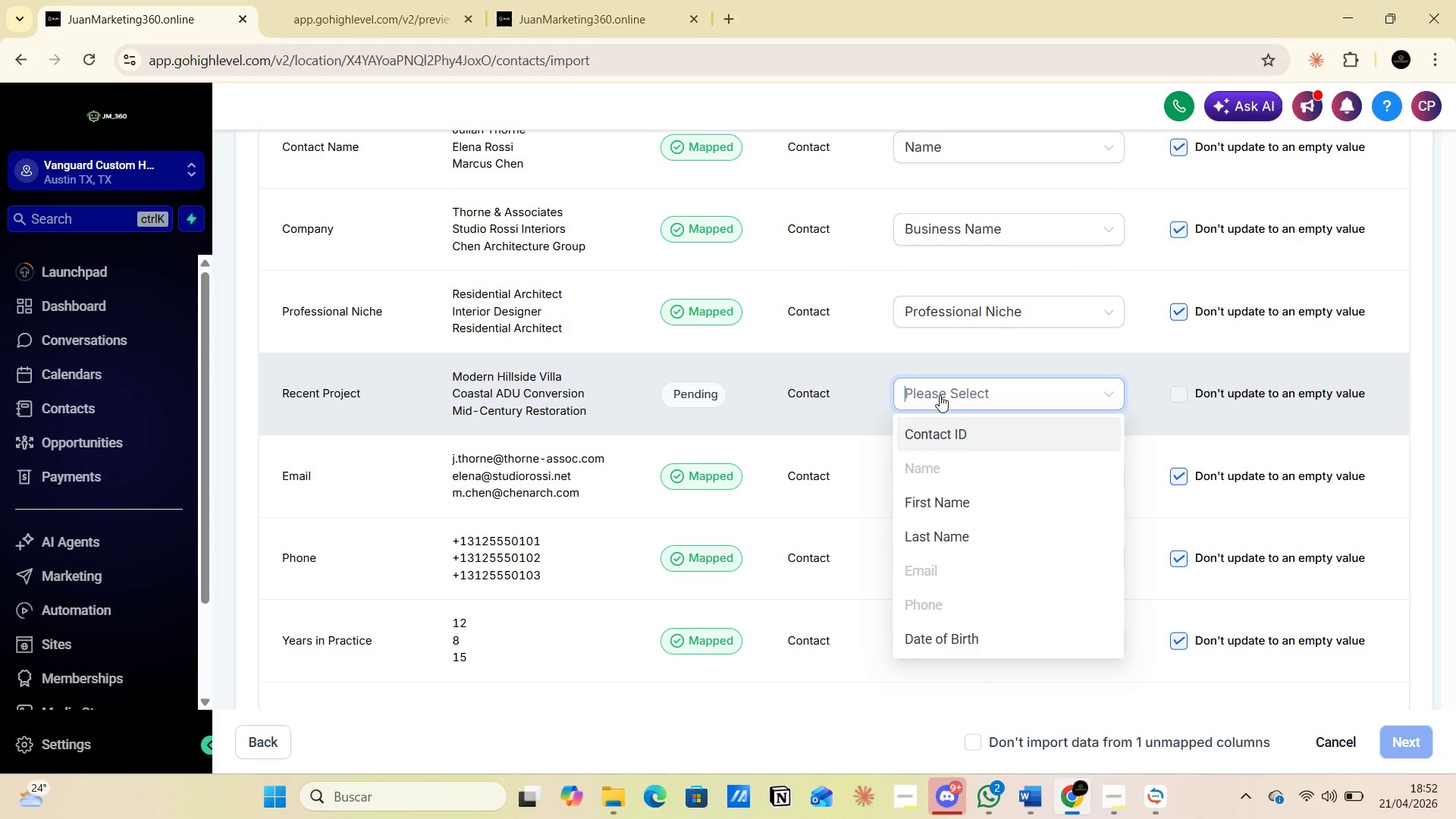 
type(re)
 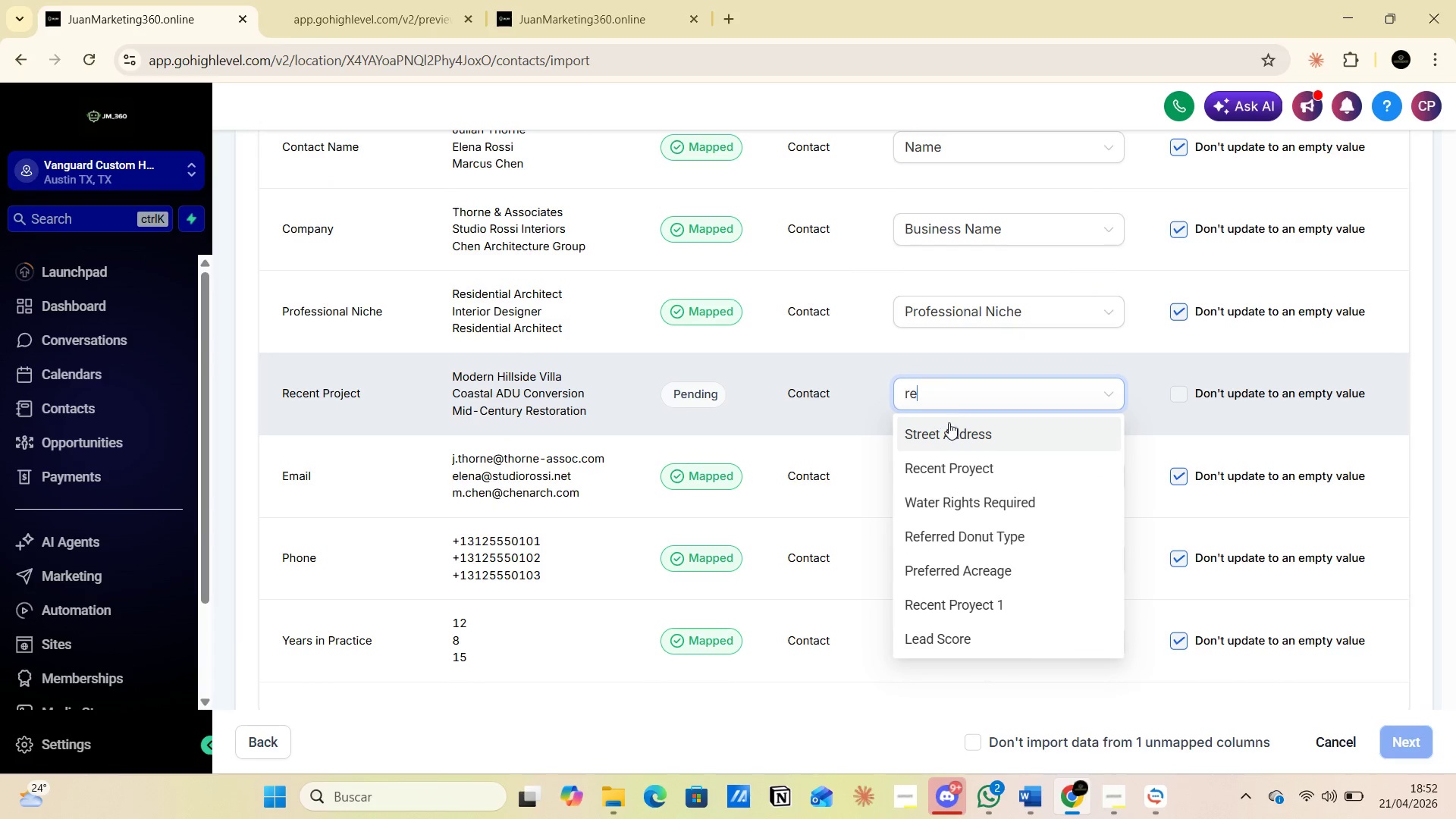 
left_click([962, 469])
 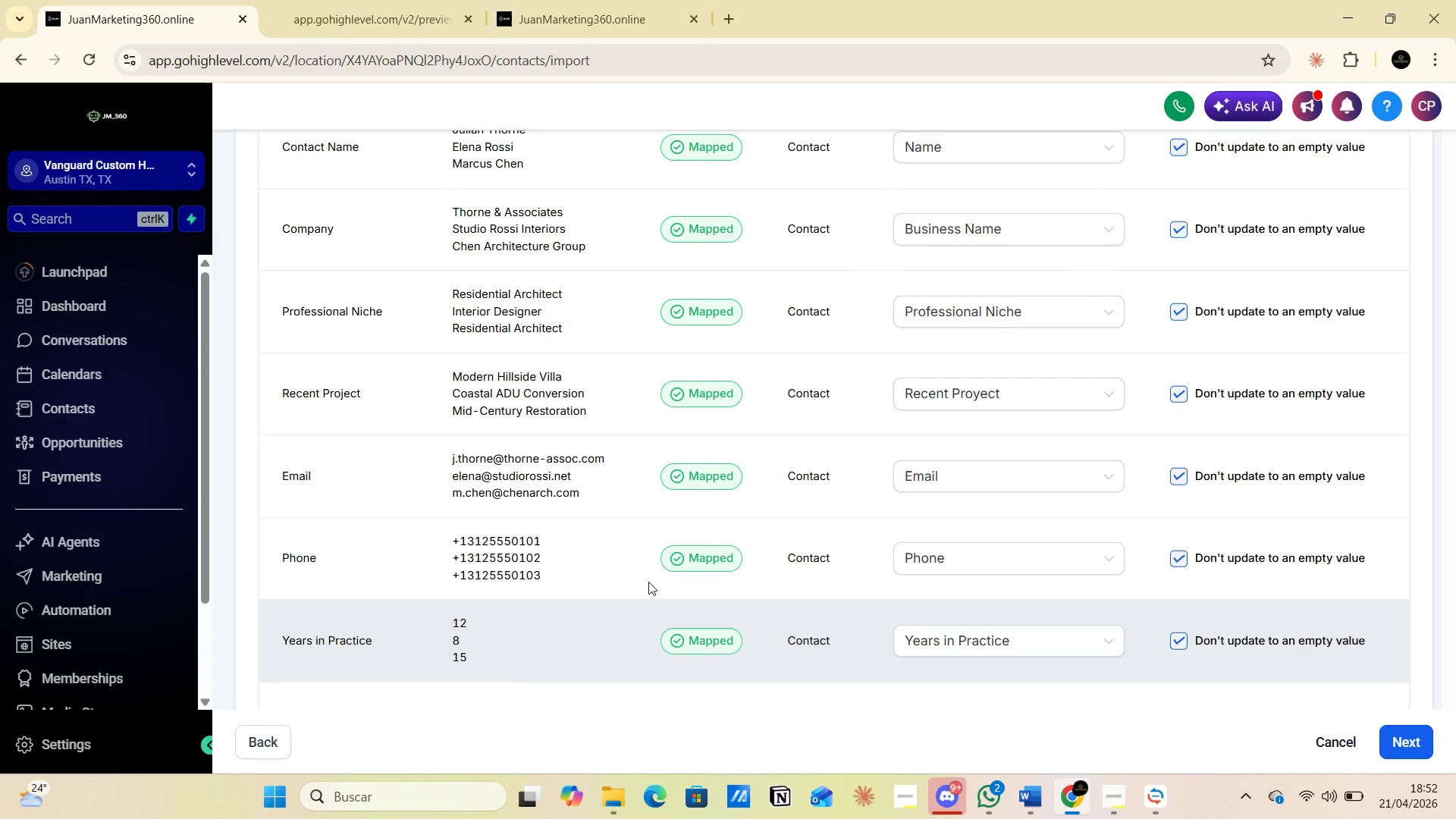 
scroll: coordinate [880, 326], scroll_direction: up, amount: 3.0
 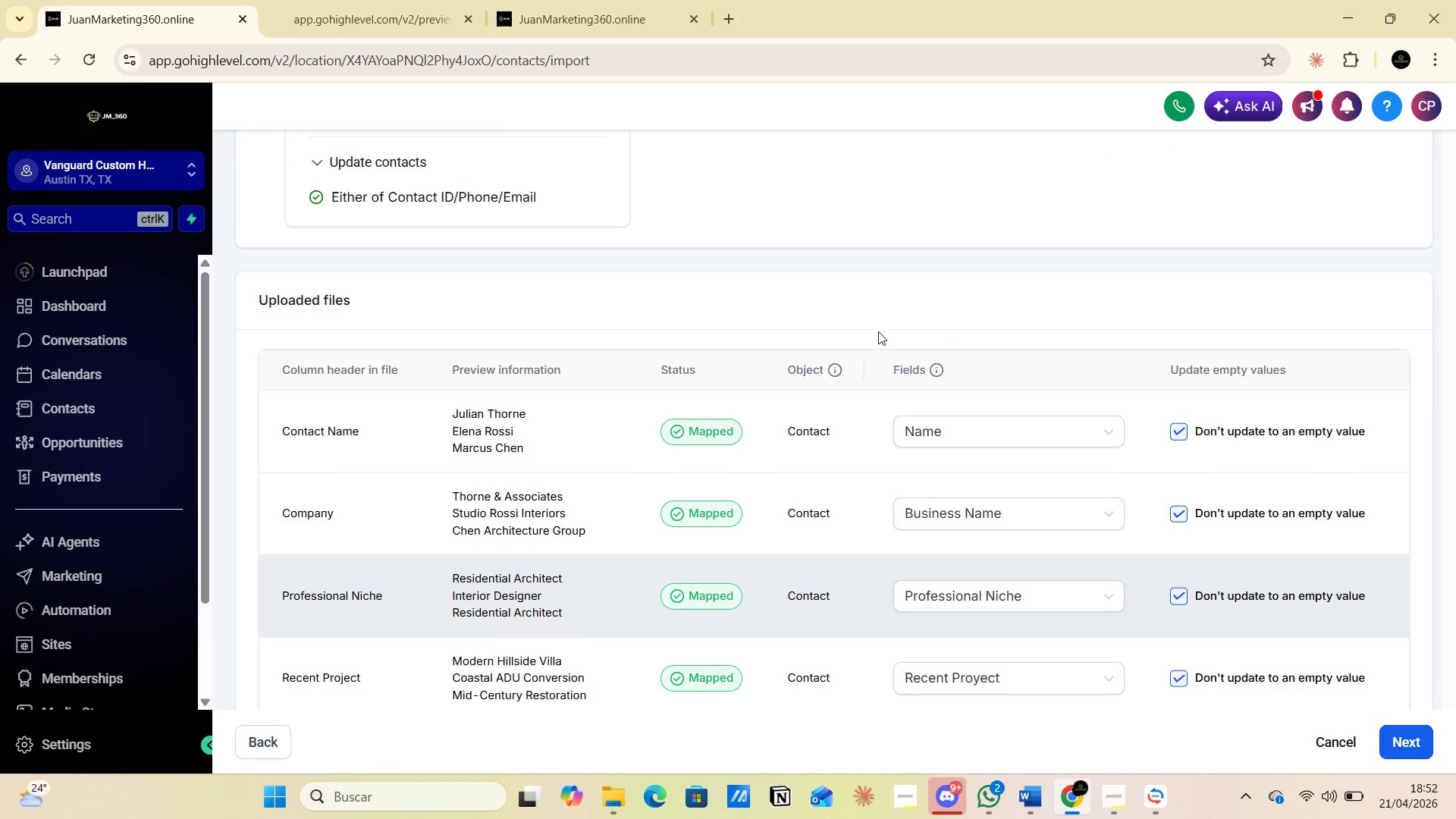 
scroll: coordinate [885, 446], scroll_direction: down, amount: 7.0
 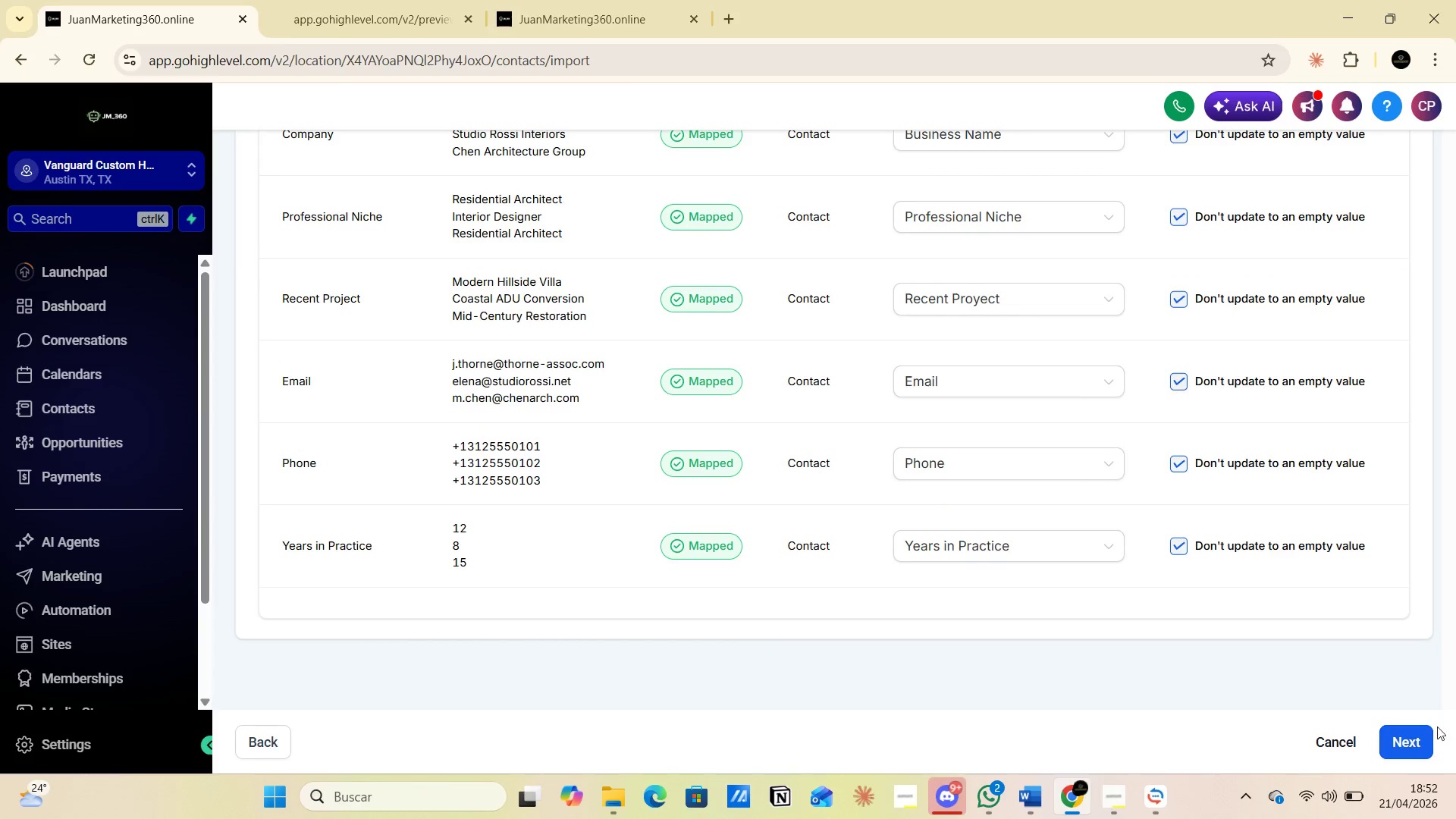 
left_click([1409, 736])
 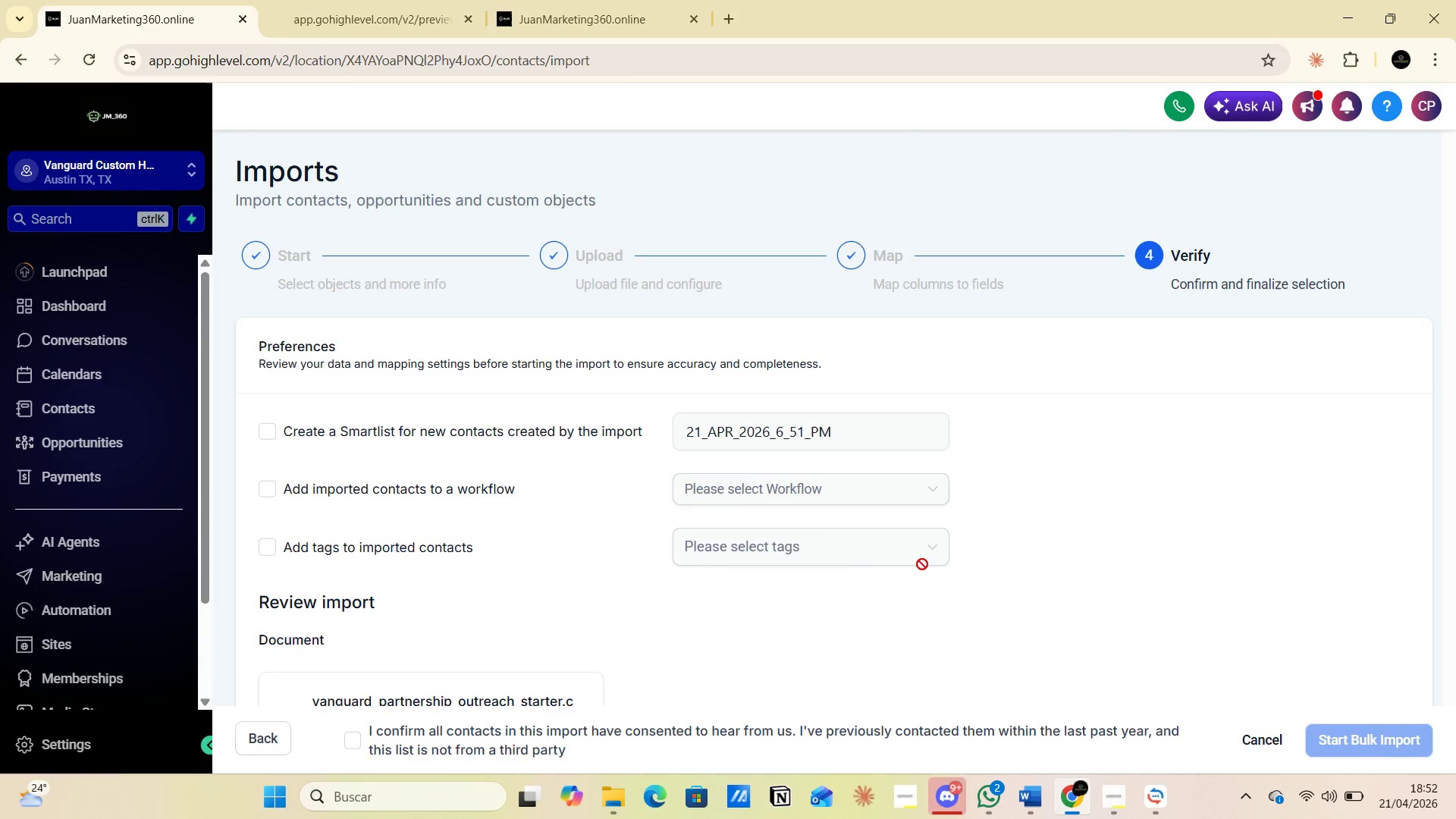 
left_click([775, 550])
 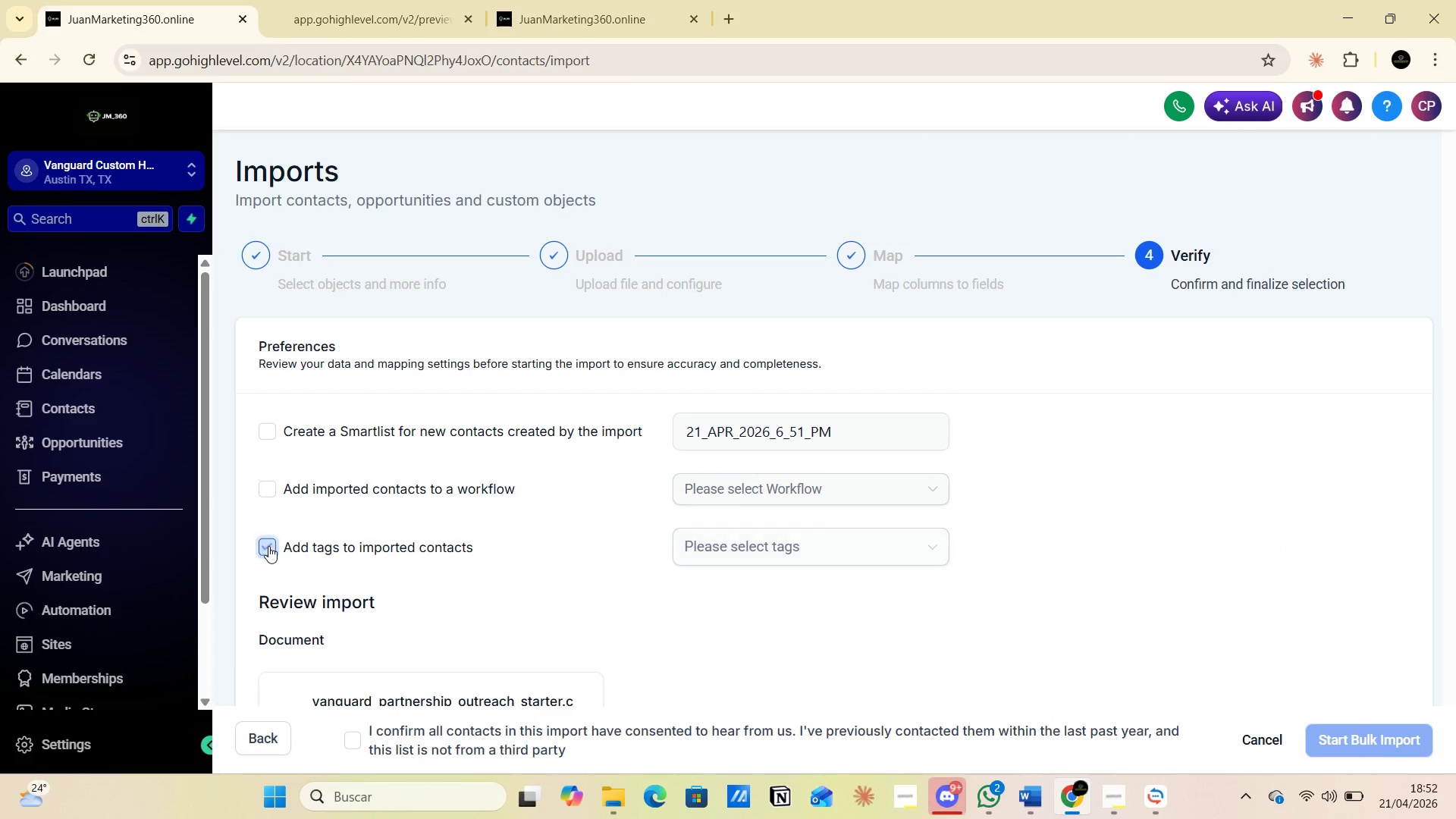 
left_click([704, 538])
 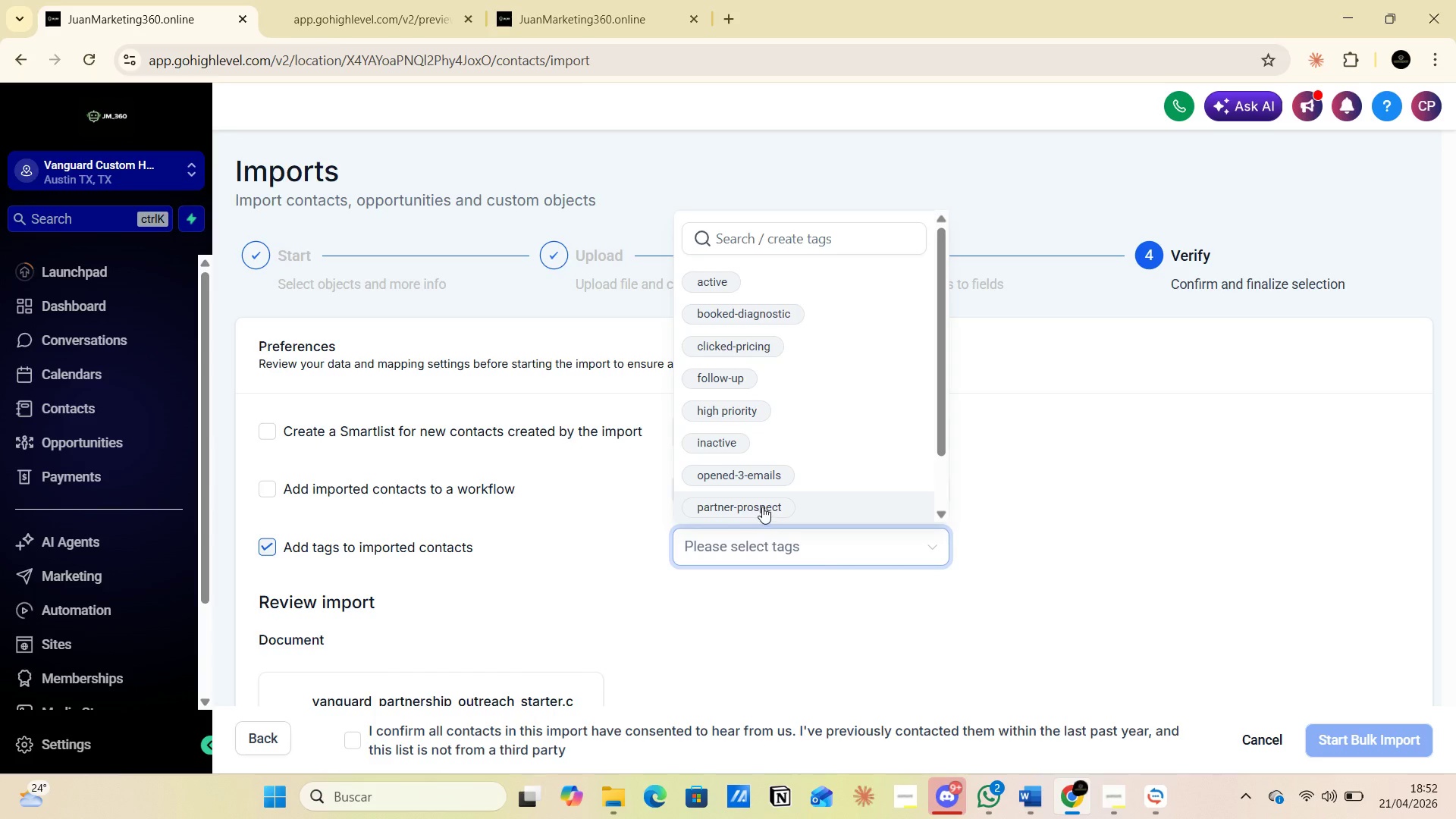 
wait(5.59)
 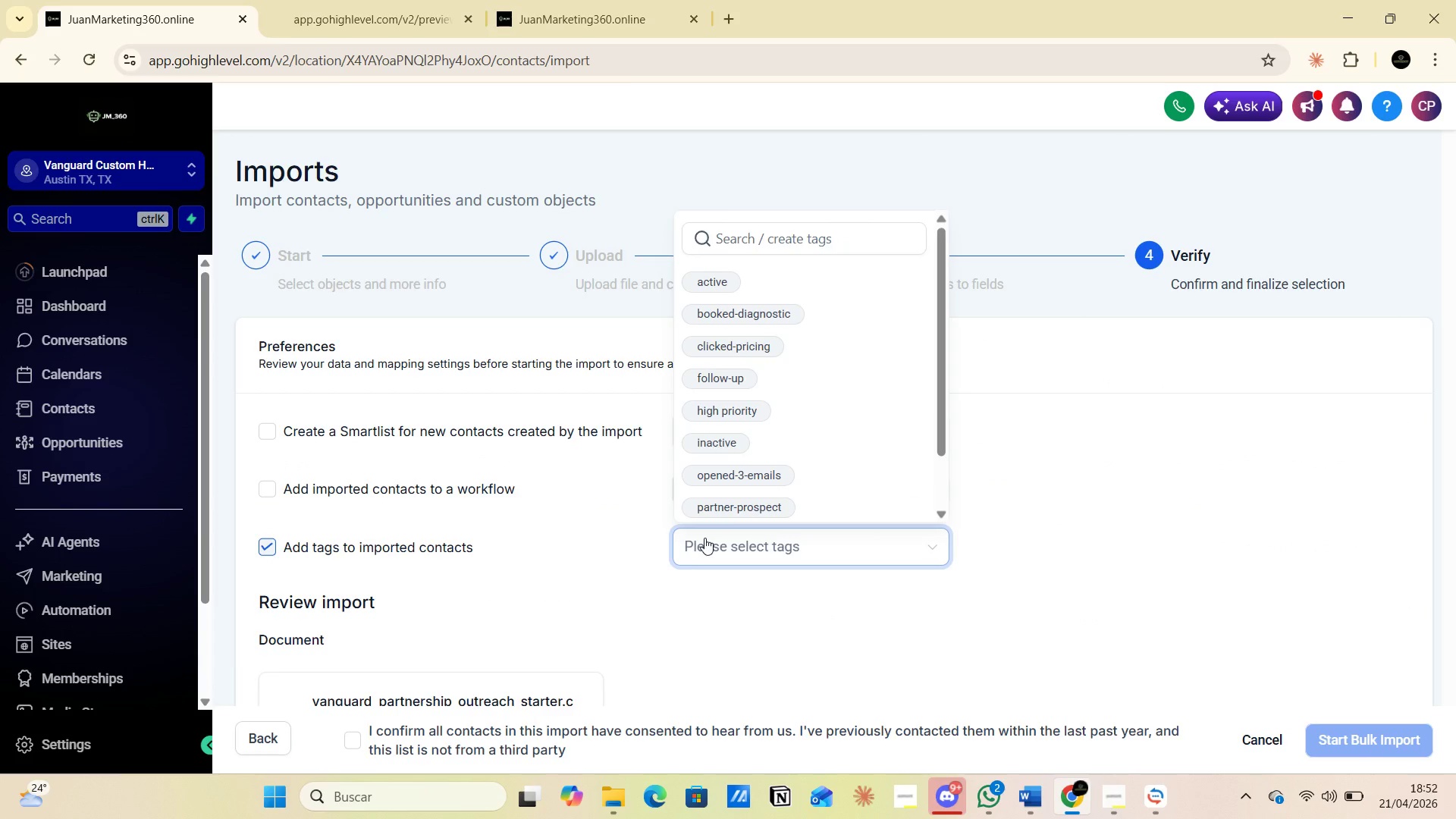 
left_click([852, 604])
 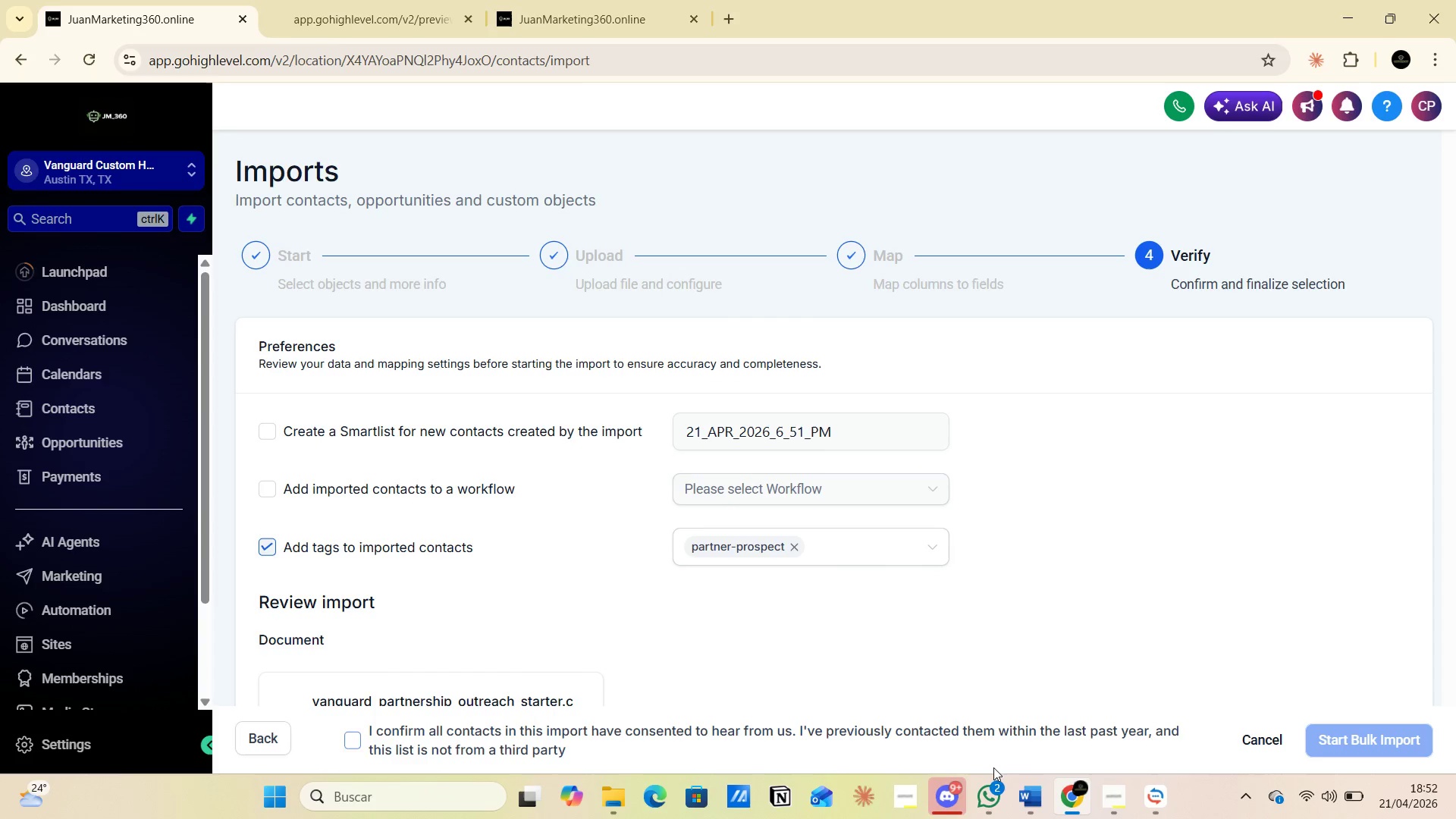 
left_click([1028, 789])
 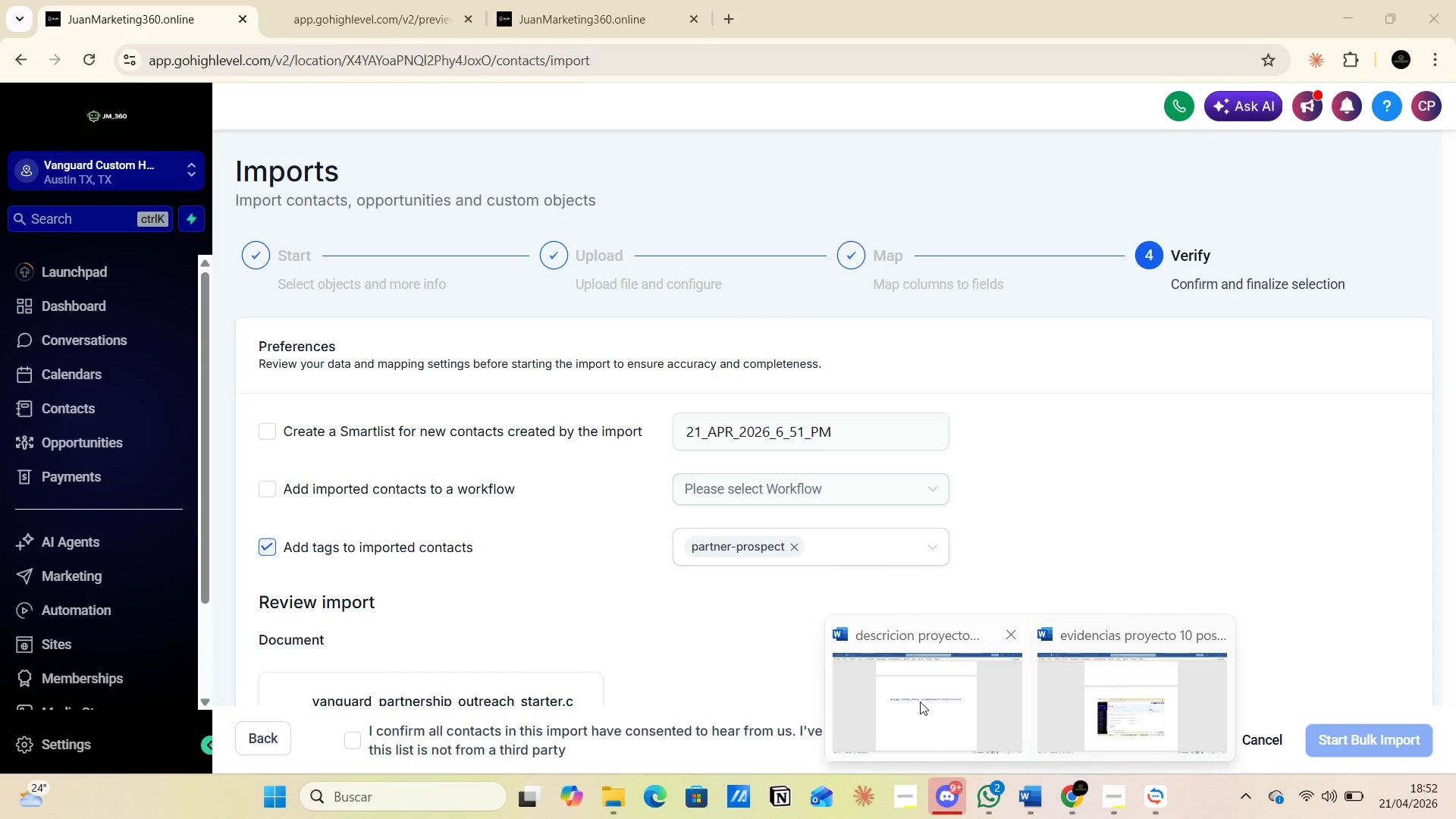 
left_click([915, 697])
 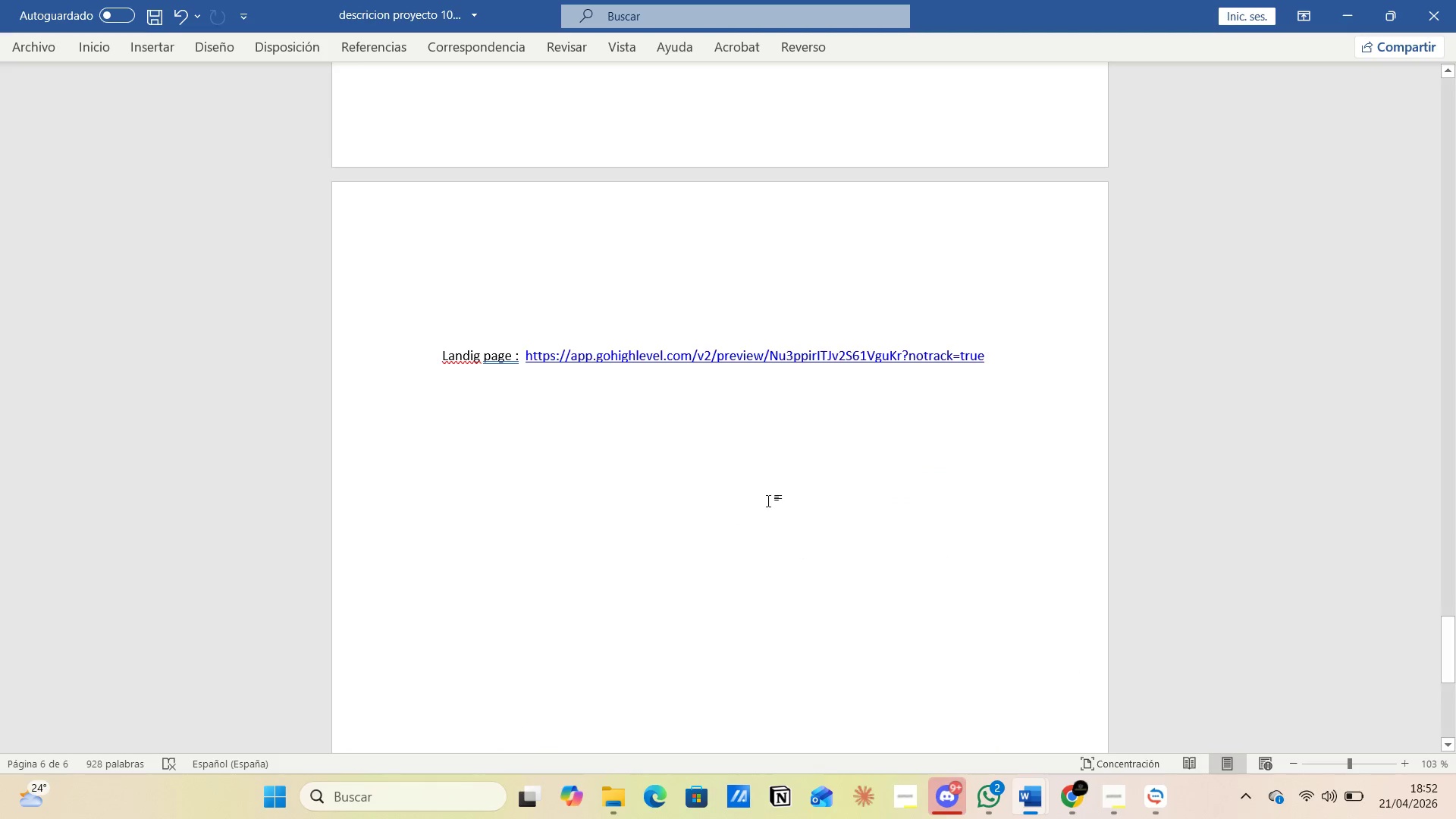 
scroll: coordinate [786, 422], scroll_direction: up, amount: 91.0
 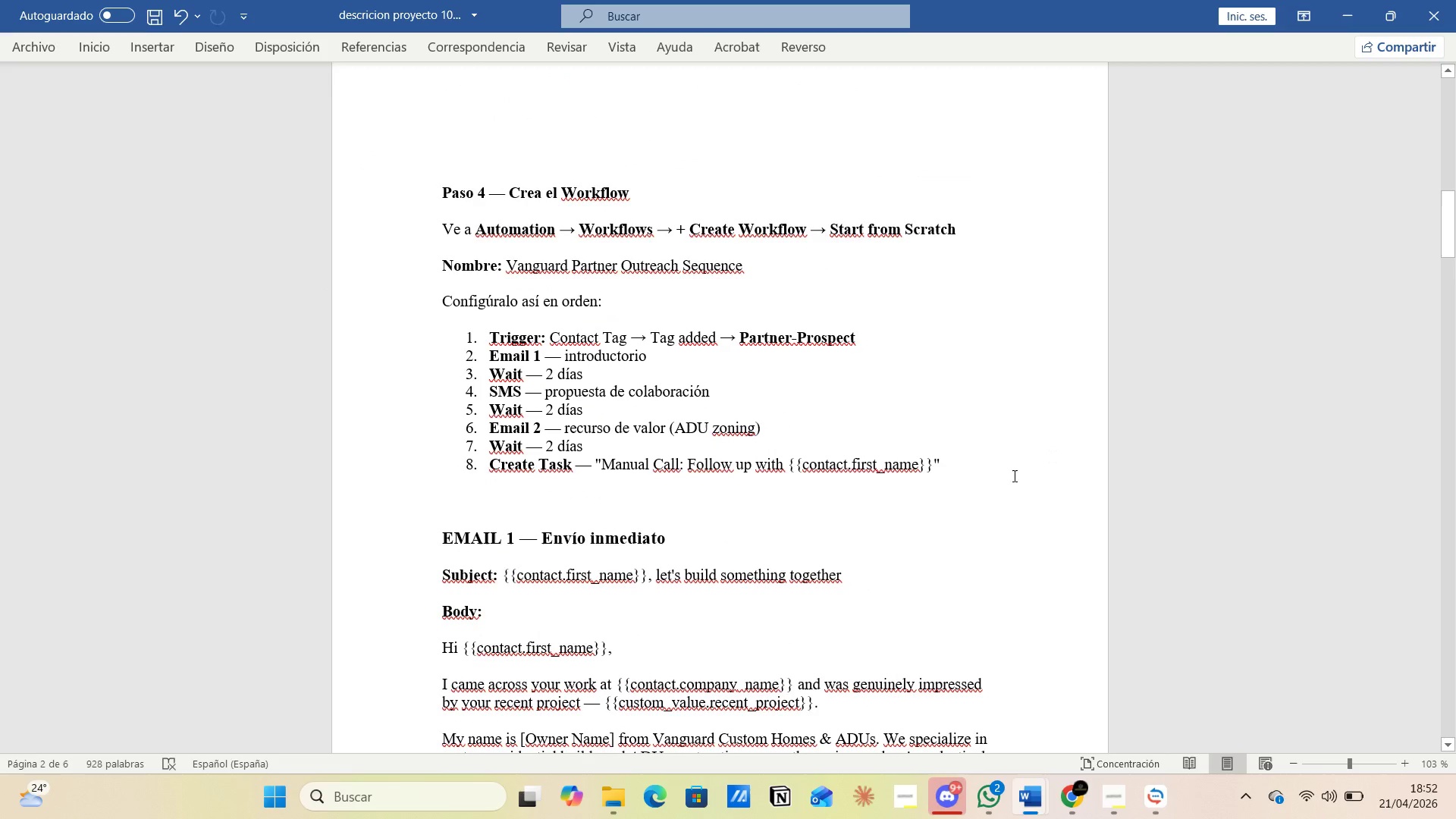 
key(Alt+AltLeft)
 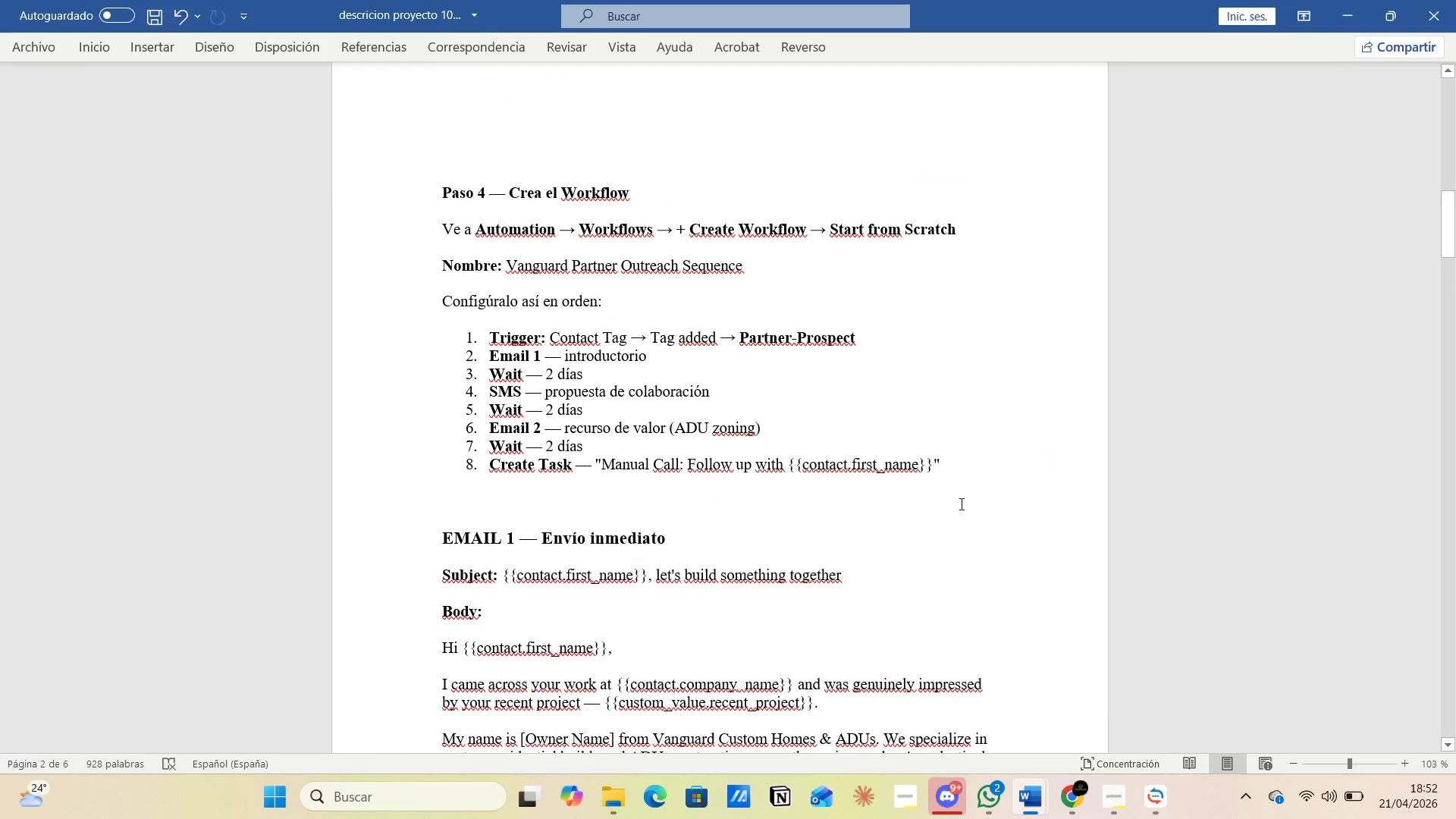 
key(Alt+Tab)
 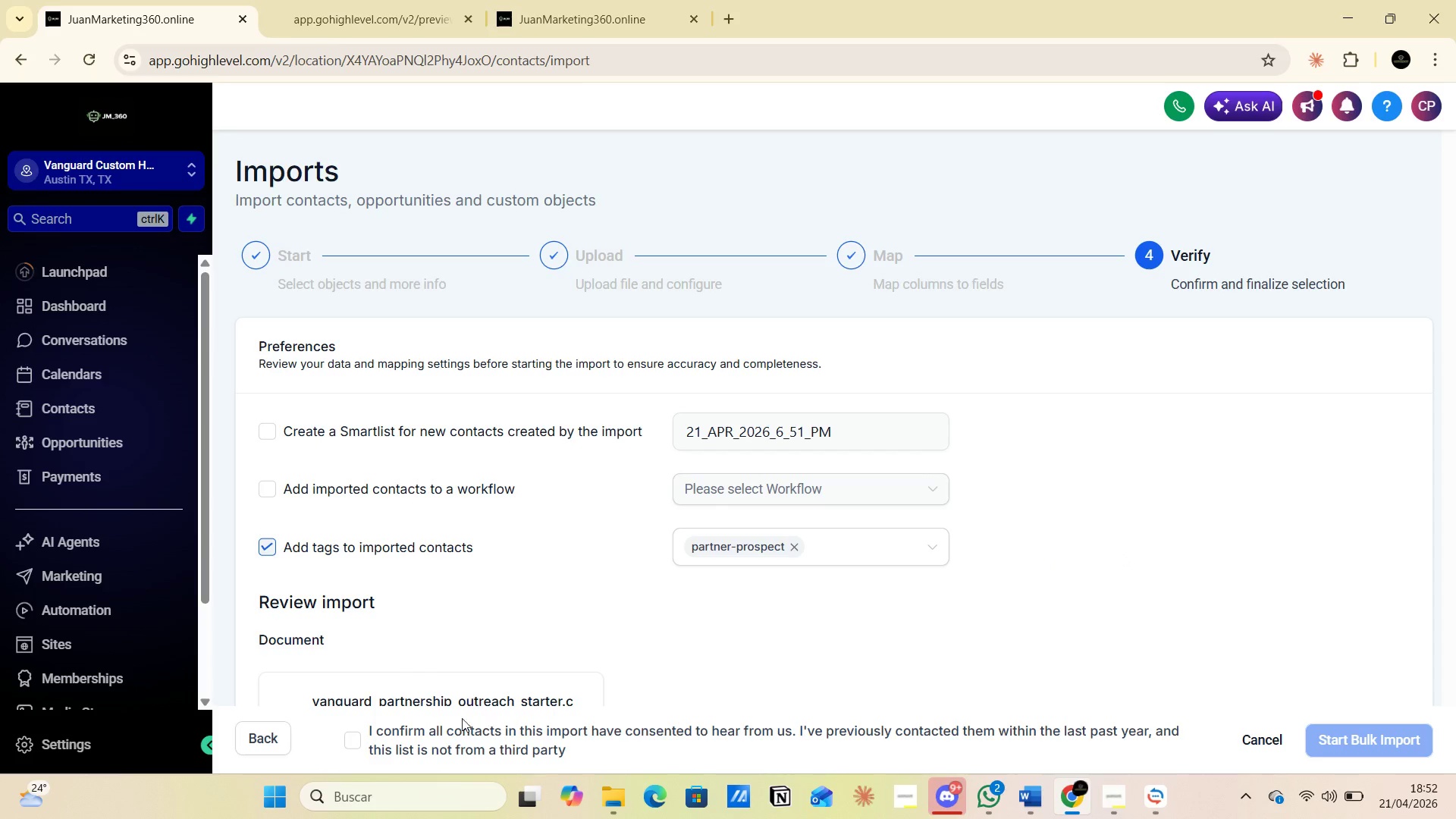 
left_click([354, 739])
 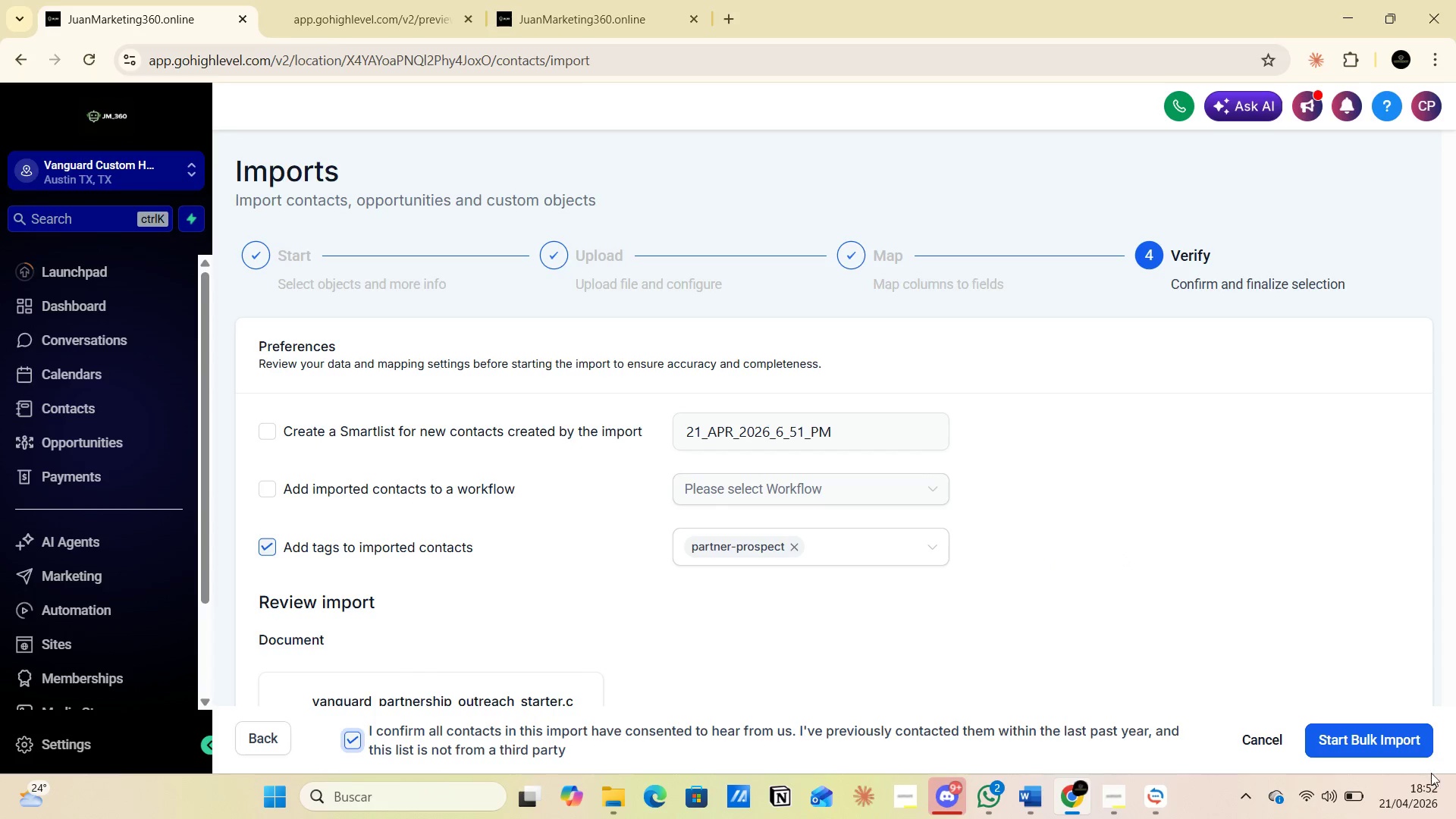 
left_click([1367, 736])
 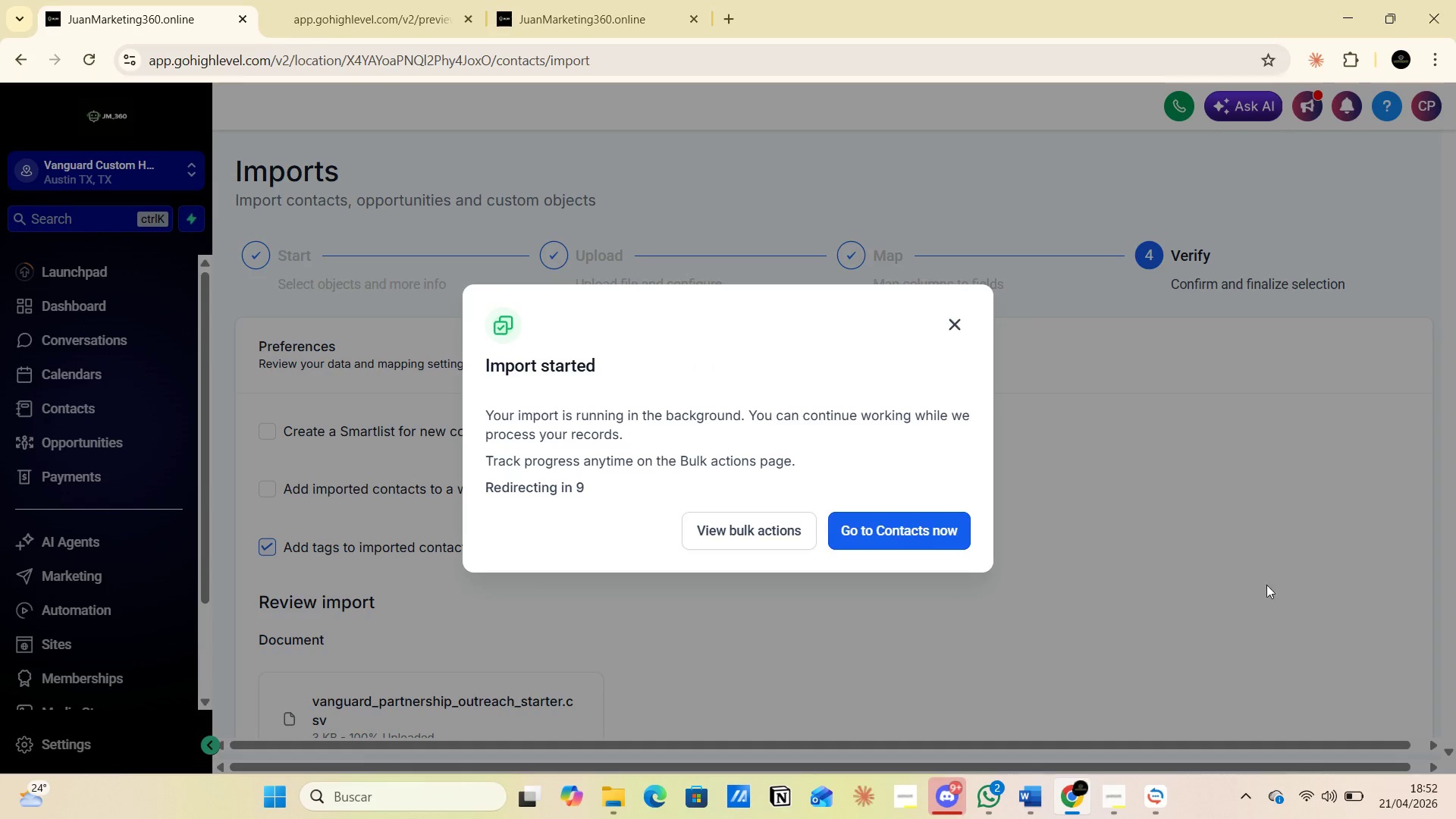 
left_click([911, 537])
 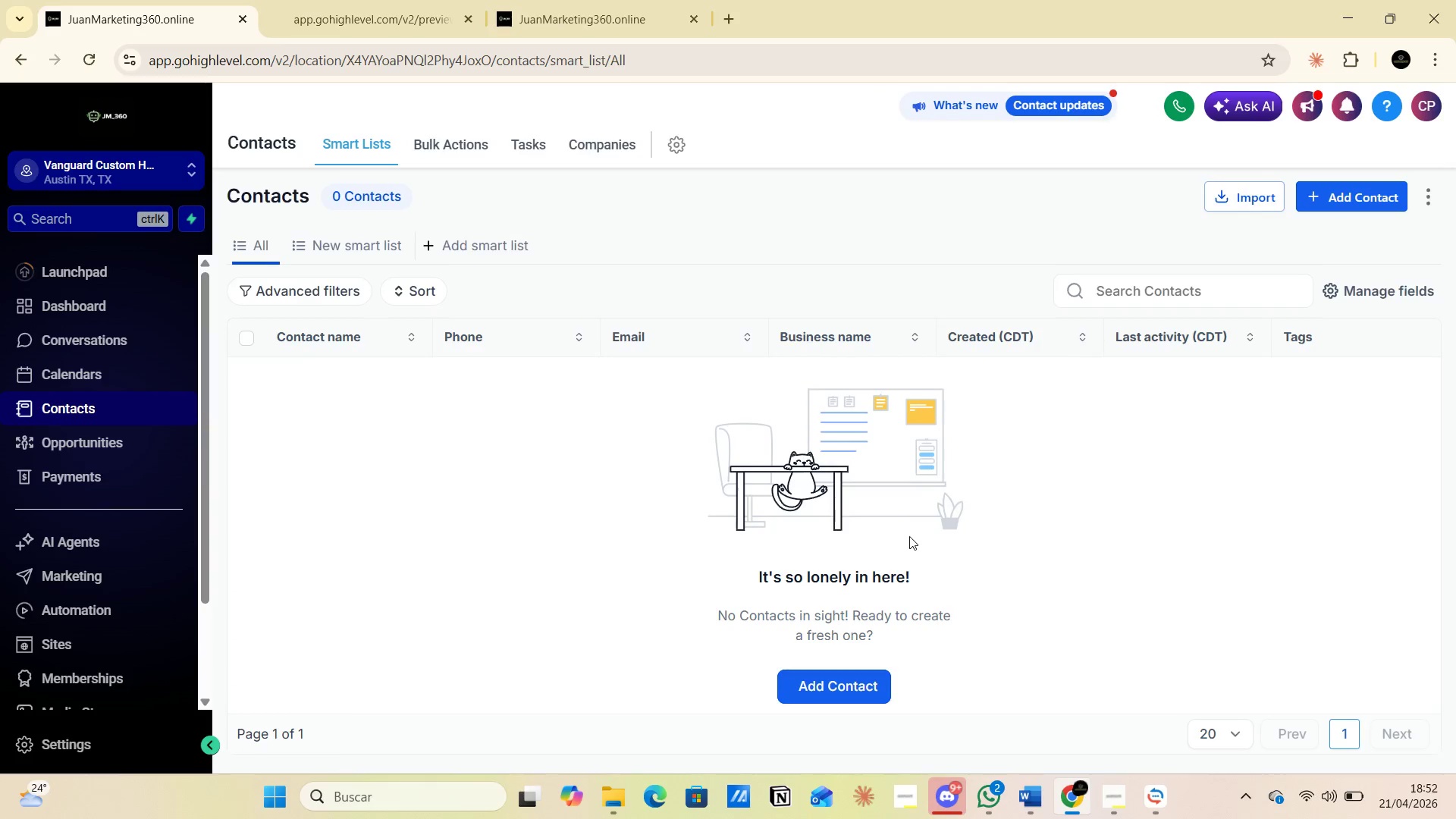 
wait(8.41)
 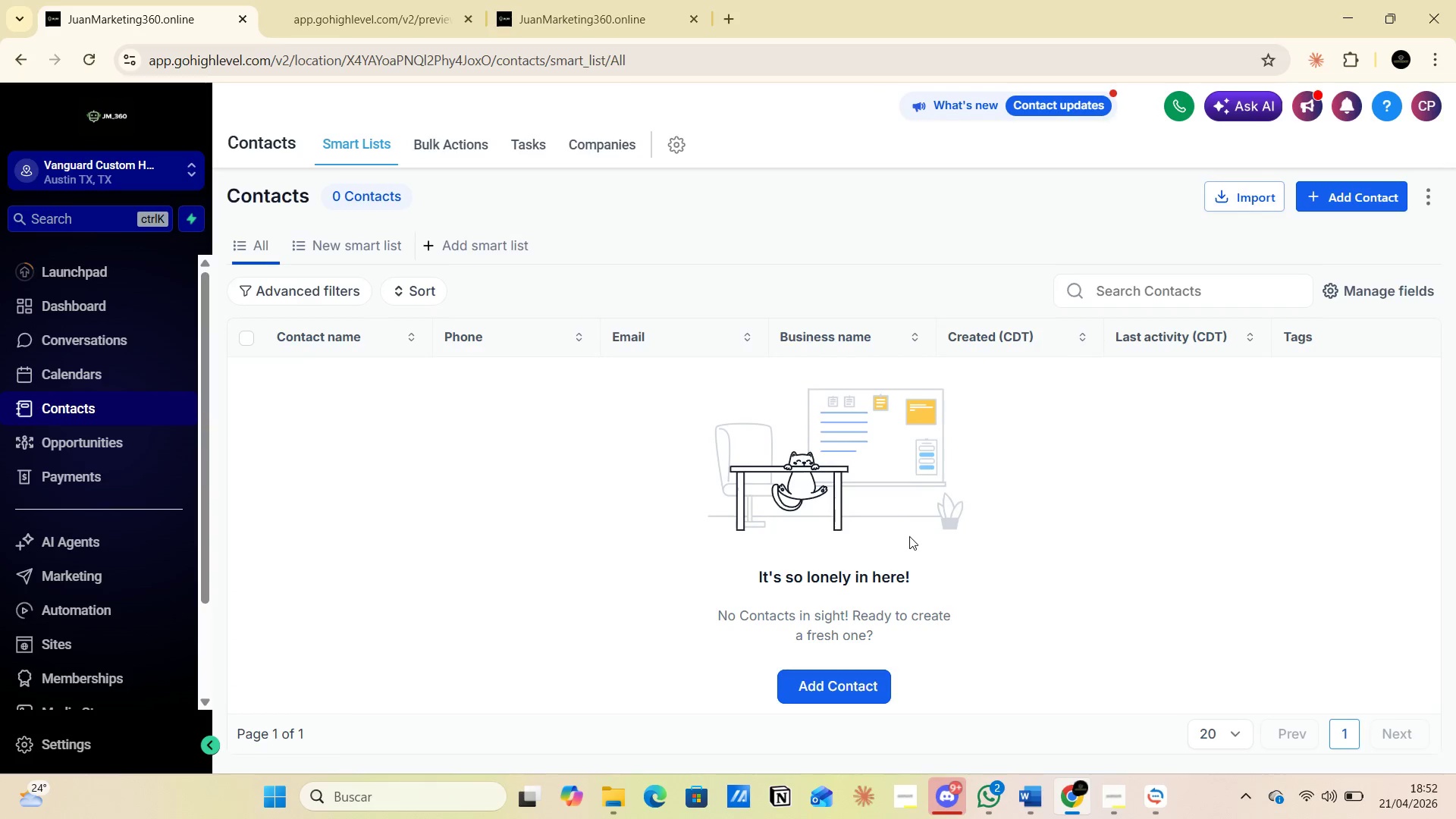 
left_click([470, 140])
 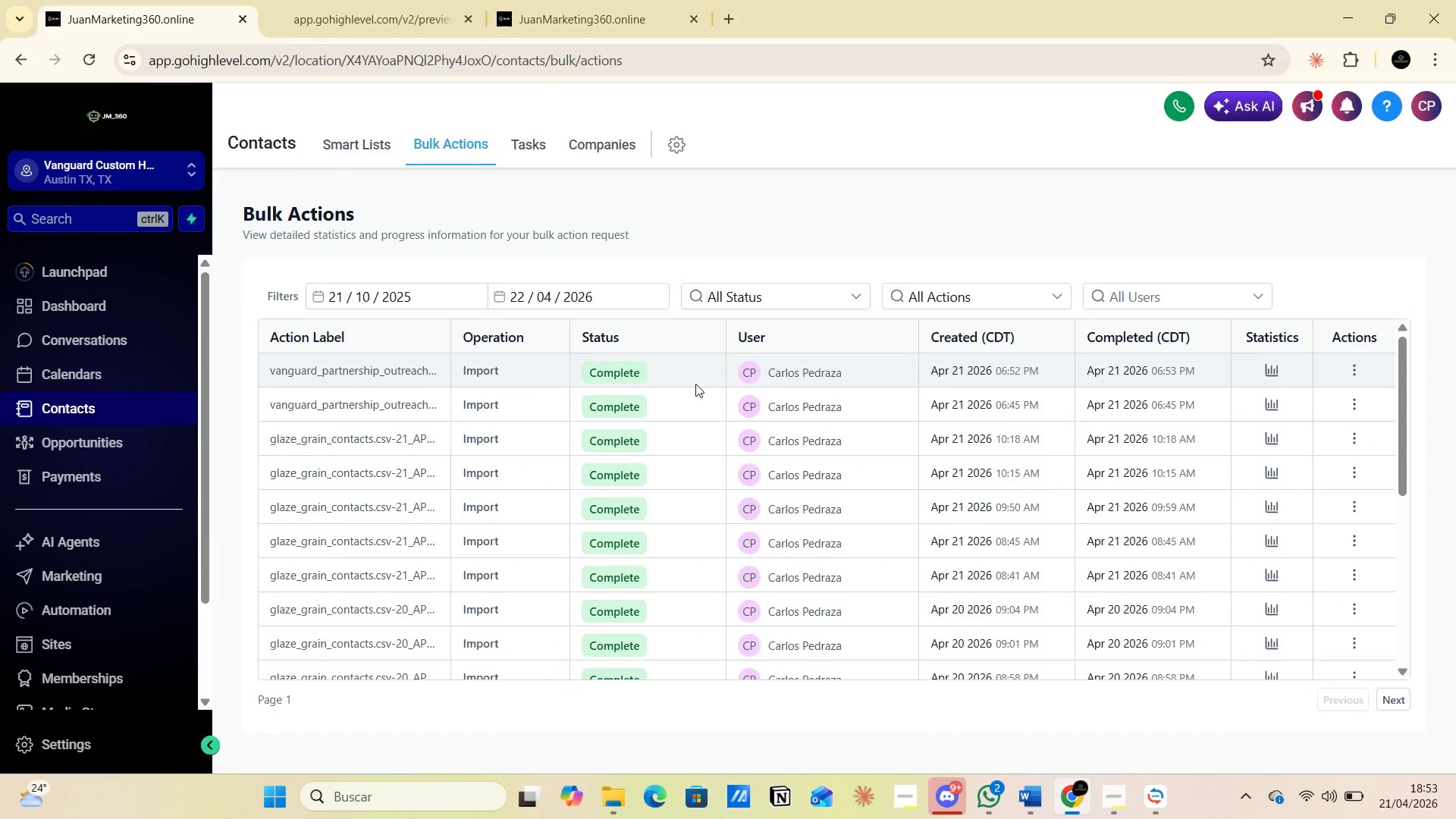 
left_click([1266, 373])
 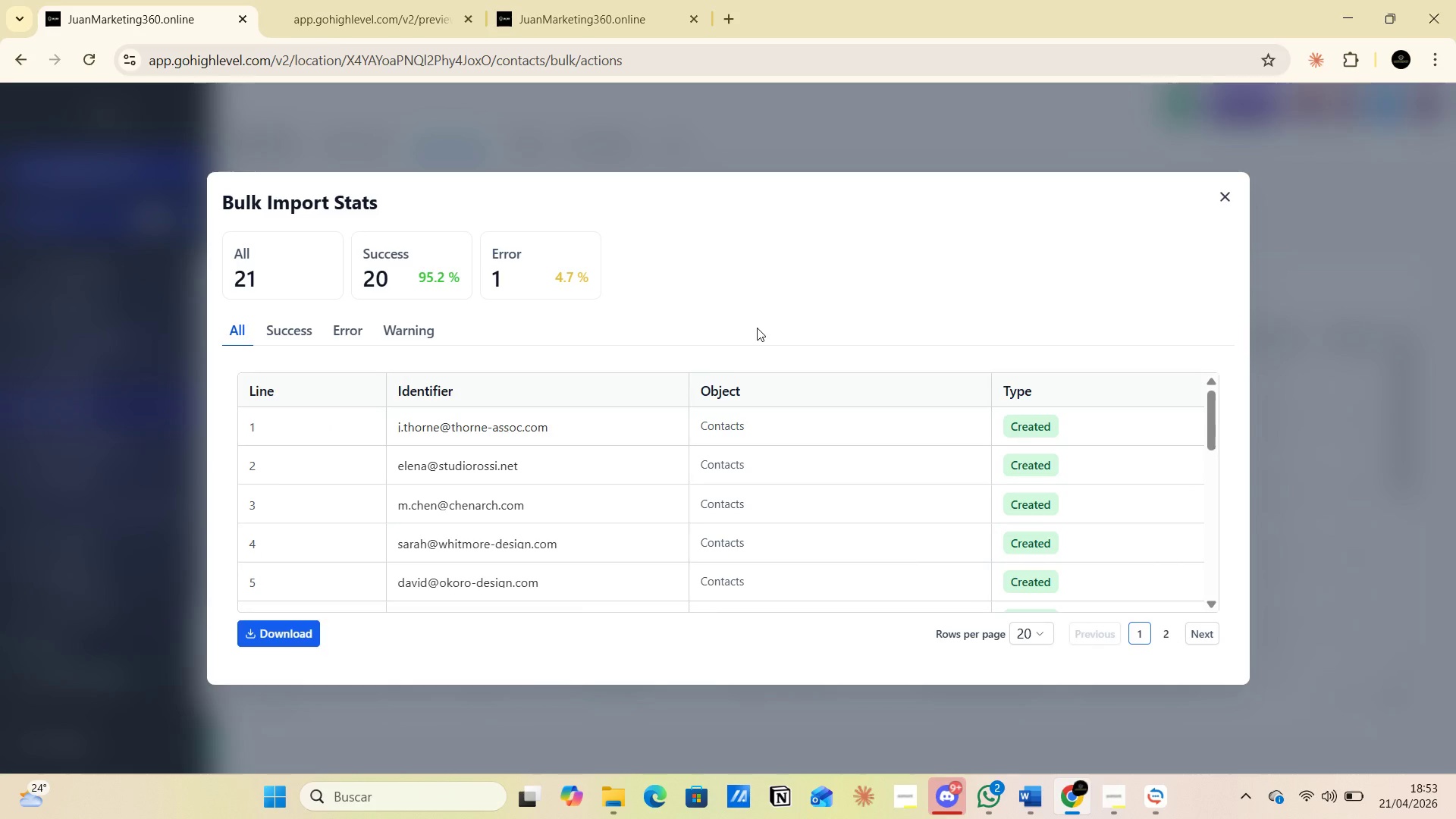 
wait(24.56)
 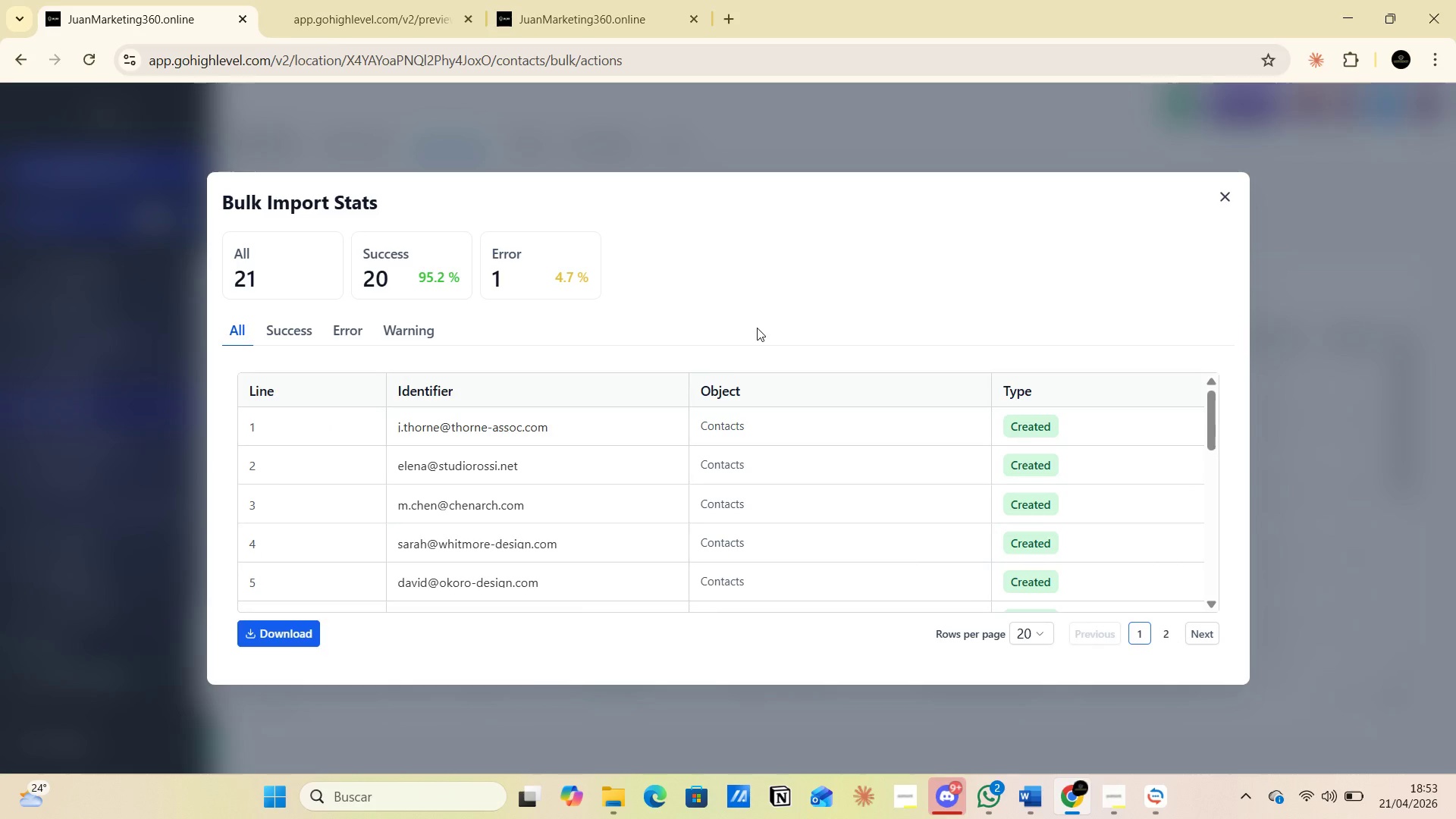 
left_click_drag(start_coordinate=[1212, 425], to_coordinate=[1228, 566])
 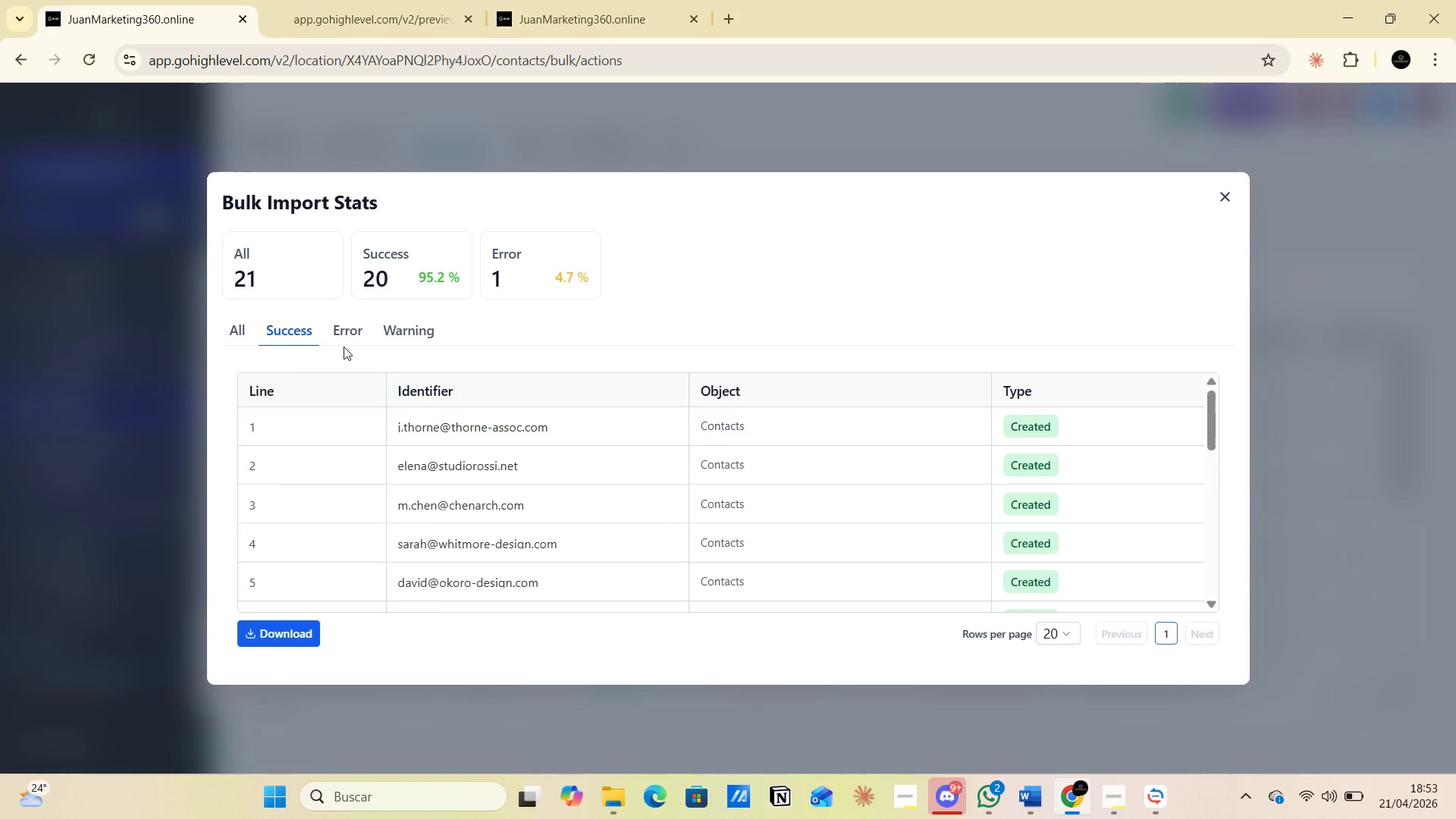 
left_click([348, 331])
 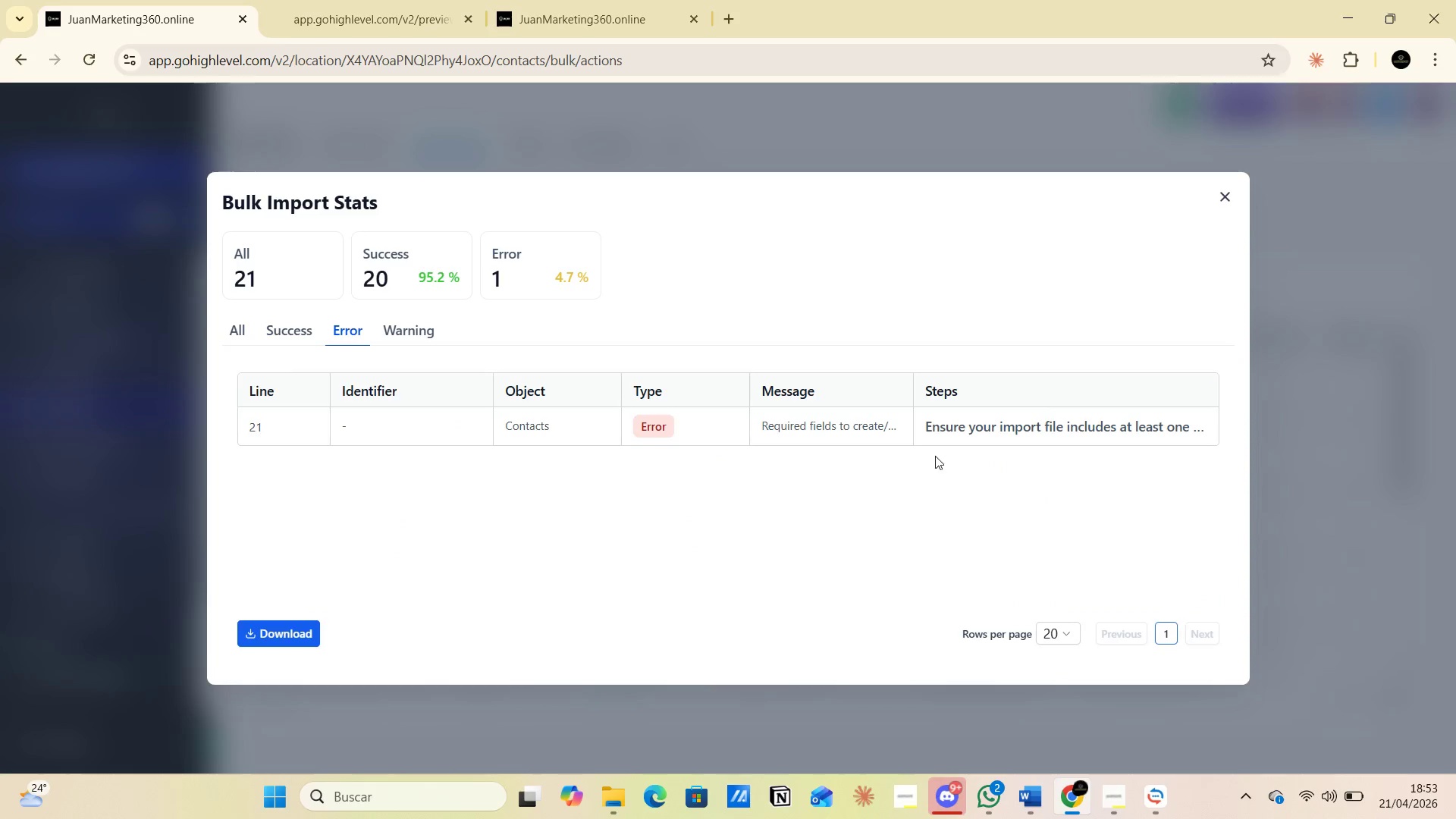 
mouse_move([977, 421])
 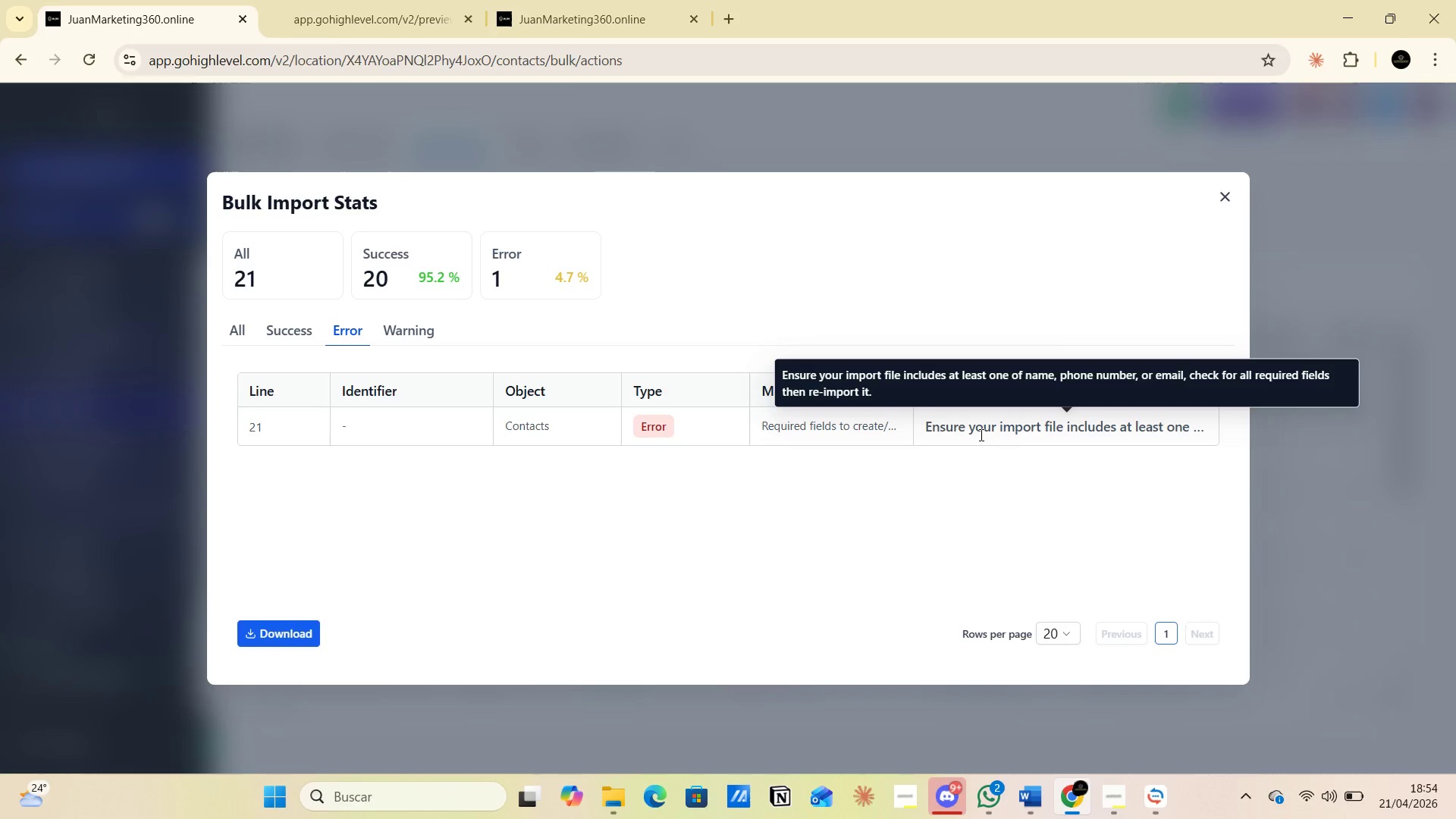 
wait(44.9)
 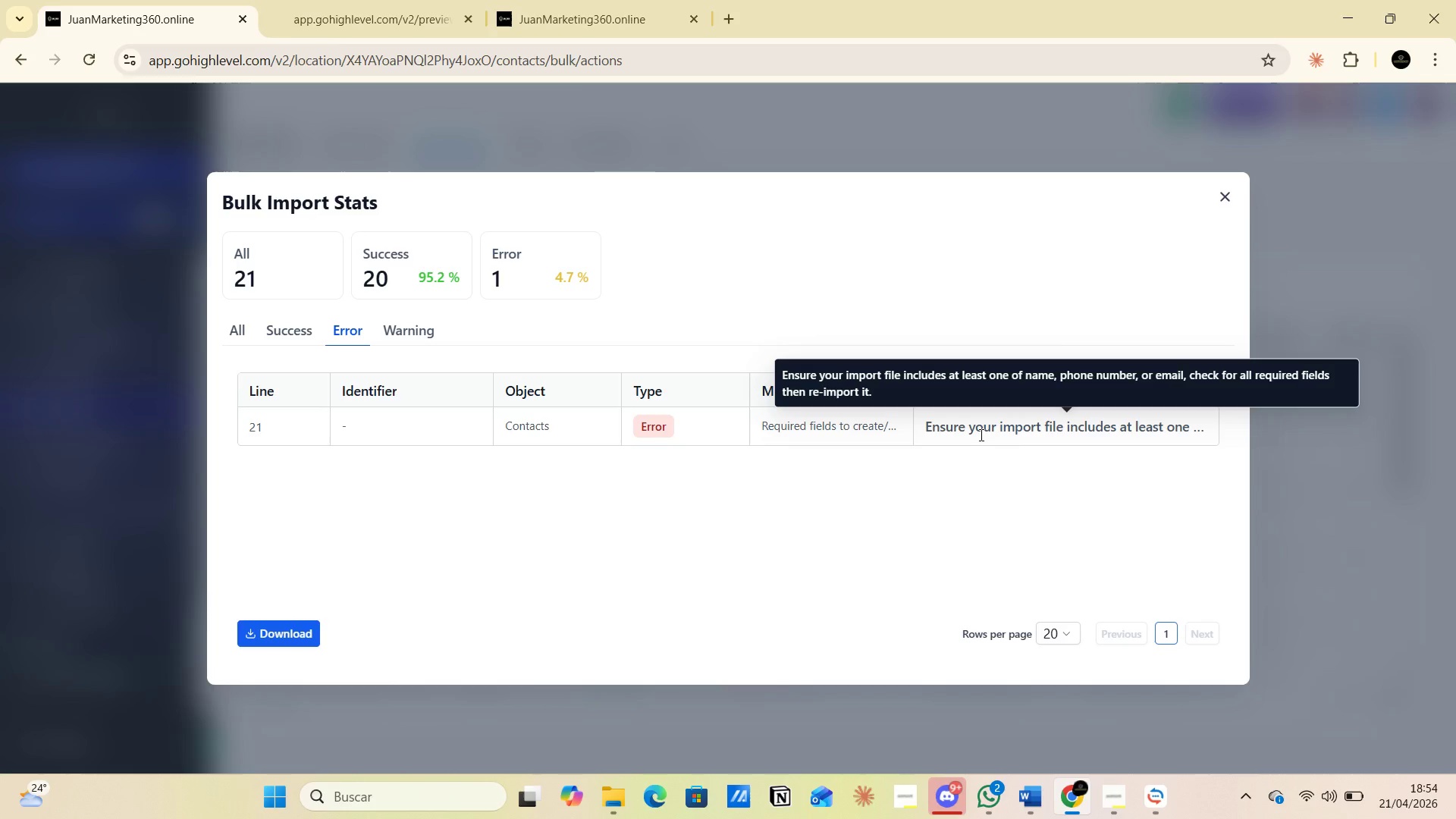 
left_click([232, 330])
 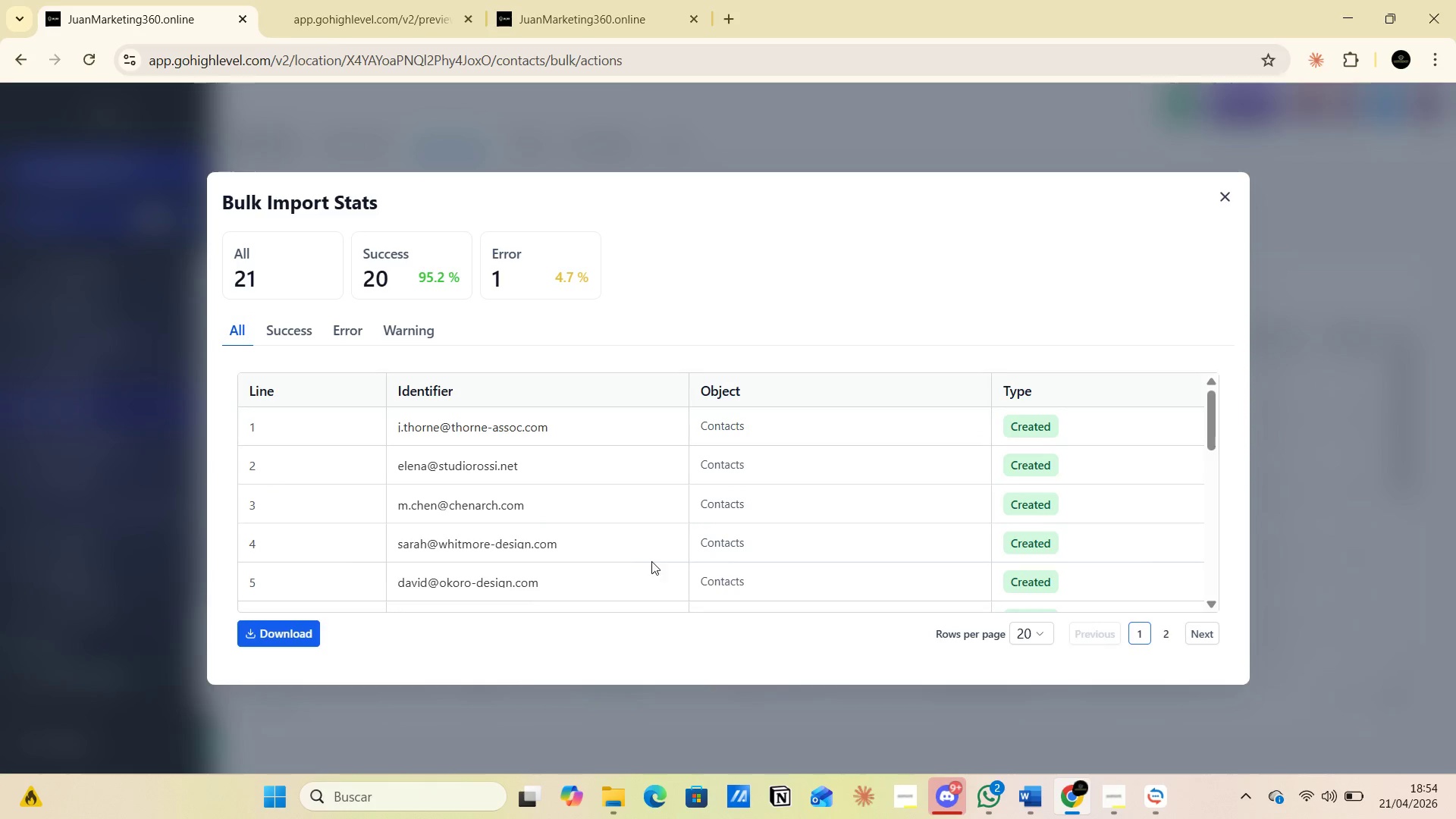 
scroll: coordinate [655, 560], scroll_direction: down, amount: 3.0
 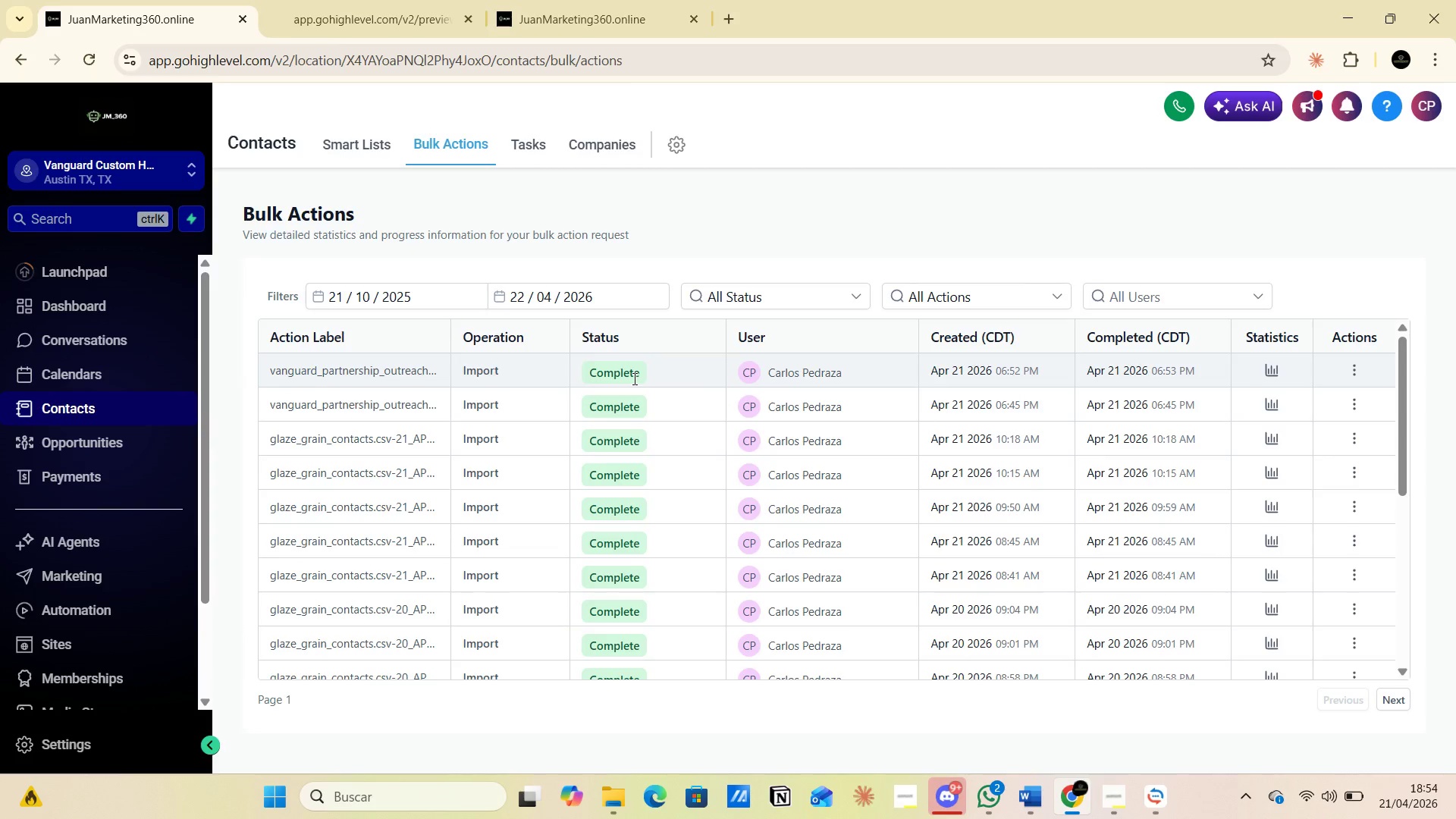 
left_click([364, 152])
 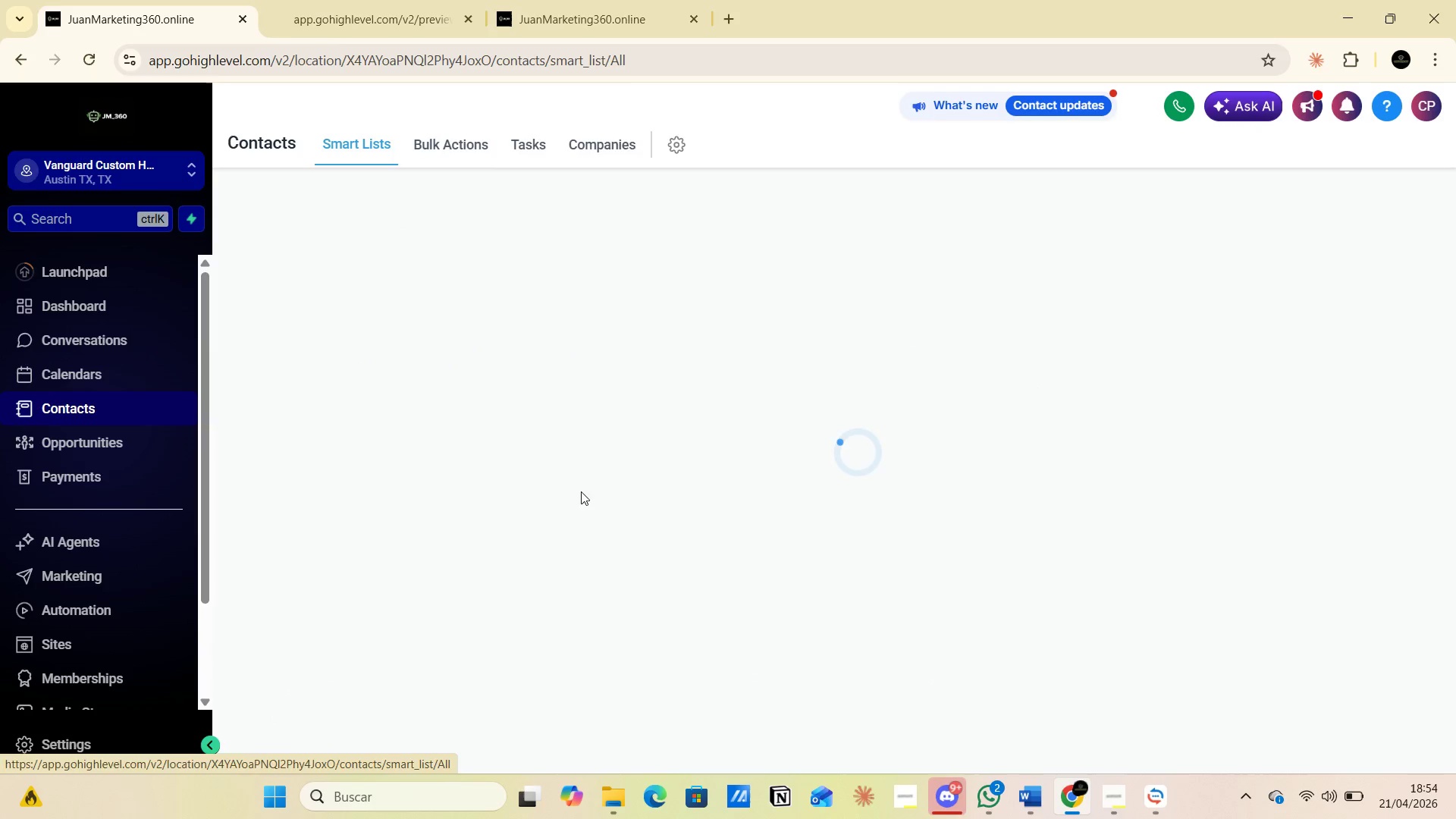 
mouse_move([635, 540])
 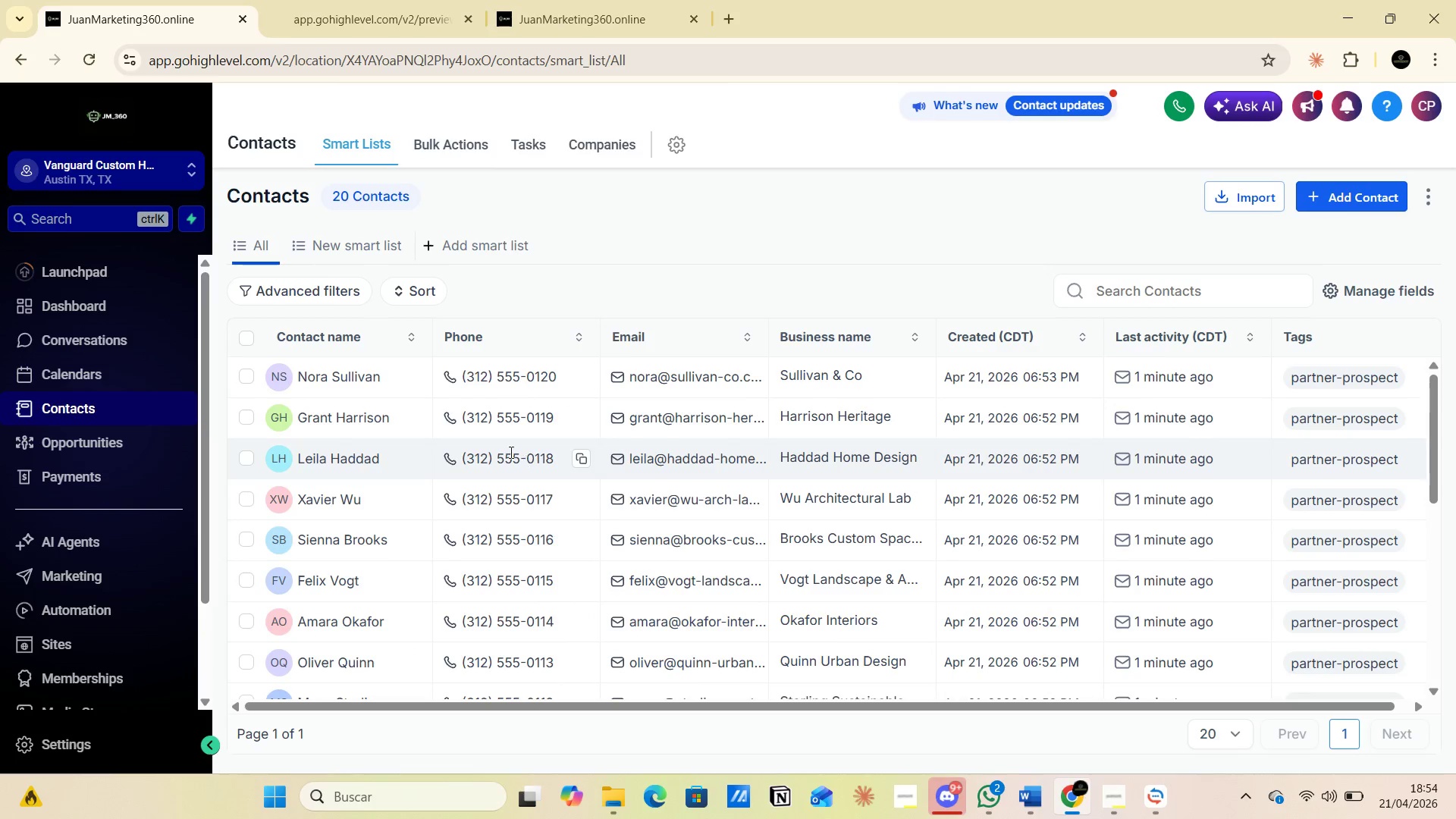 
scroll: coordinate [400, 541], scroll_direction: down, amount: 8.0
 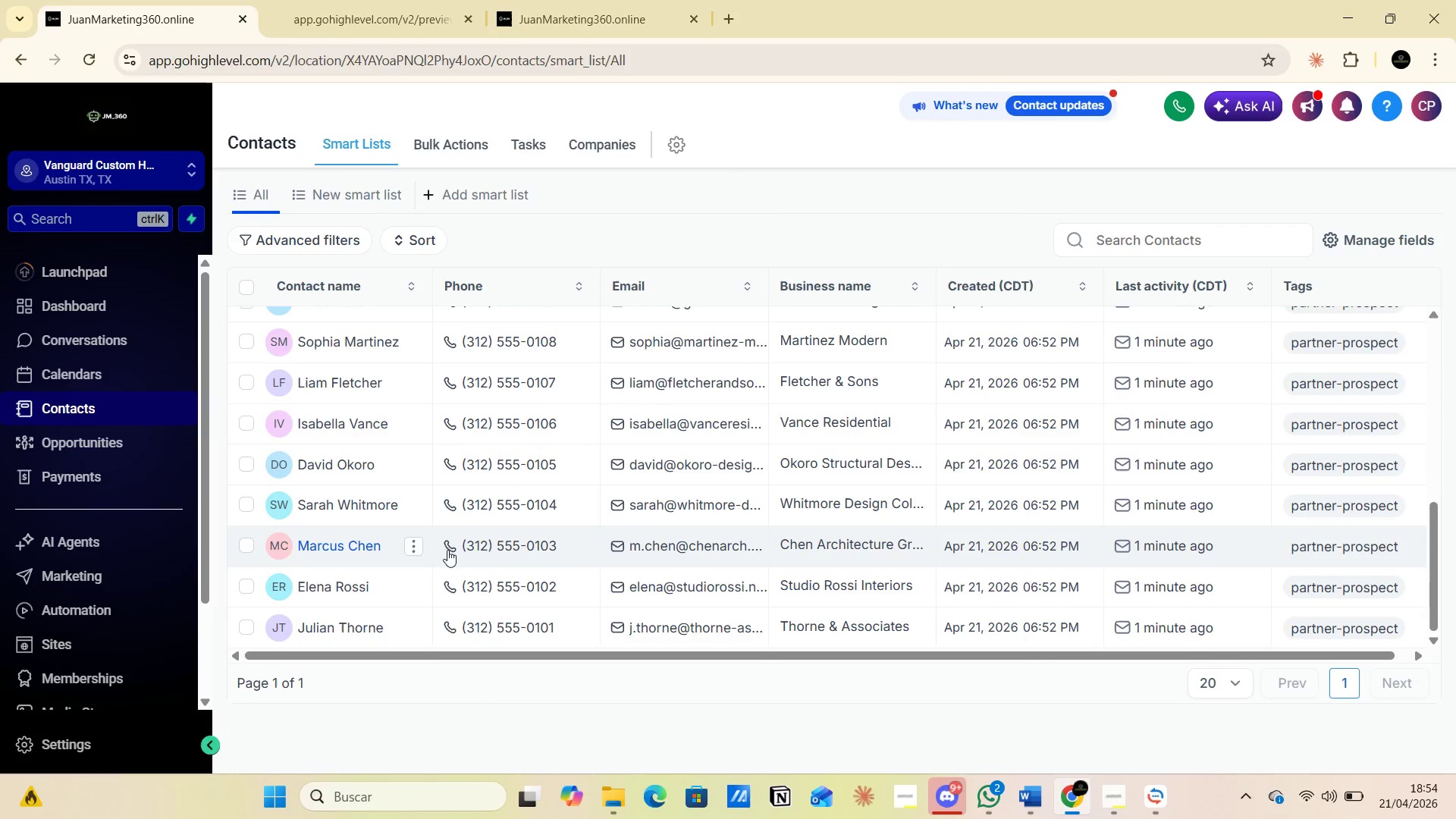 
scroll: coordinate [1028, 553], scroll_direction: up, amount: 7.0
 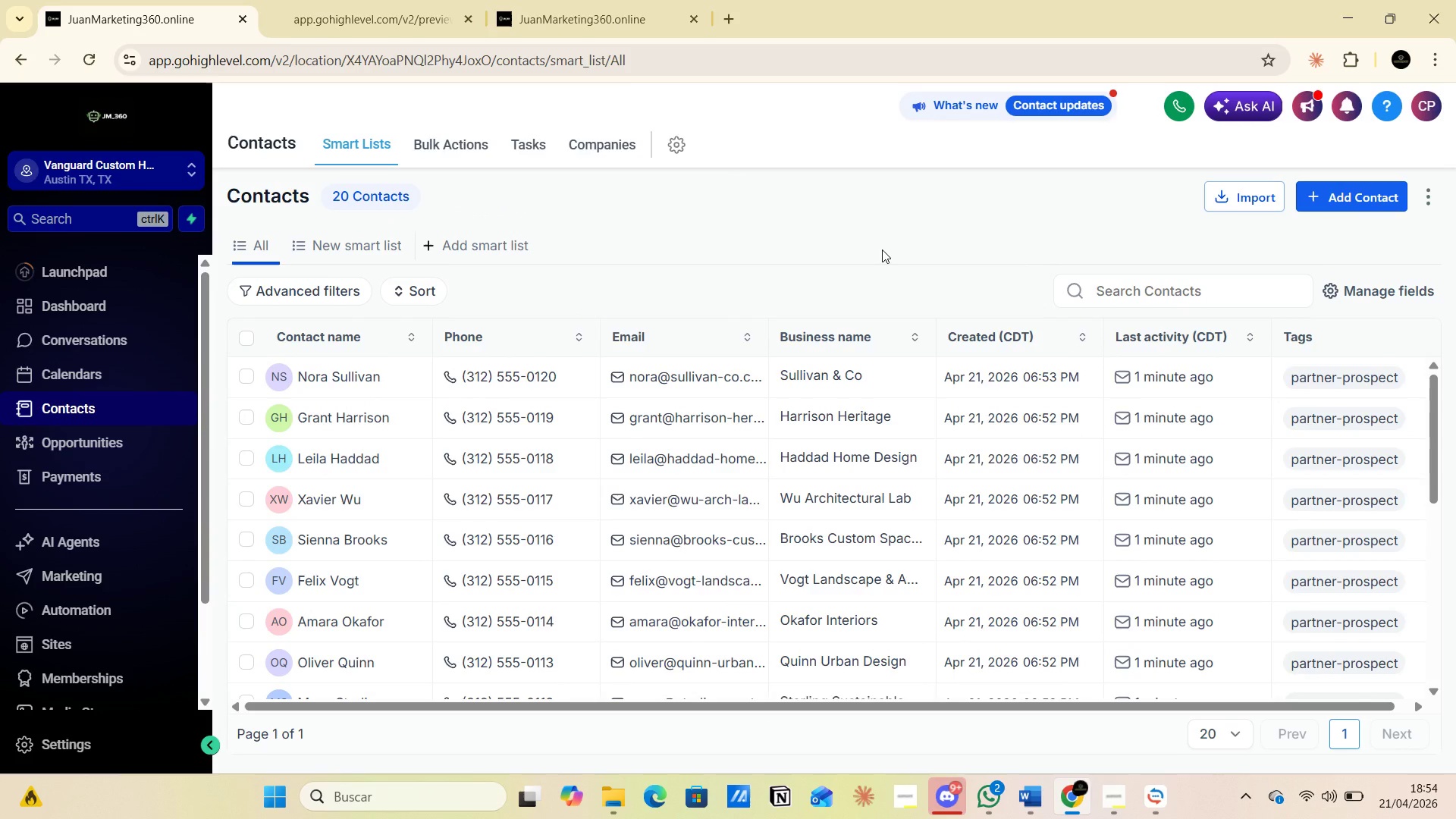 
key(PrintScreen)
 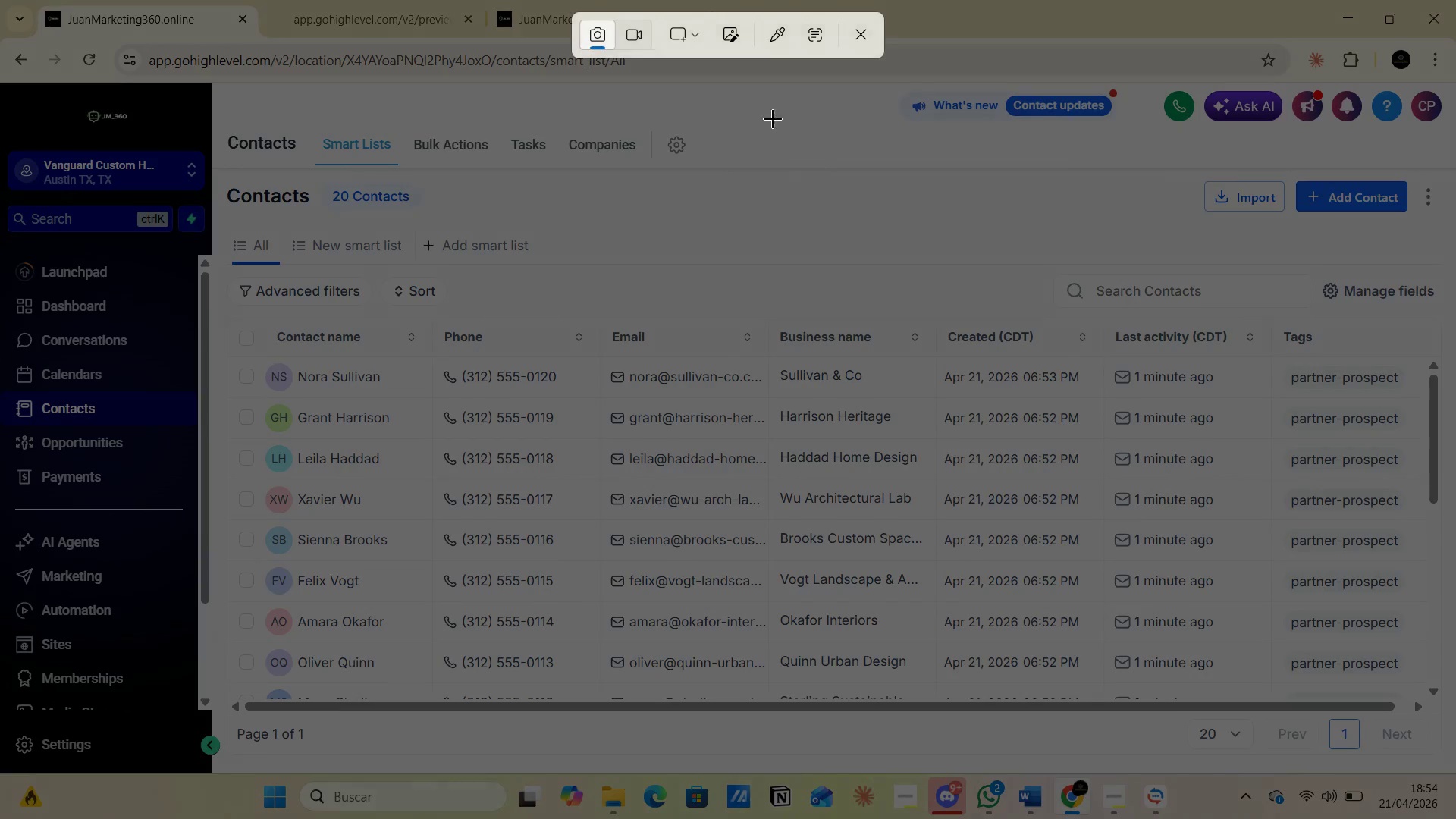 
left_click([708, 45])
 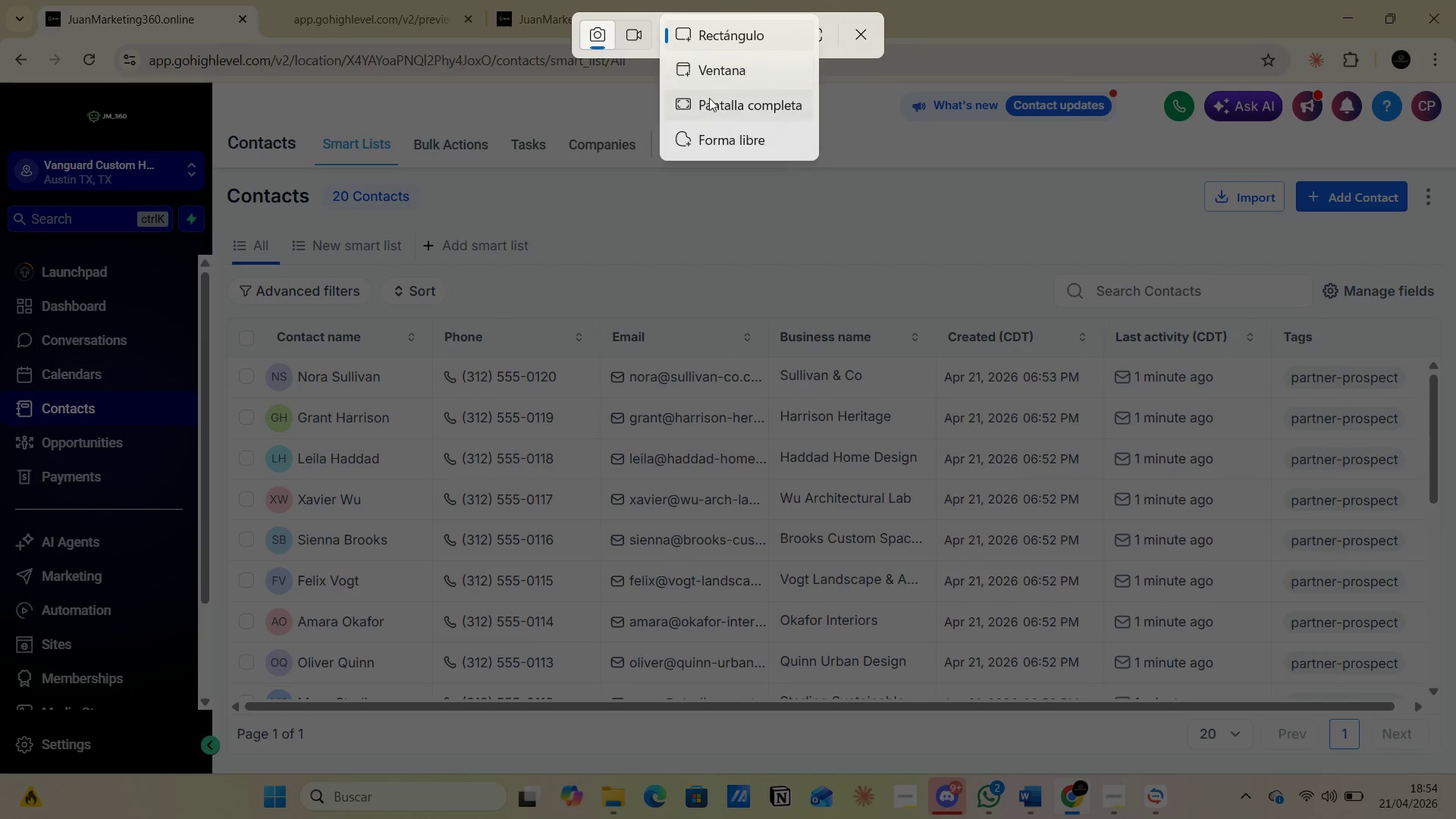 
left_click([709, 98])
 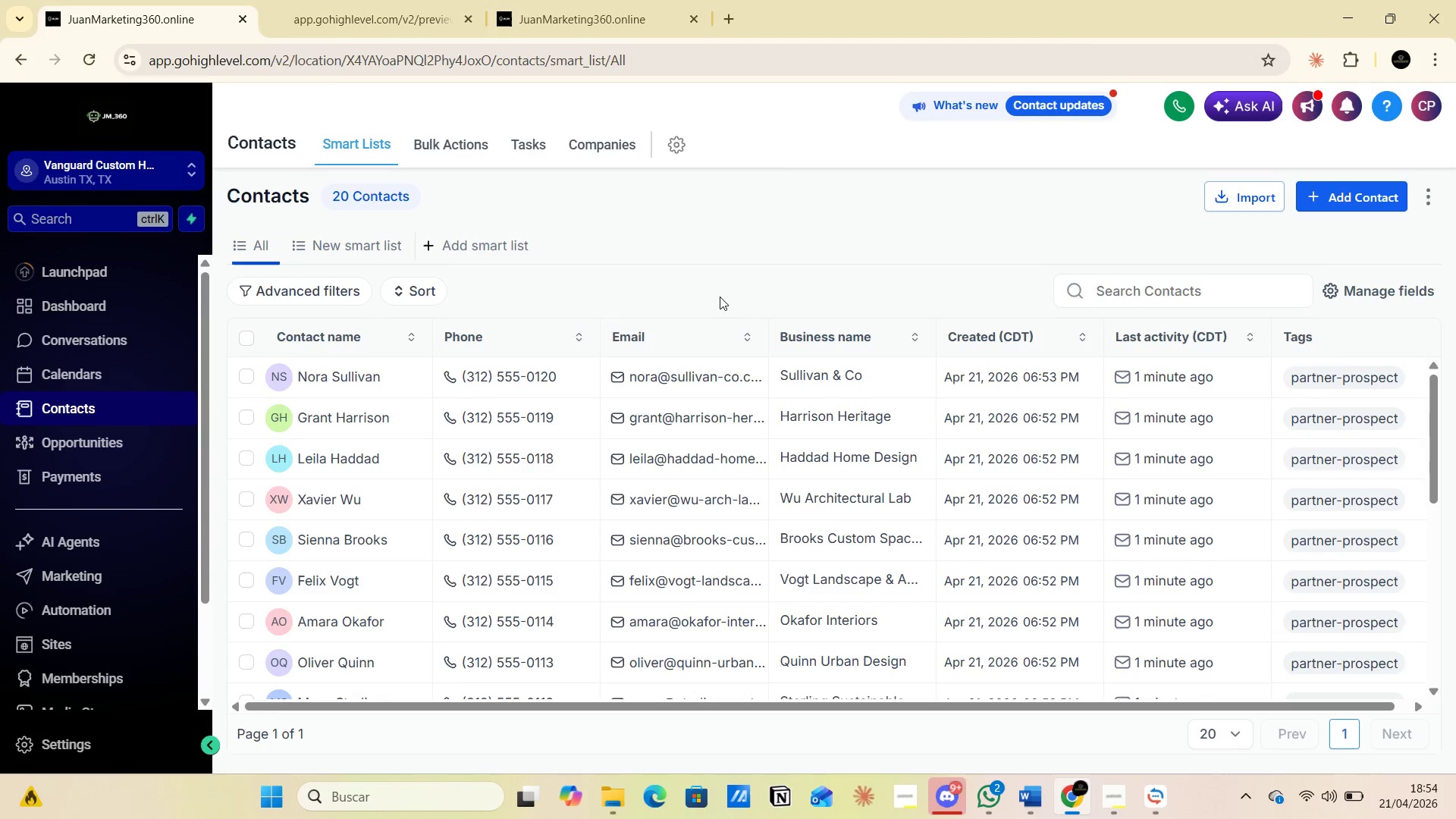 
key(Alt+AltLeft)
 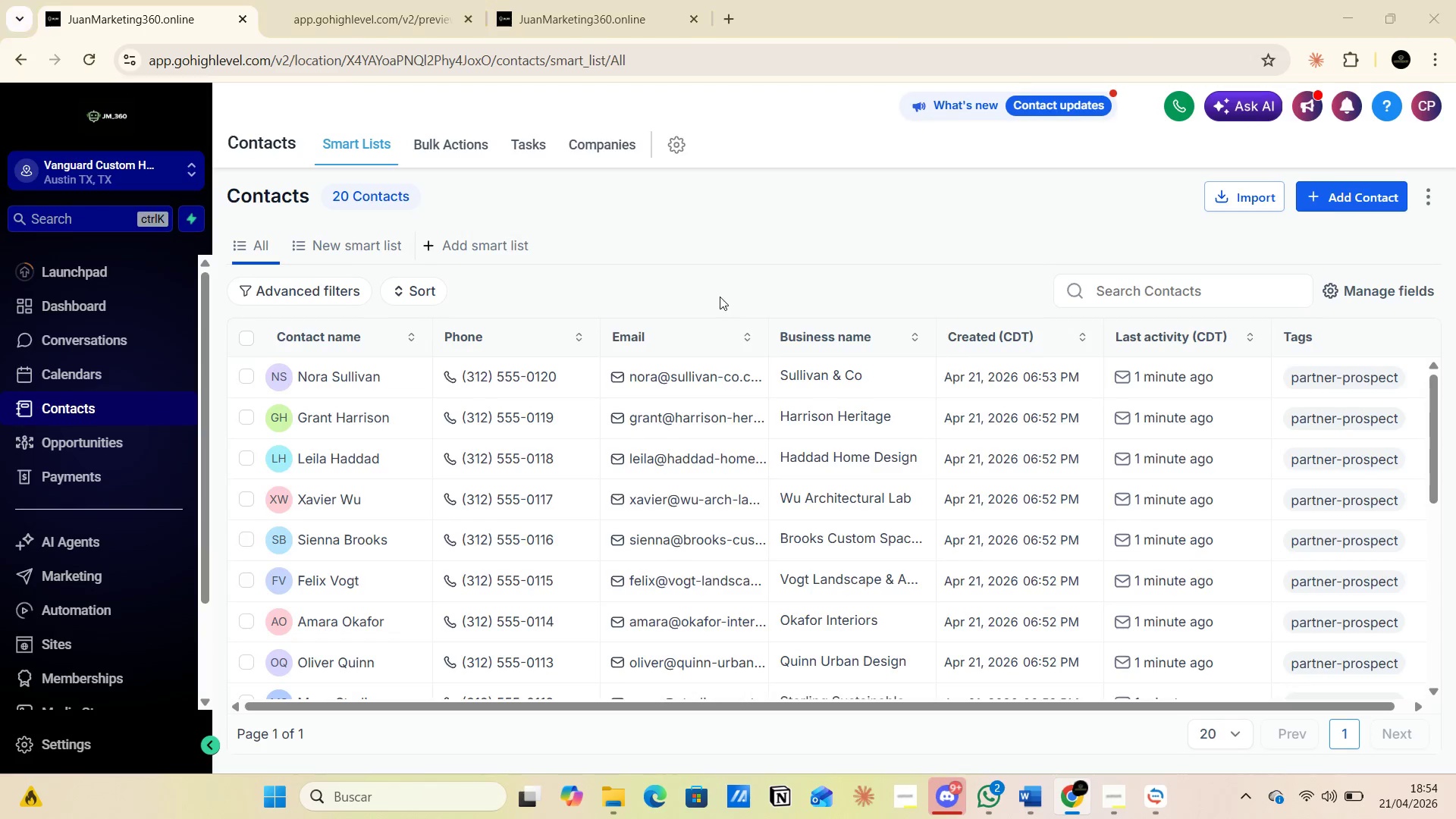 
key(Alt+Tab)
 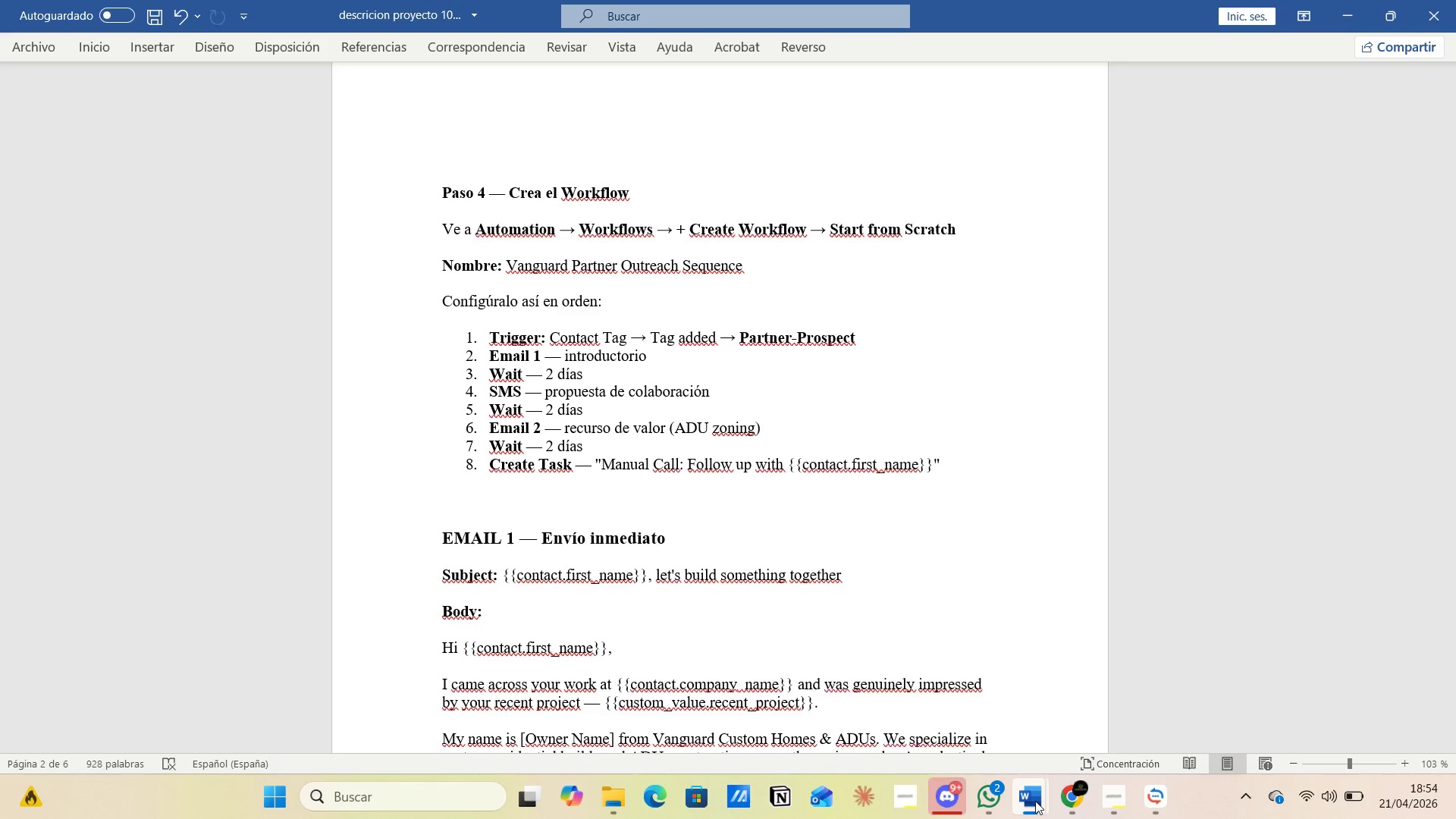 
left_click([1080, 727])
 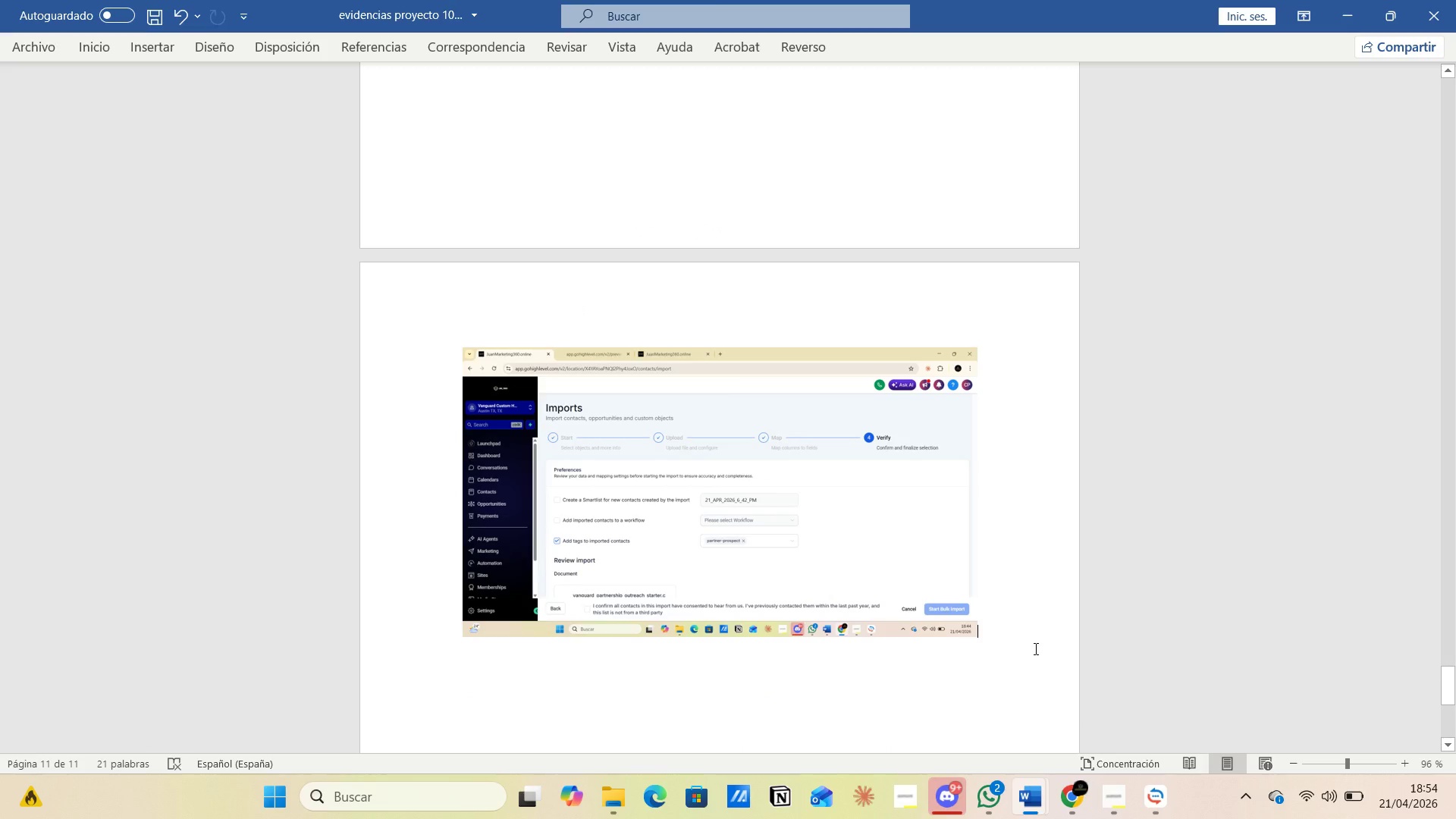 
key(Enter)
 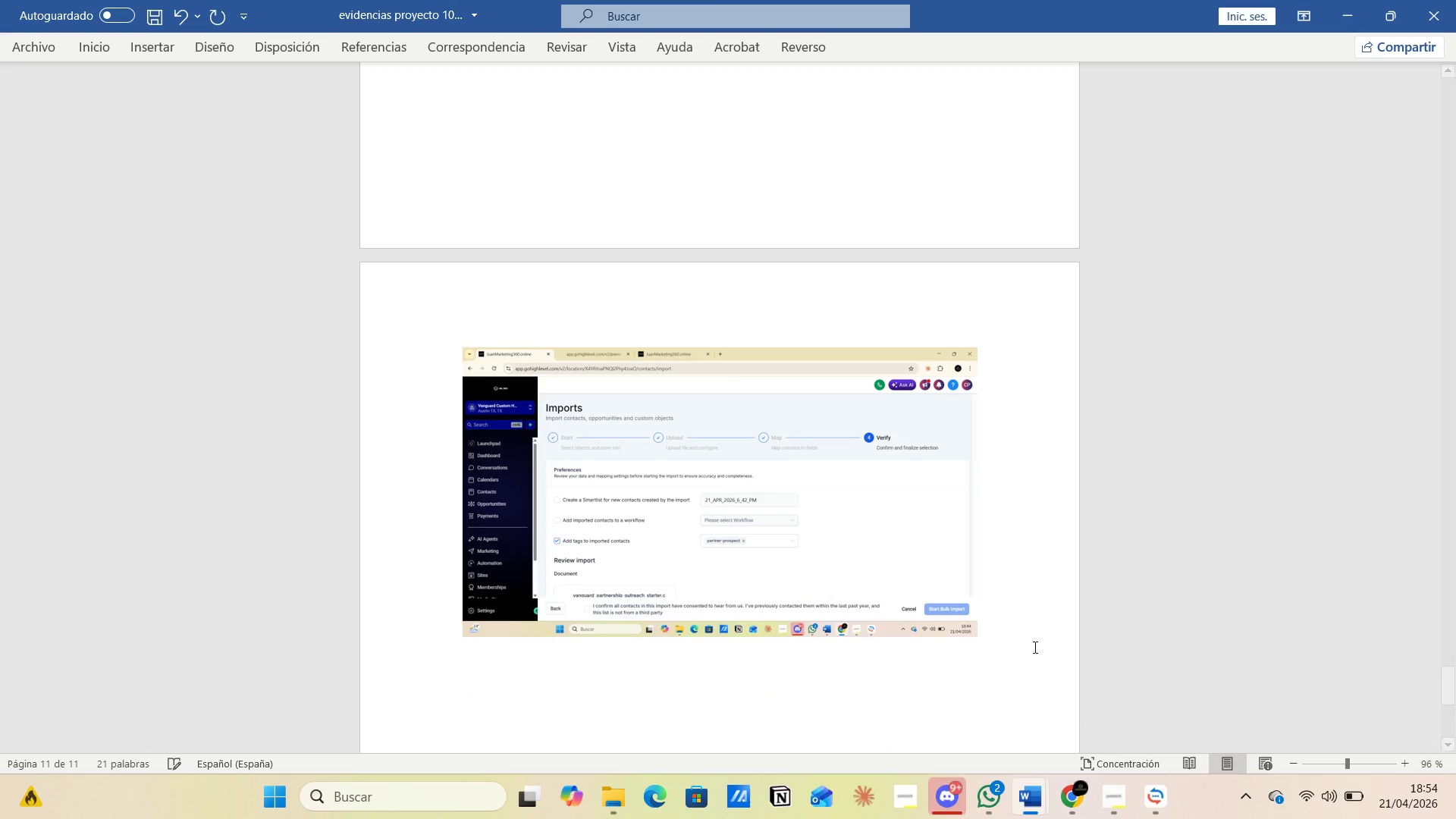 
key(Control+V)
 